 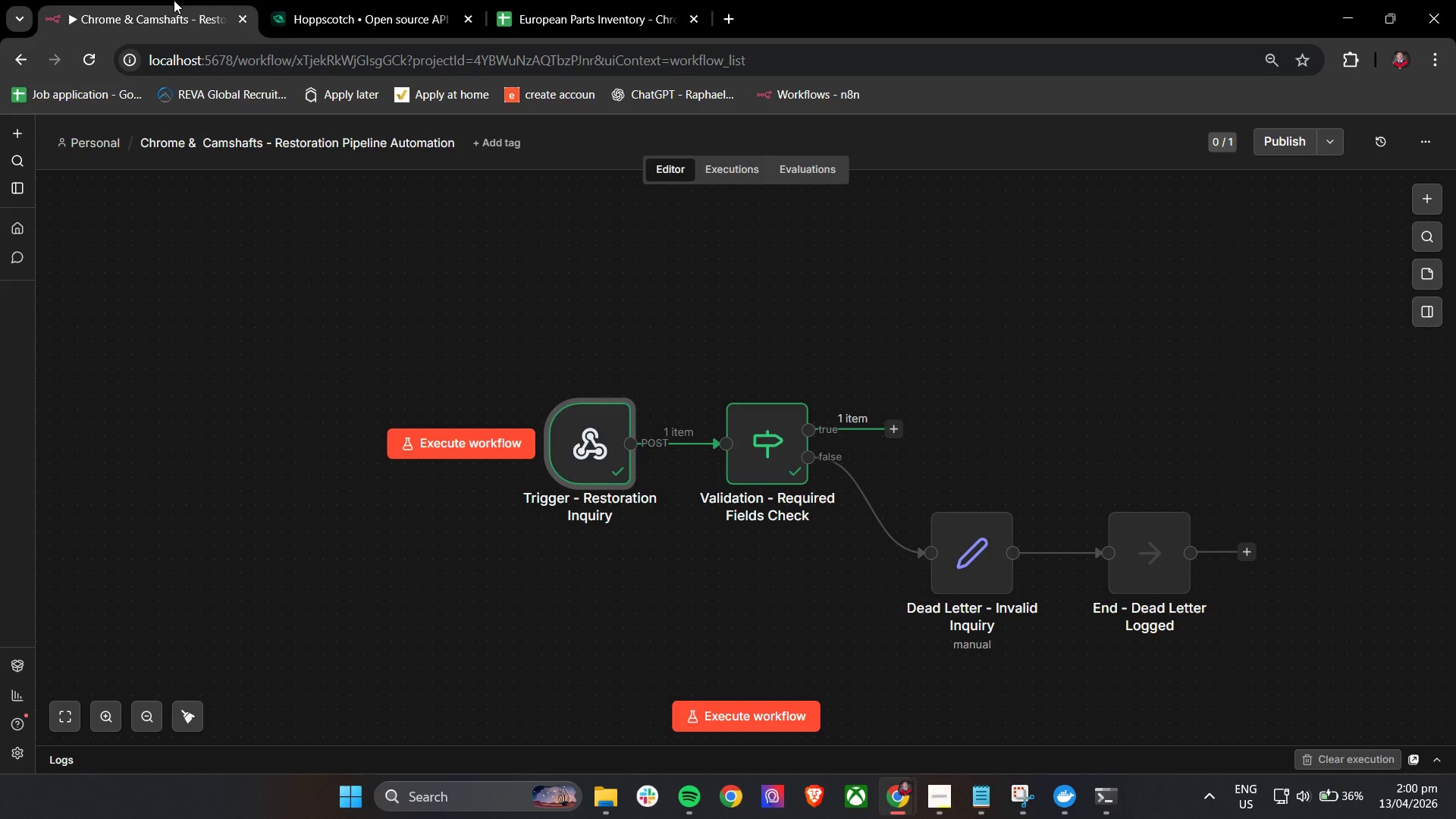 
left_click([897, 440])
 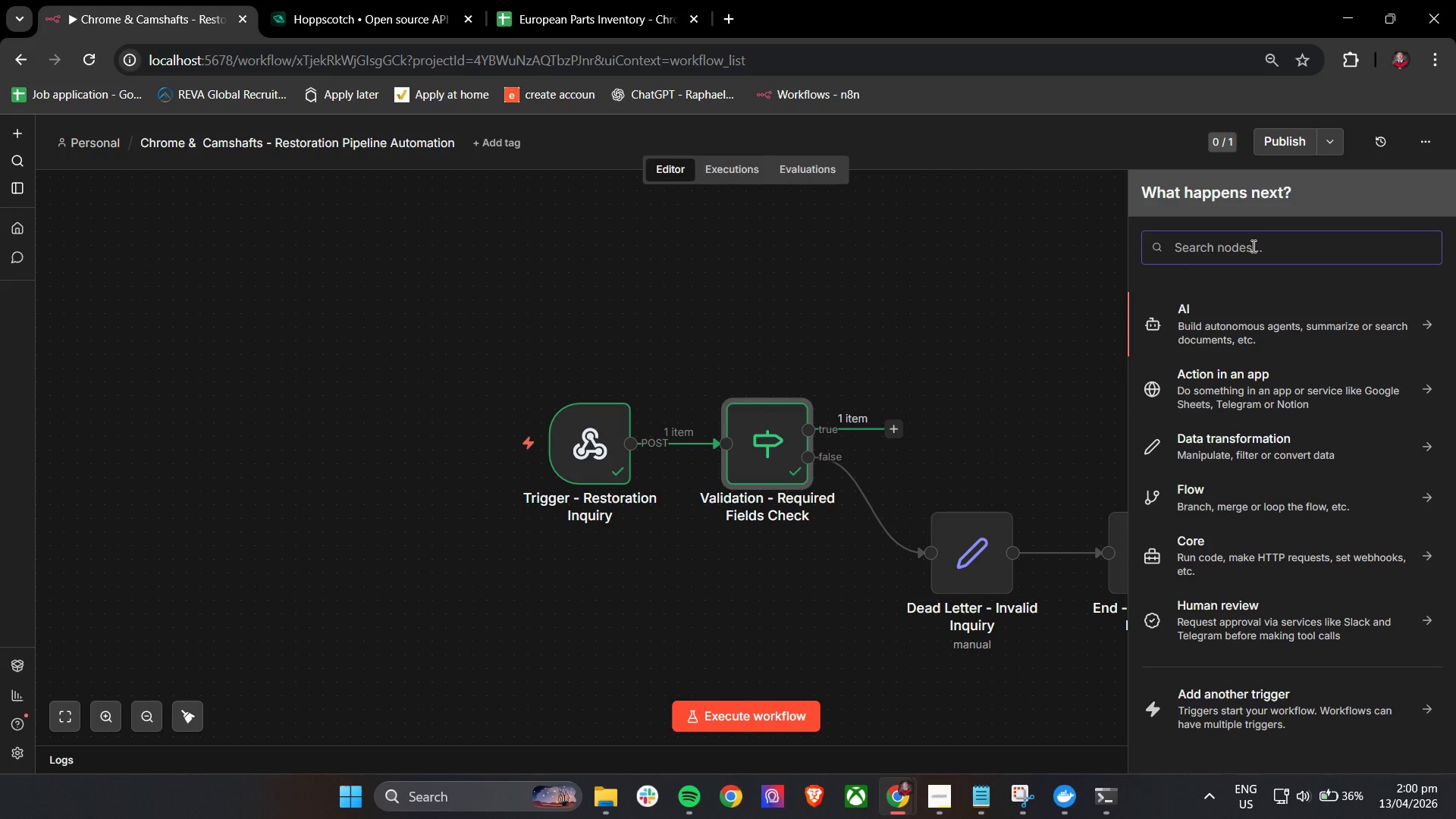 
left_click([1252, 246])
 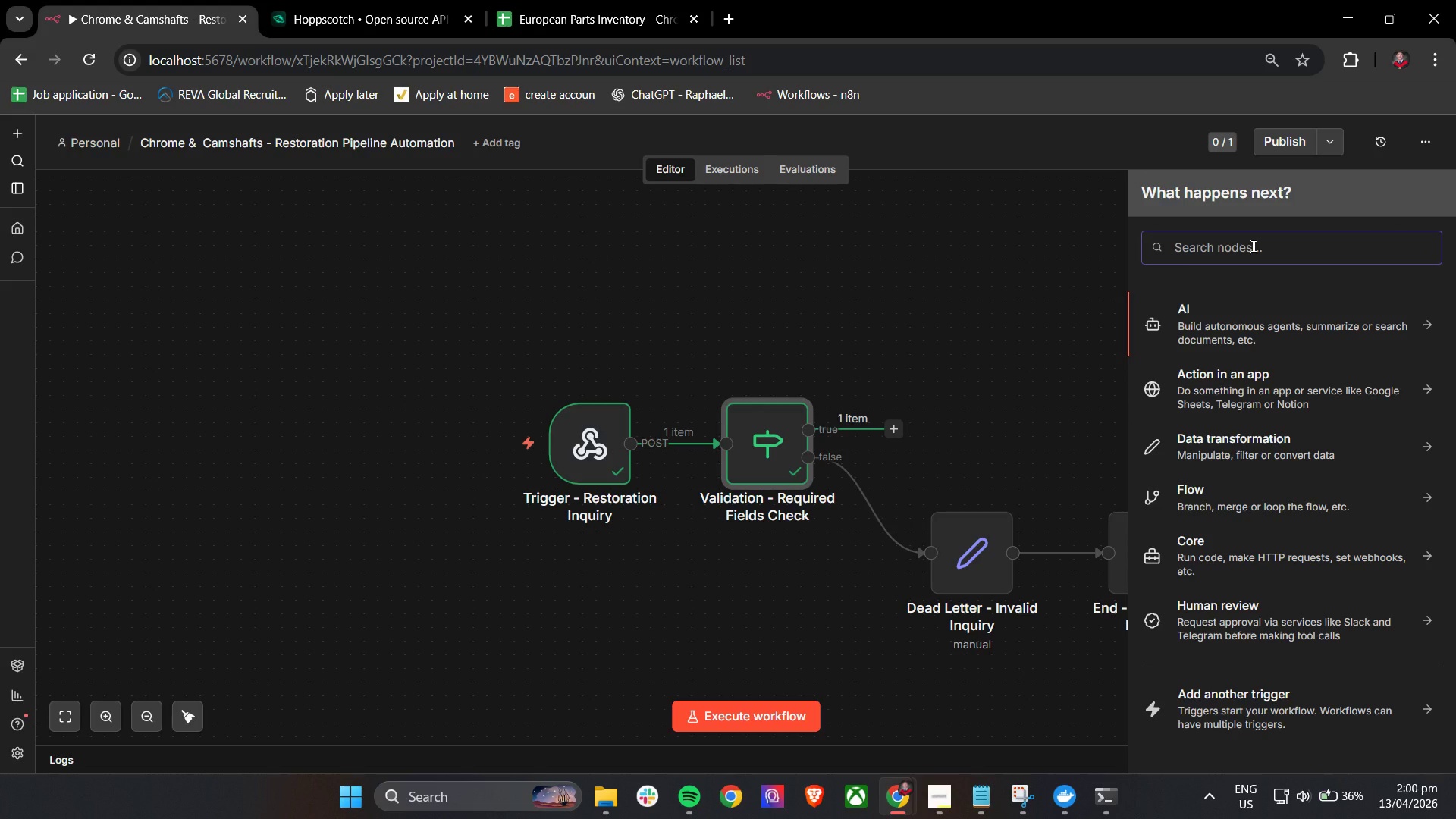 
type(get)
 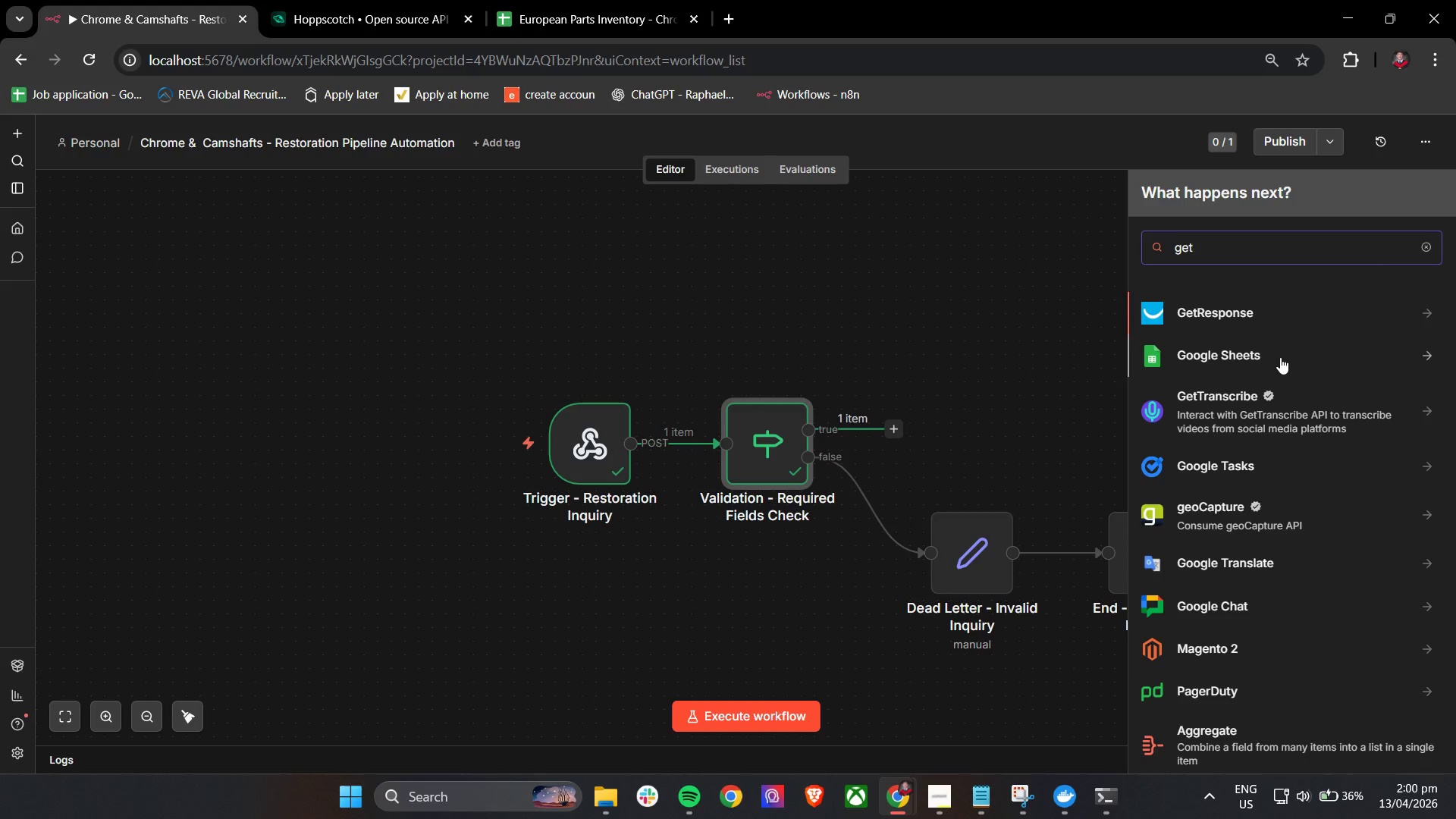 
left_click([1280, 357])
 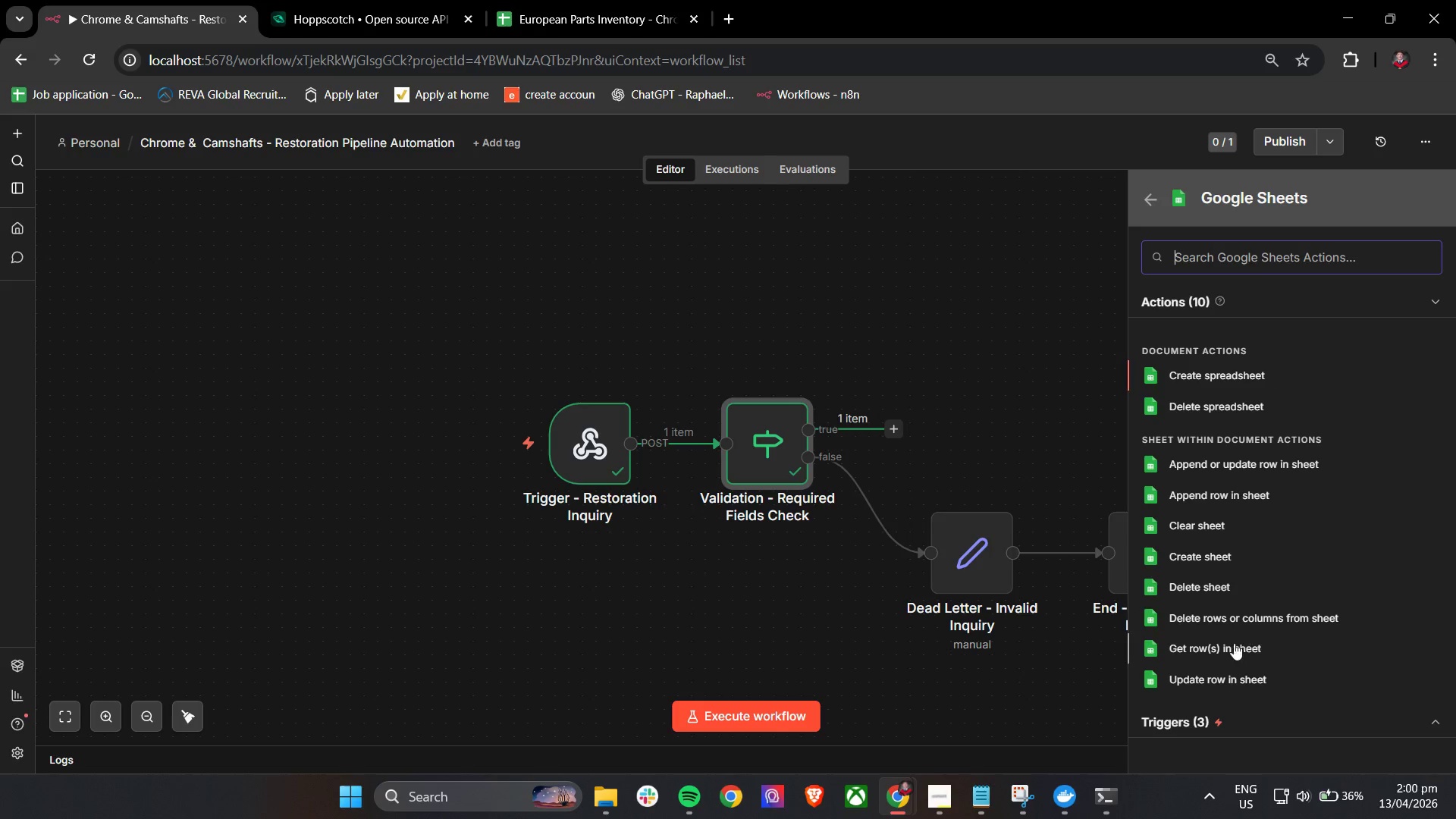 
left_click([1232, 649])
 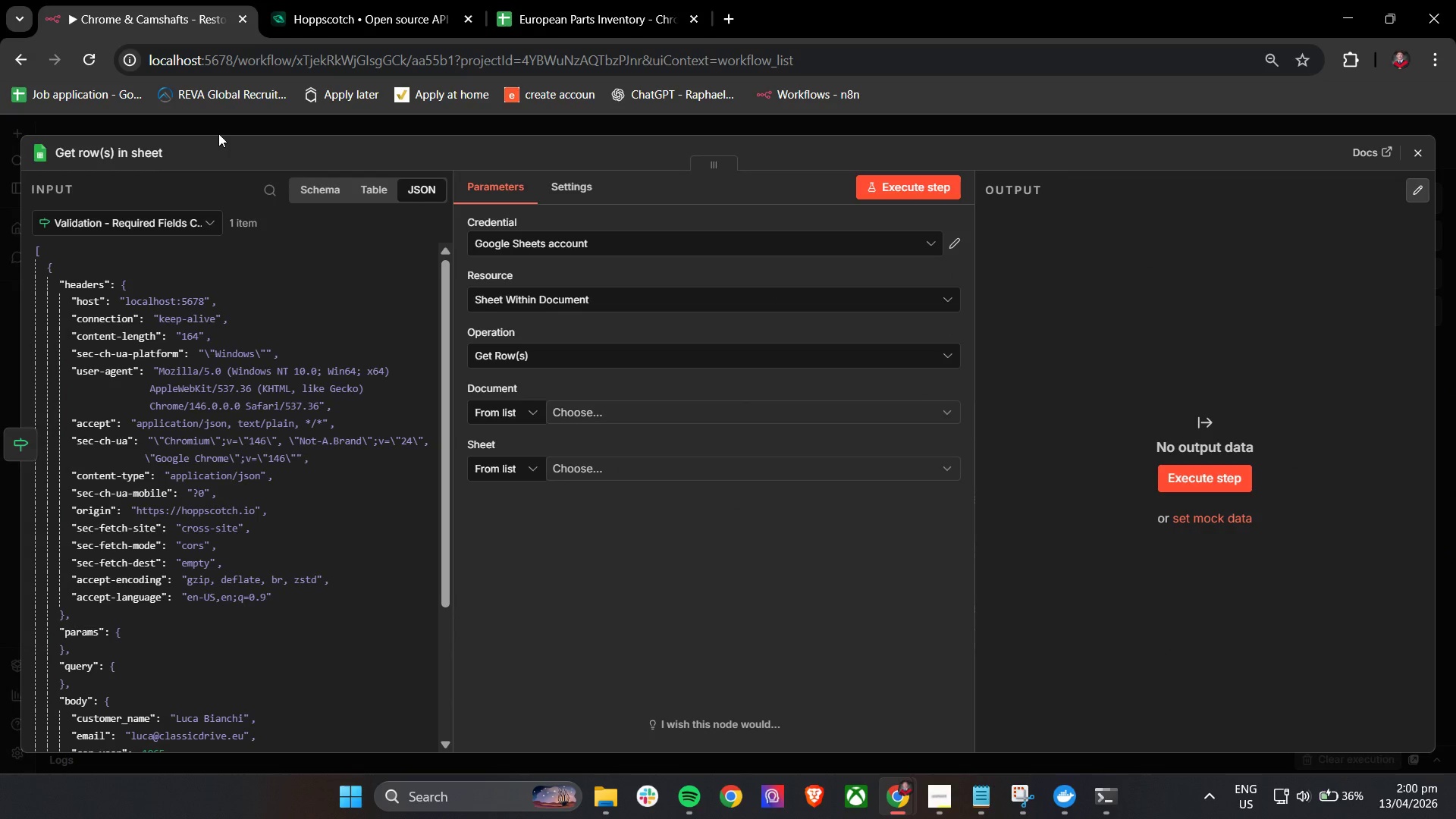 
left_click([119, 151])
 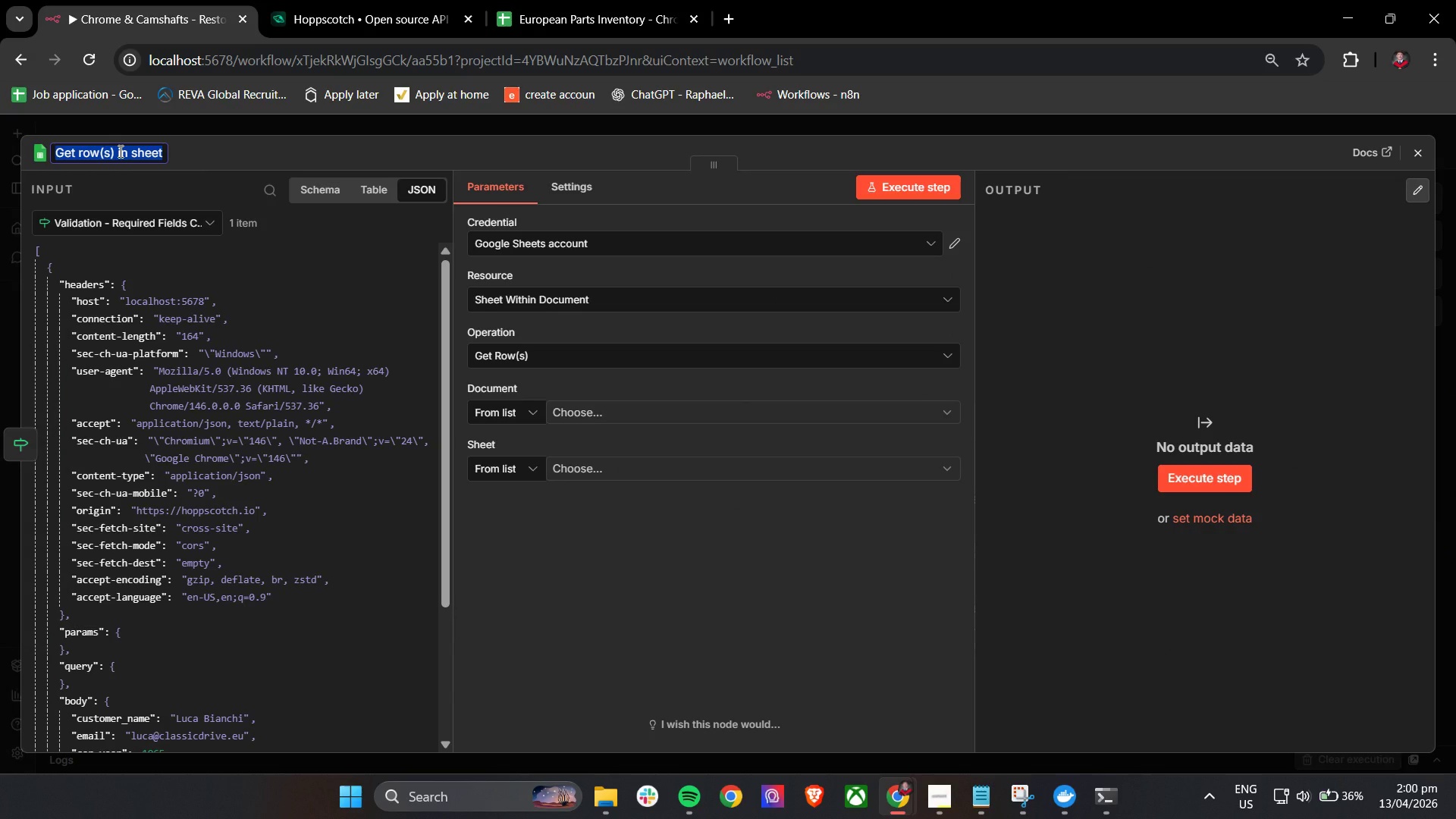 
type(Lookup - Ps)
key(Backspace)
type(ard)
key(Backspace)
type(ts Availability)
 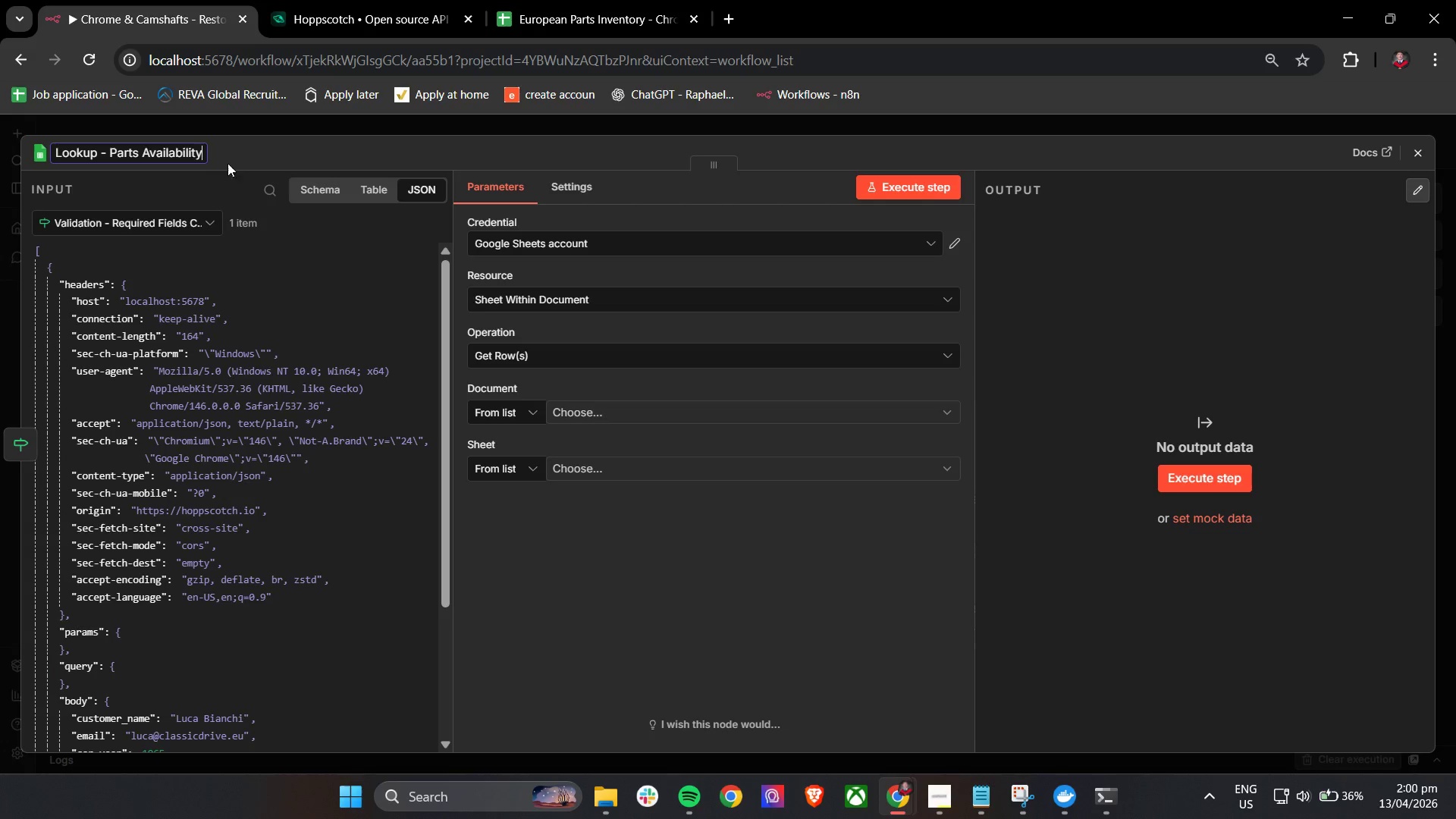 
left_click([257, 153])
 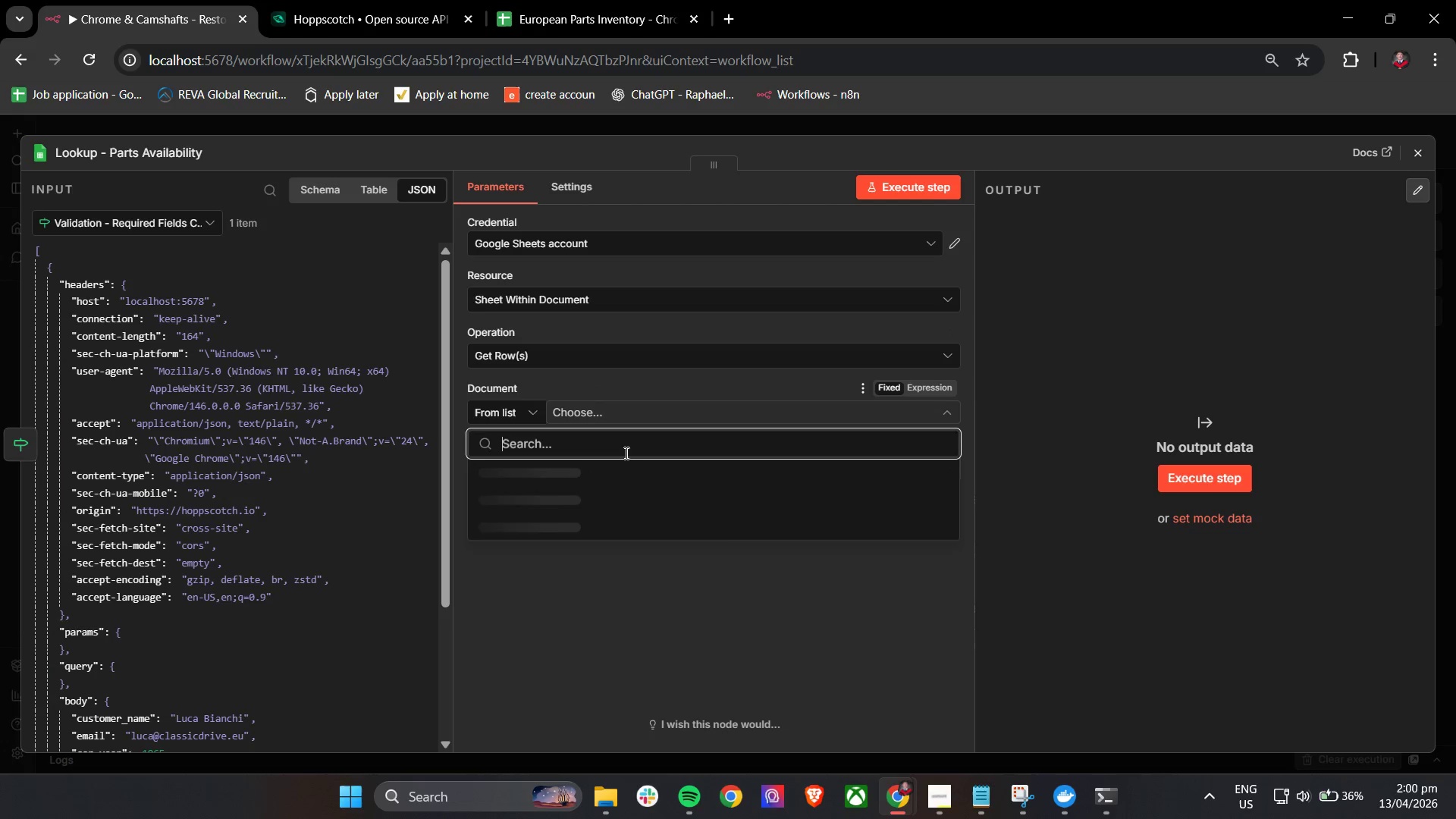 
mouse_move([679, 487])
 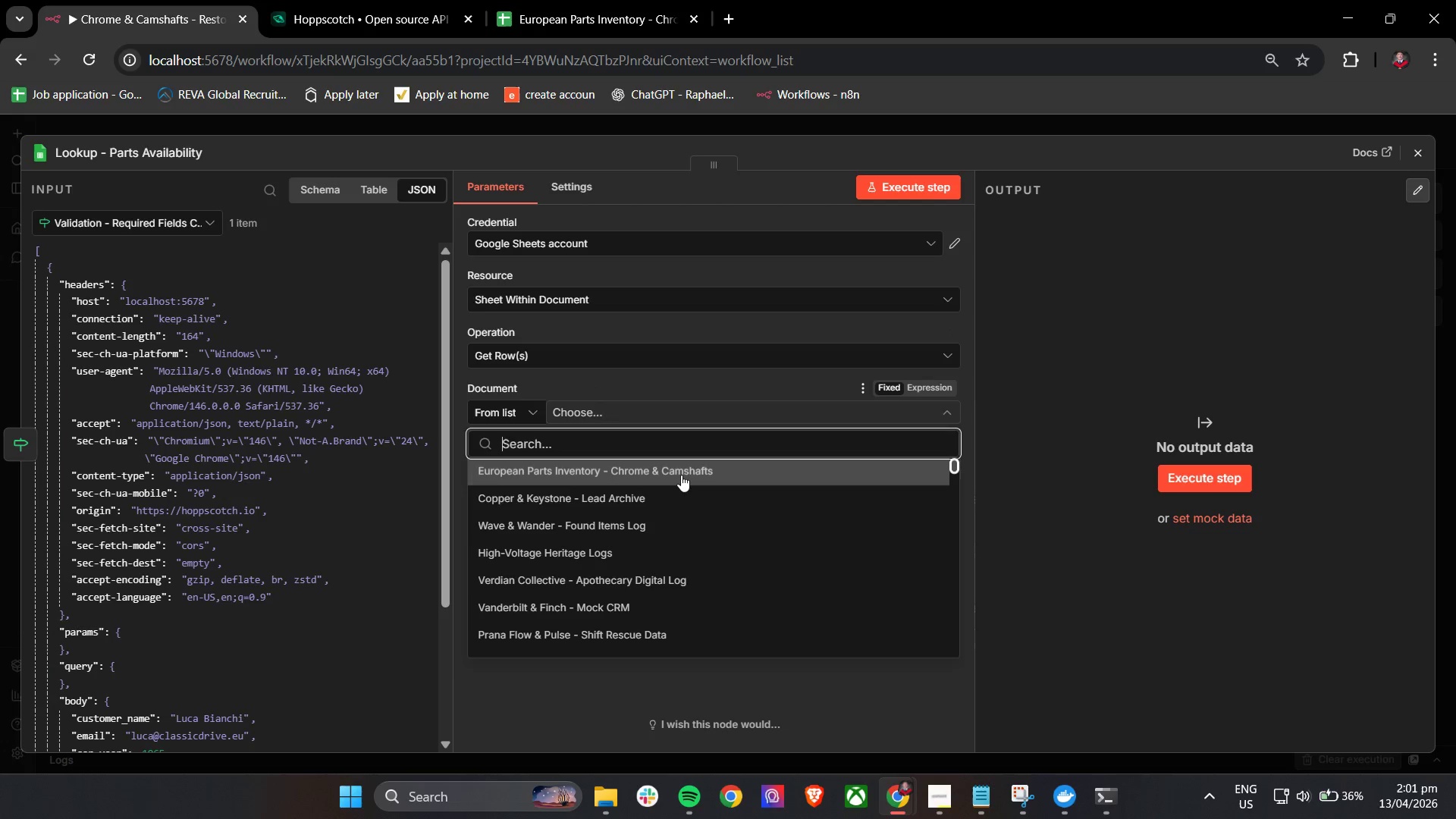 
left_click([681, 475])
 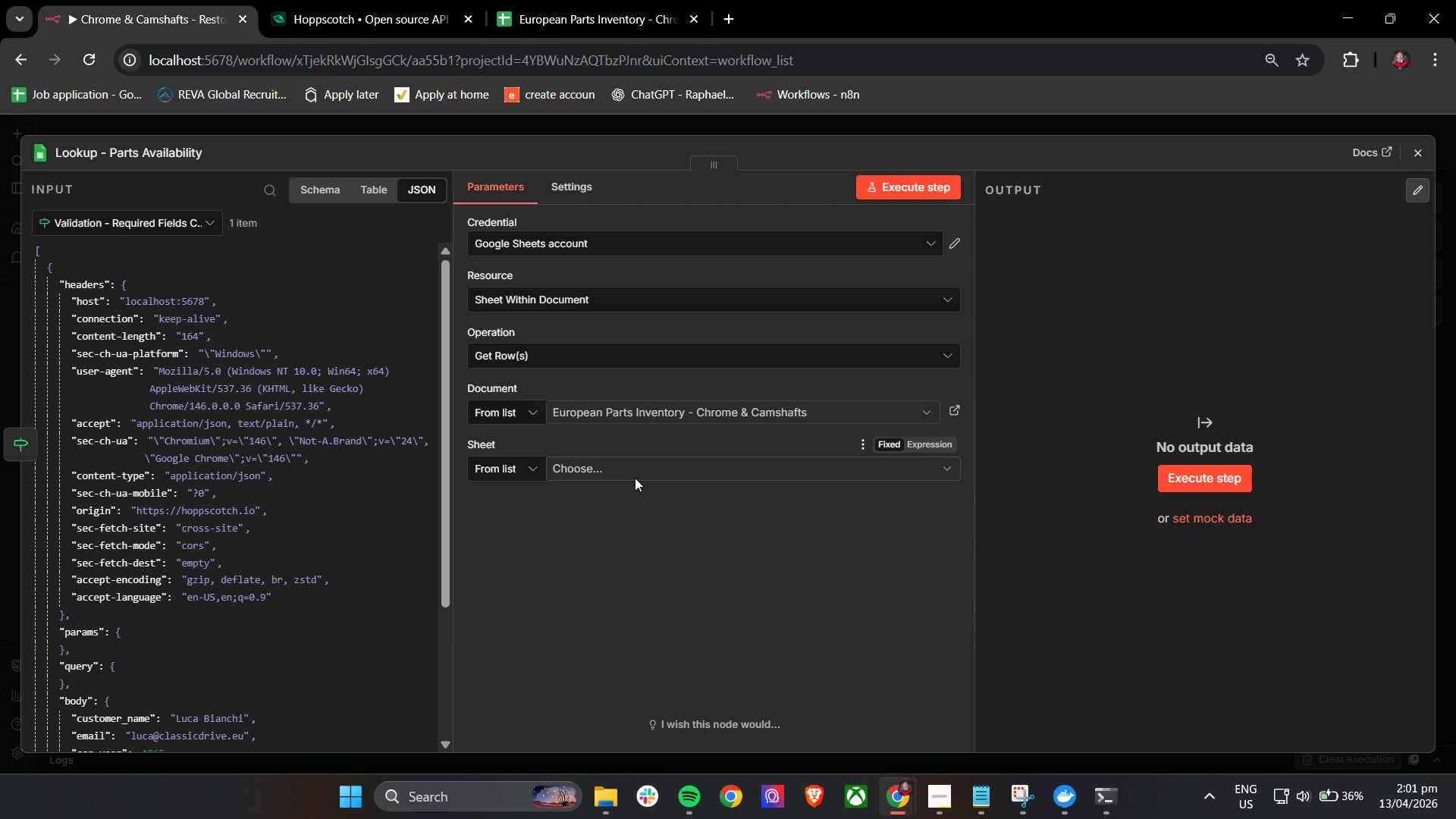 
mouse_move([613, 479])
 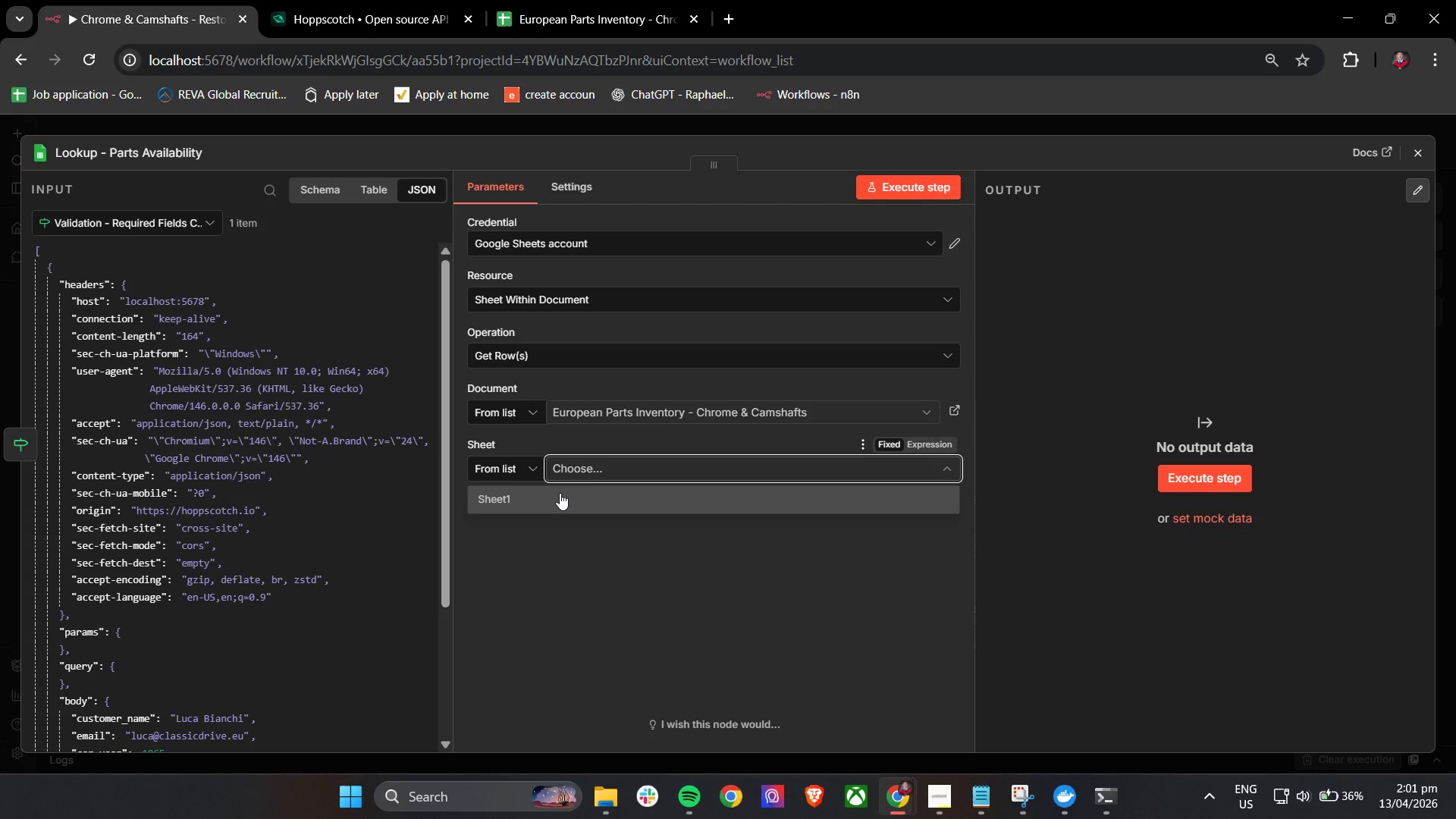 
mouse_move([571, 477])
 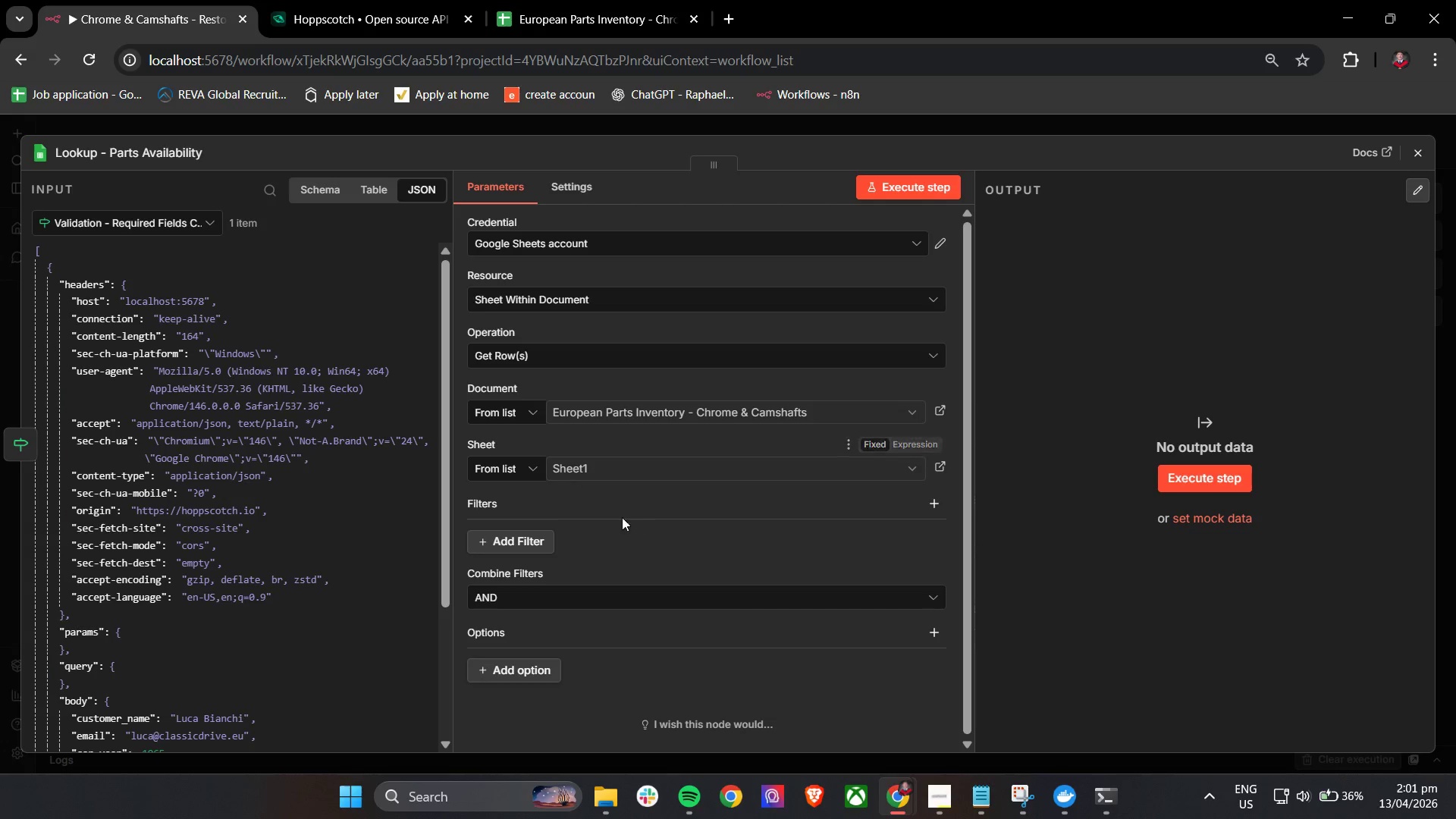 
left_click([626, 504])
 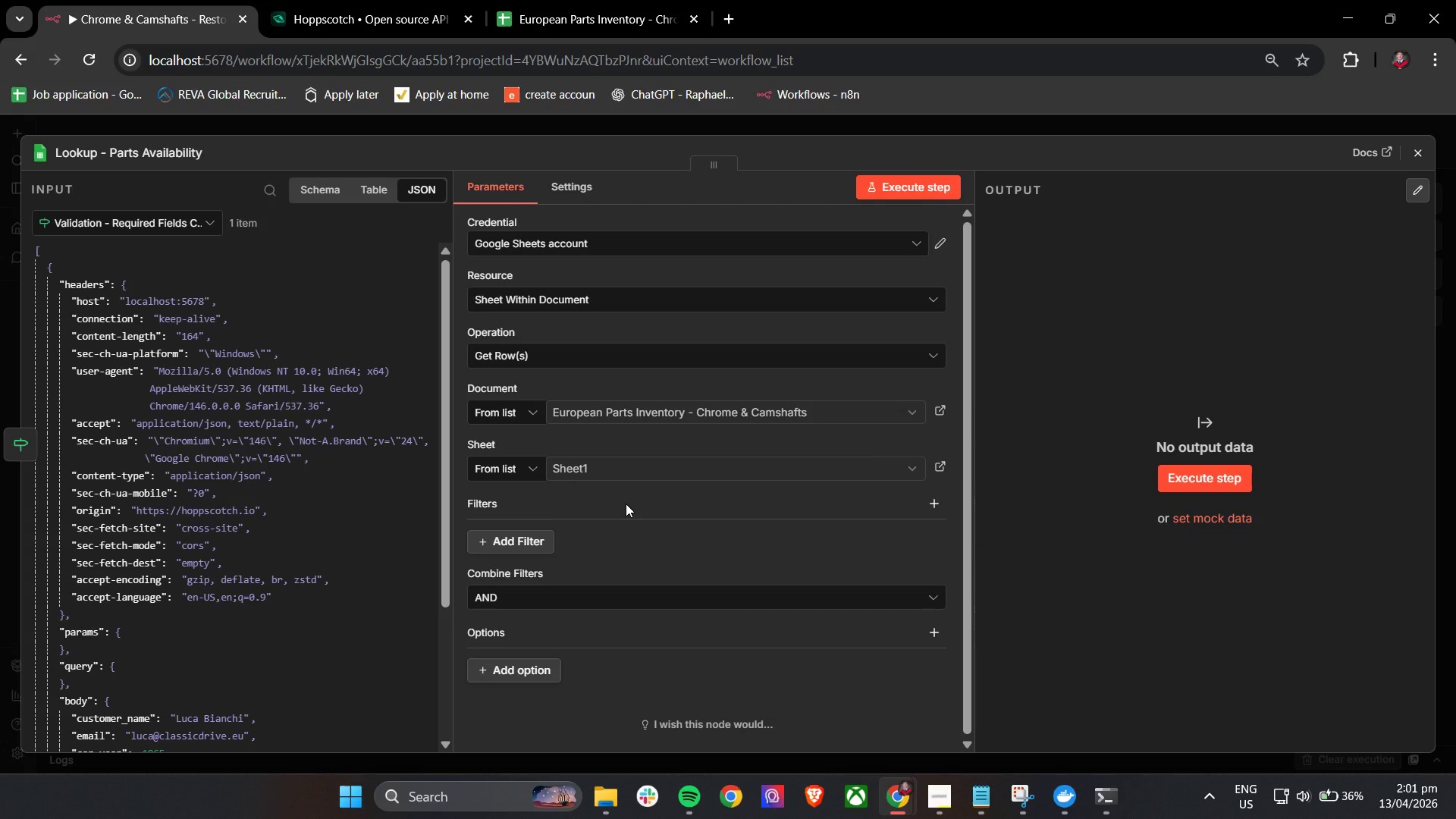 
wait(8.61)
 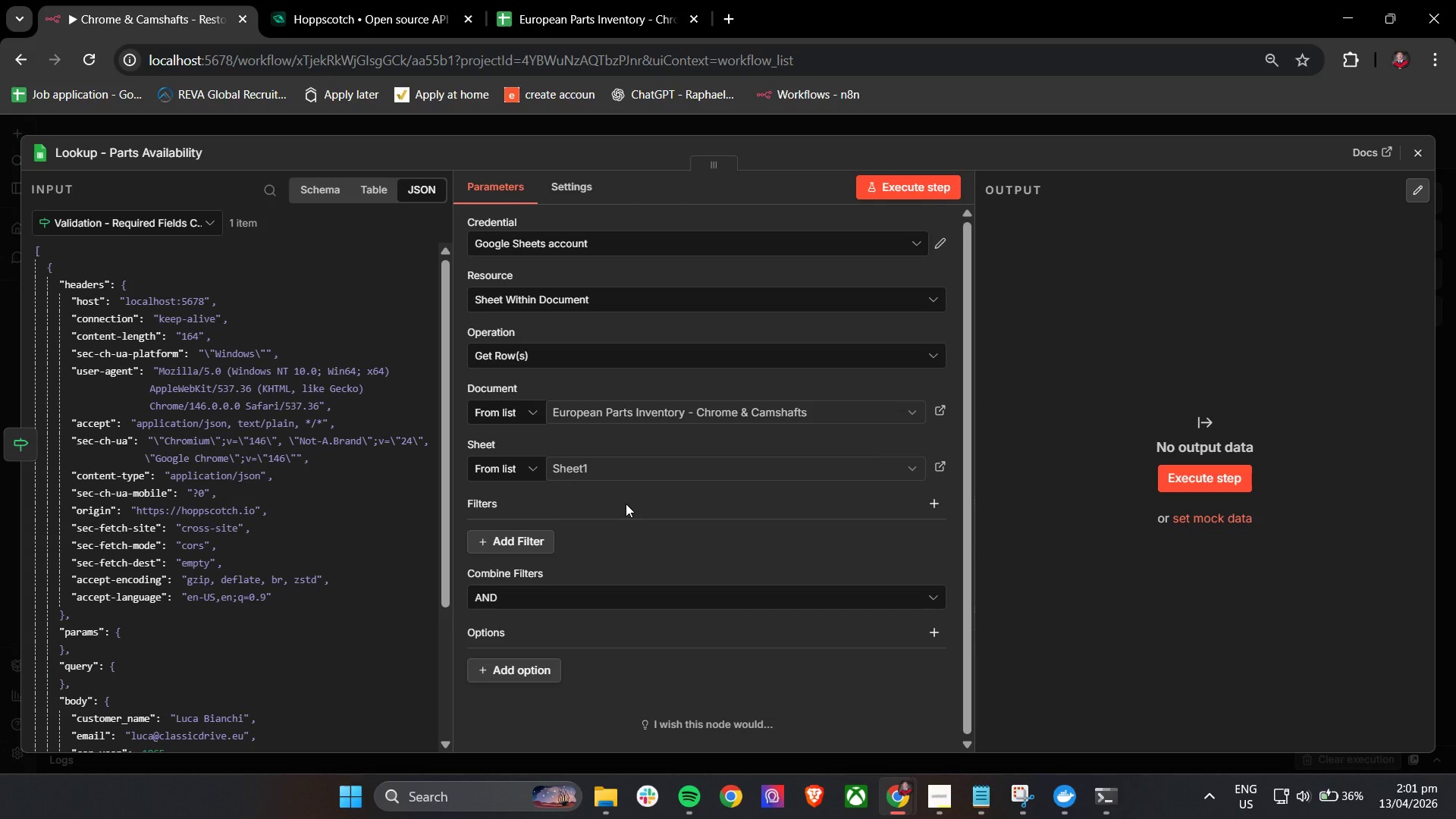 
scroll: coordinate [600, 500], scroll_direction: down, amount: 2.0
 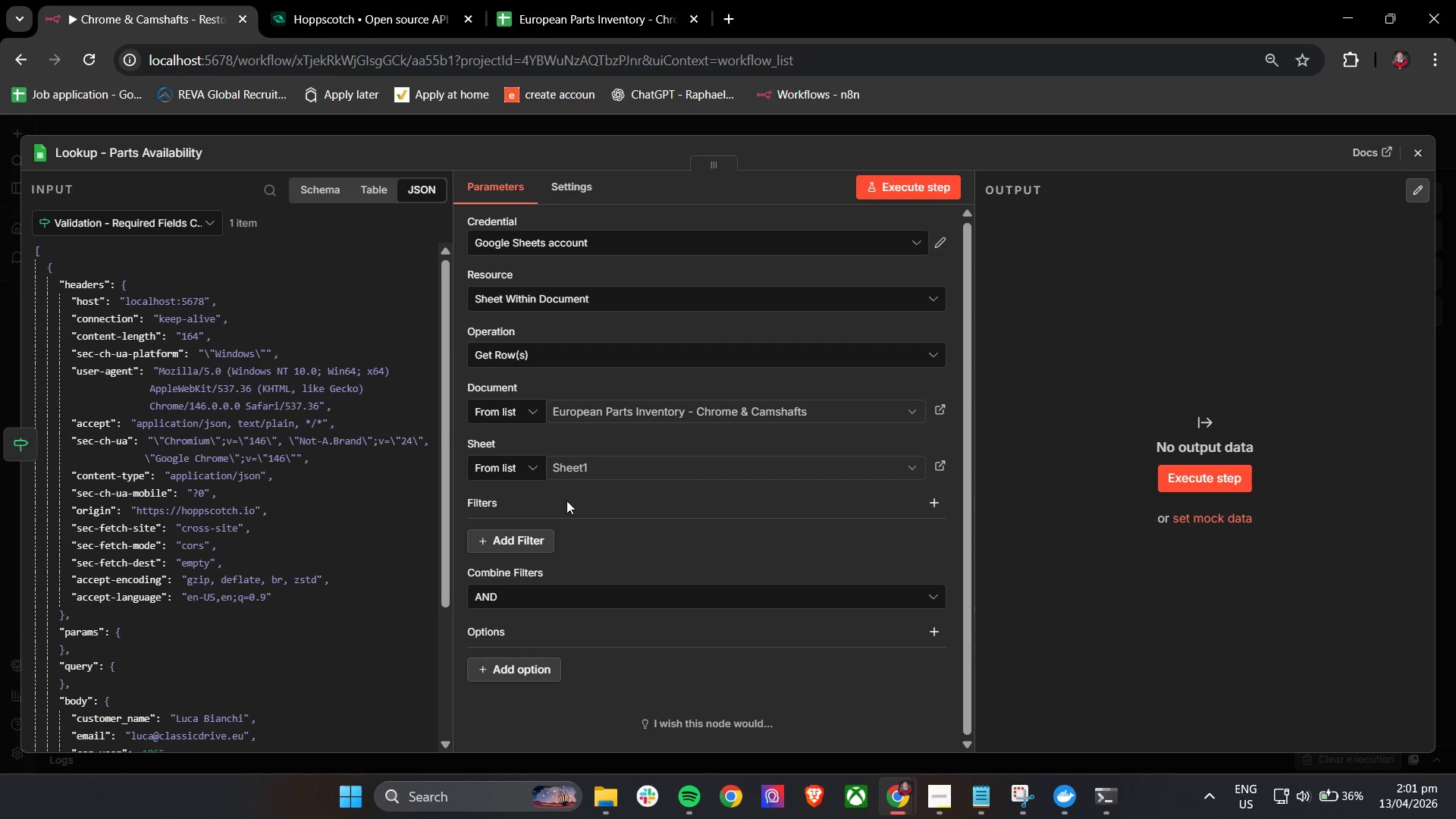 
left_click([575, 497])
 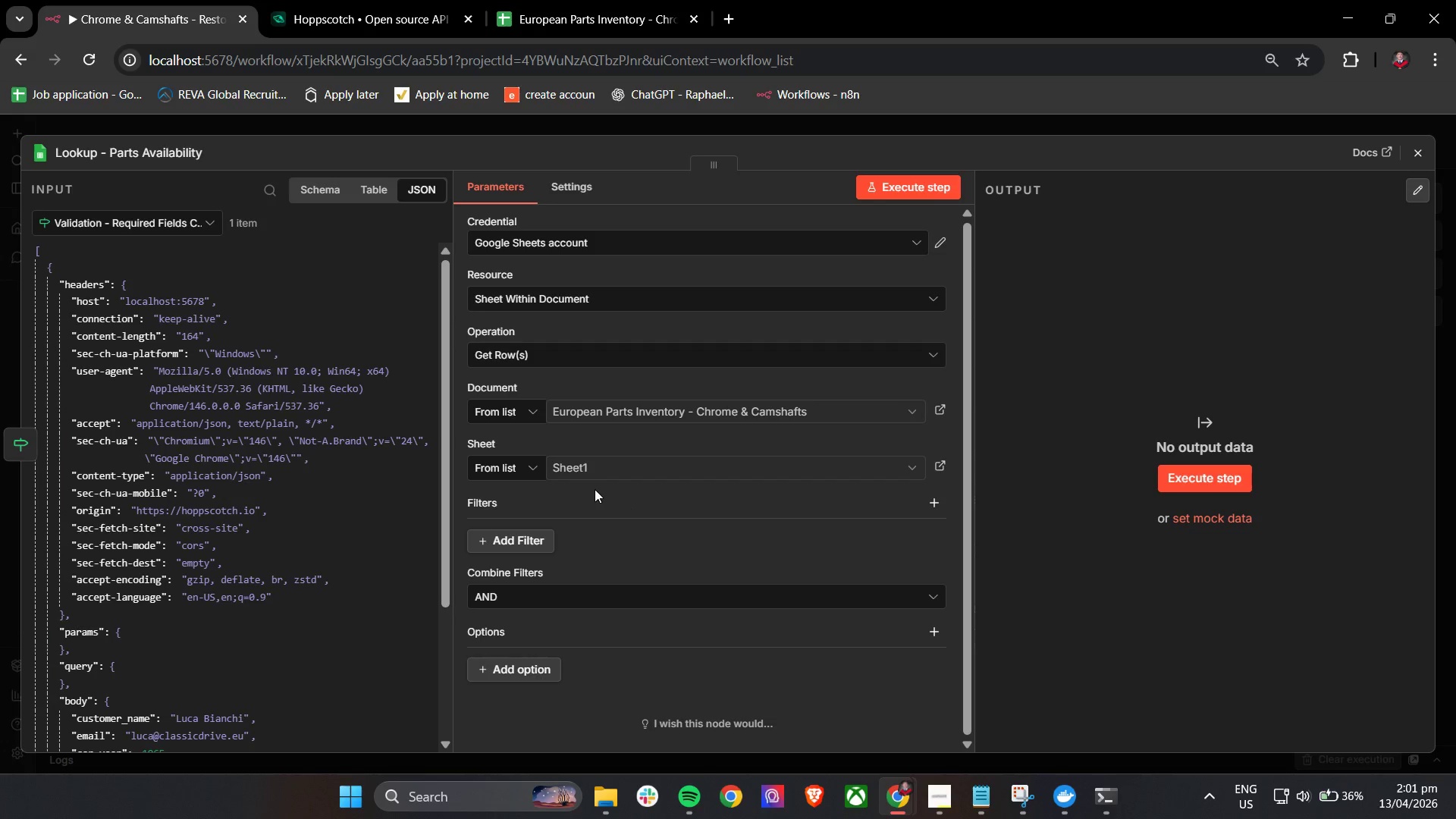 
scroll: coordinate [595, 489], scroll_direction: down, amount: 3.0
 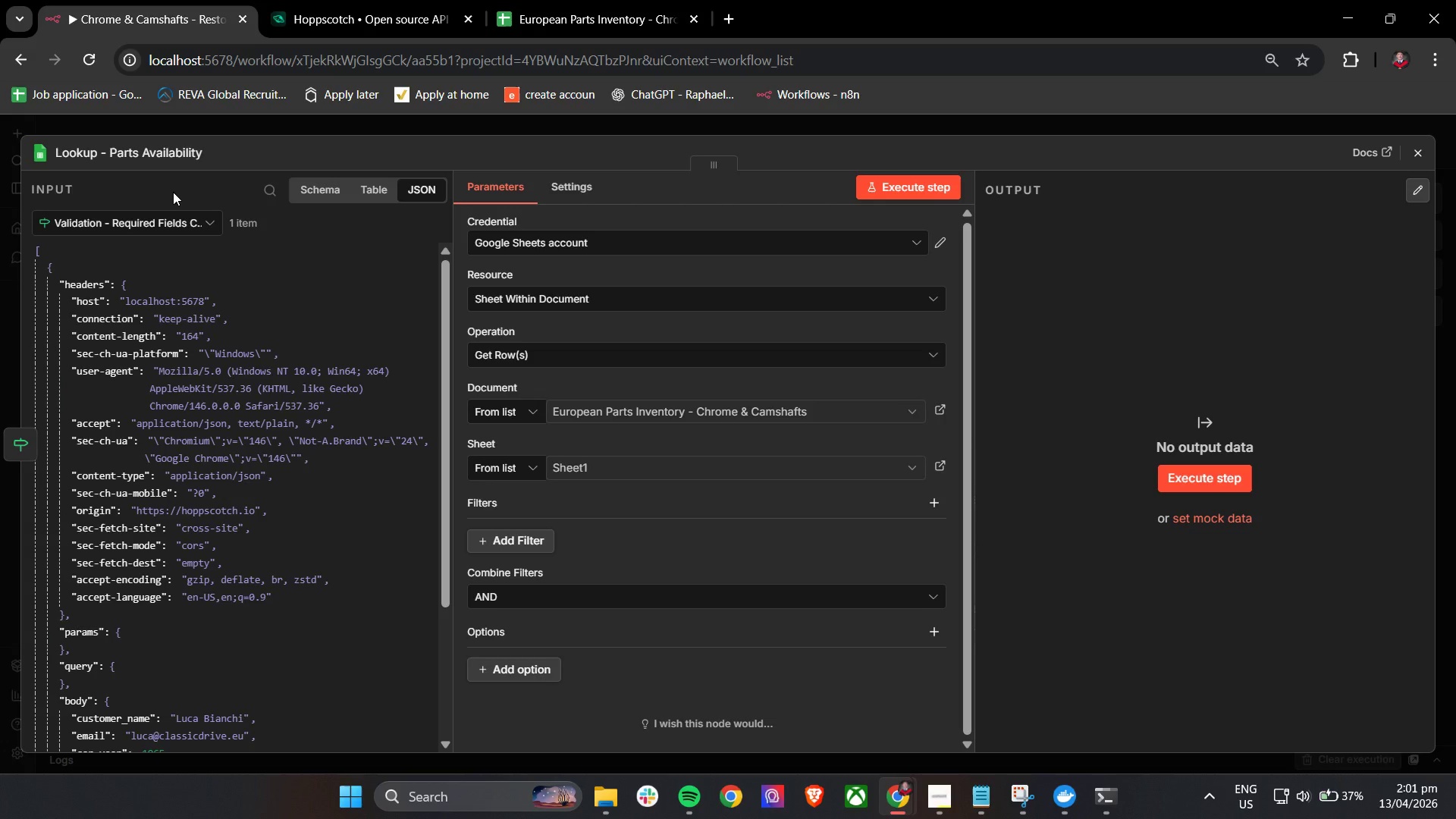 
wait(23.87)
 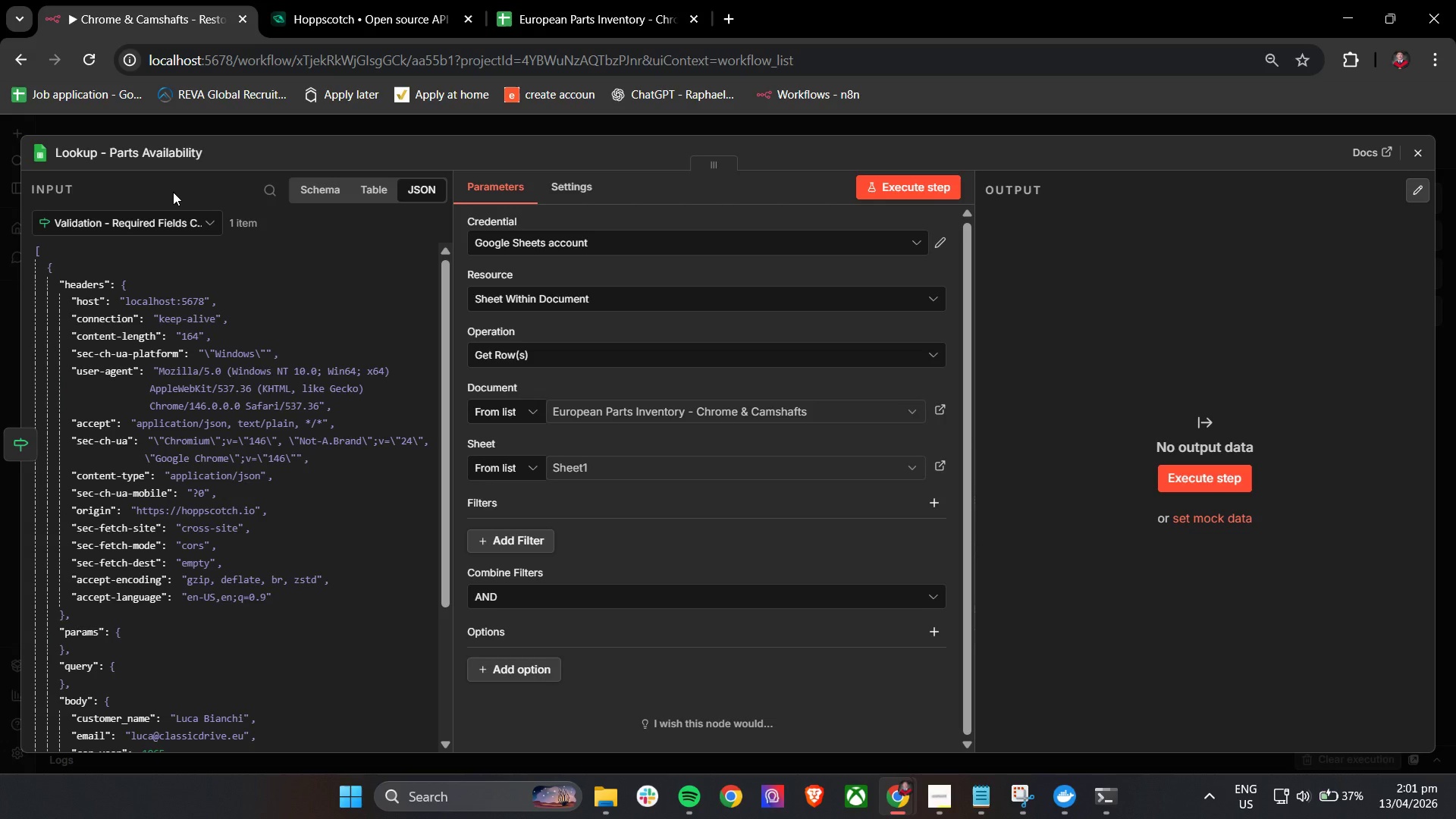 
left_click([584, 358])
 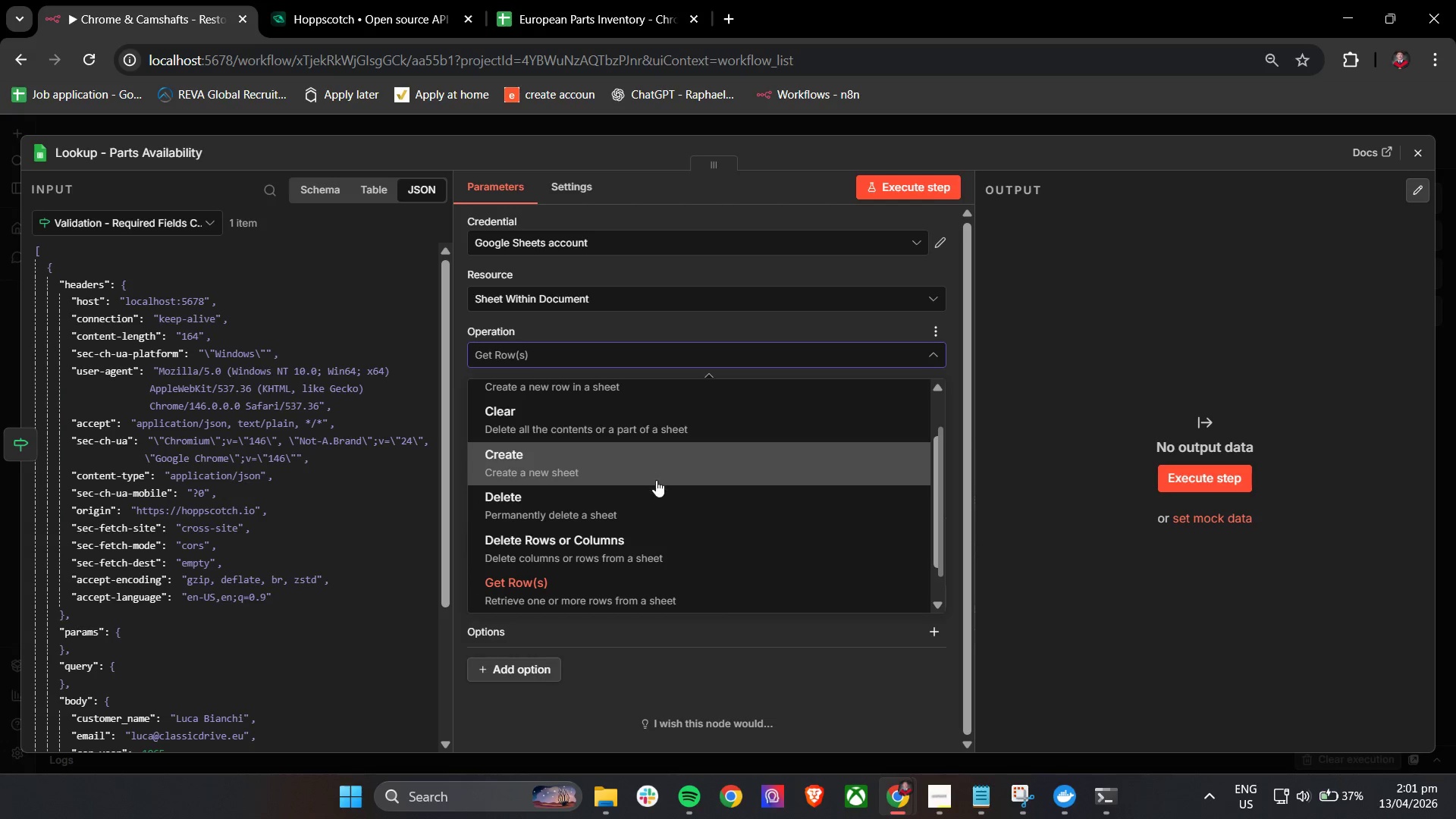 
scroll: coordinate [668, 516], scroll_direction: down, amount: 5.0
 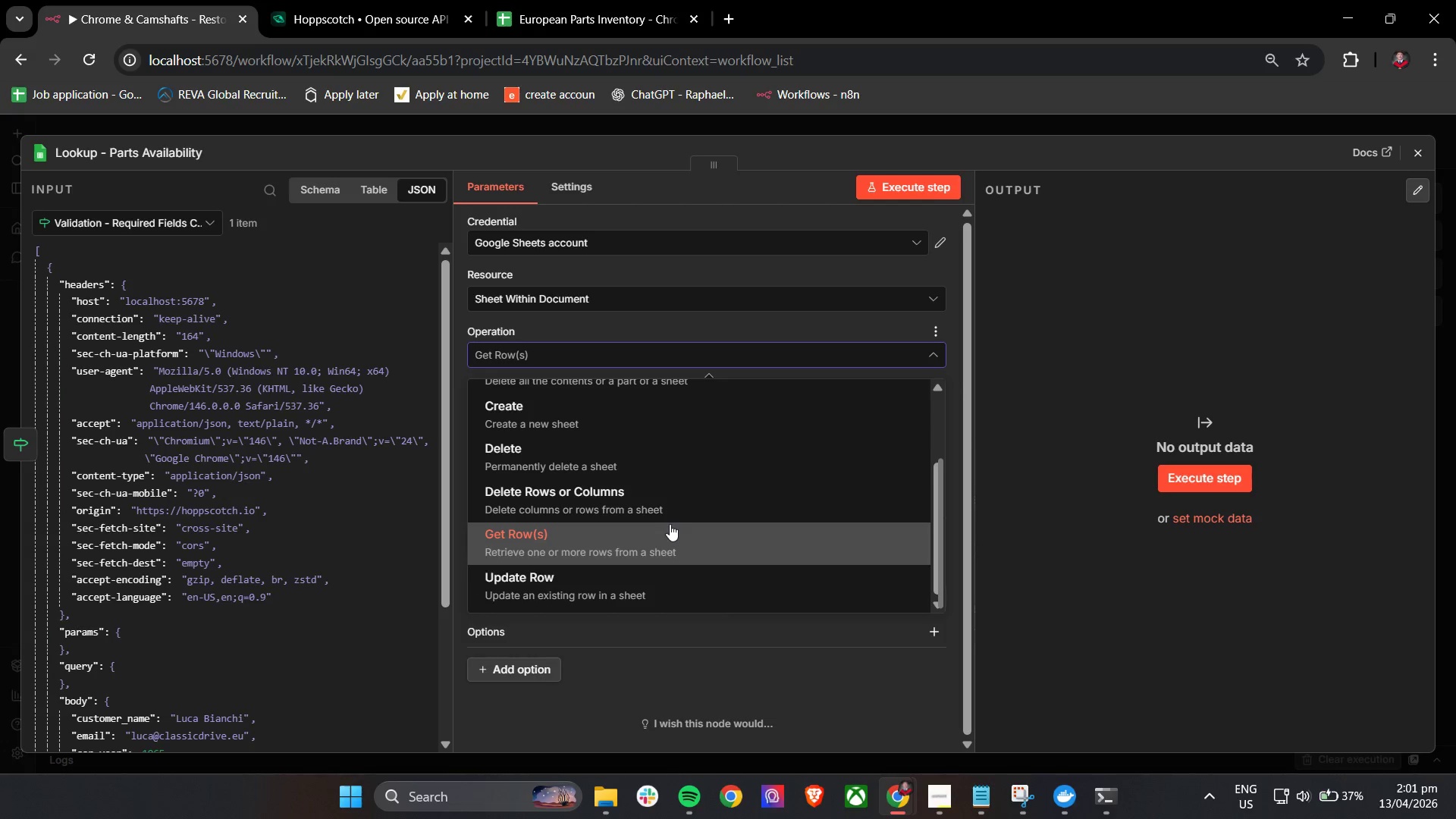 
scroll: coordinate [670, 524], scroll_direction: up, amount: 4.0
 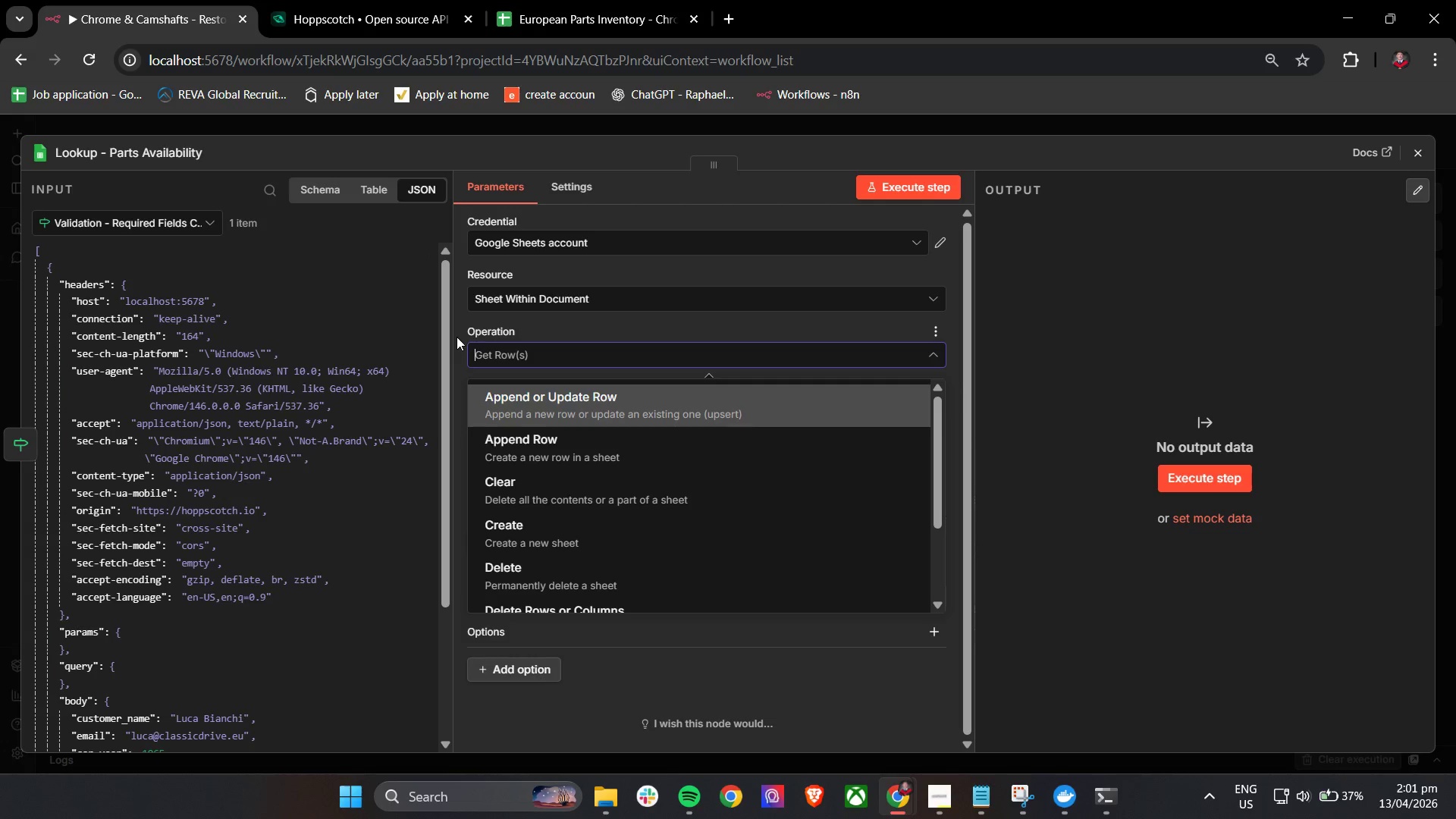 
left_click([458, 317])
 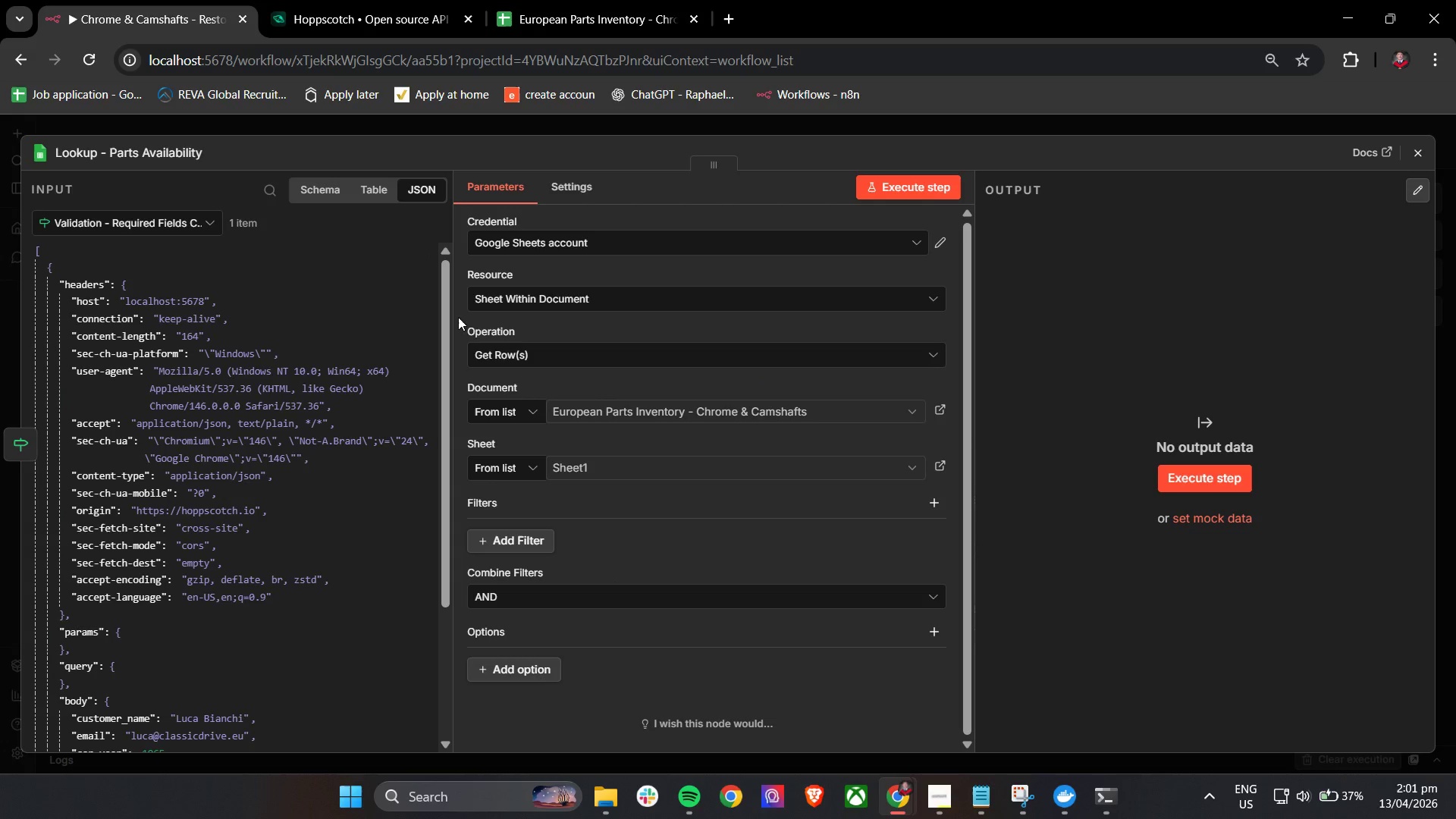 
scroll: coordinate [623, 488], scroll_direction: down, amount: 7.0
 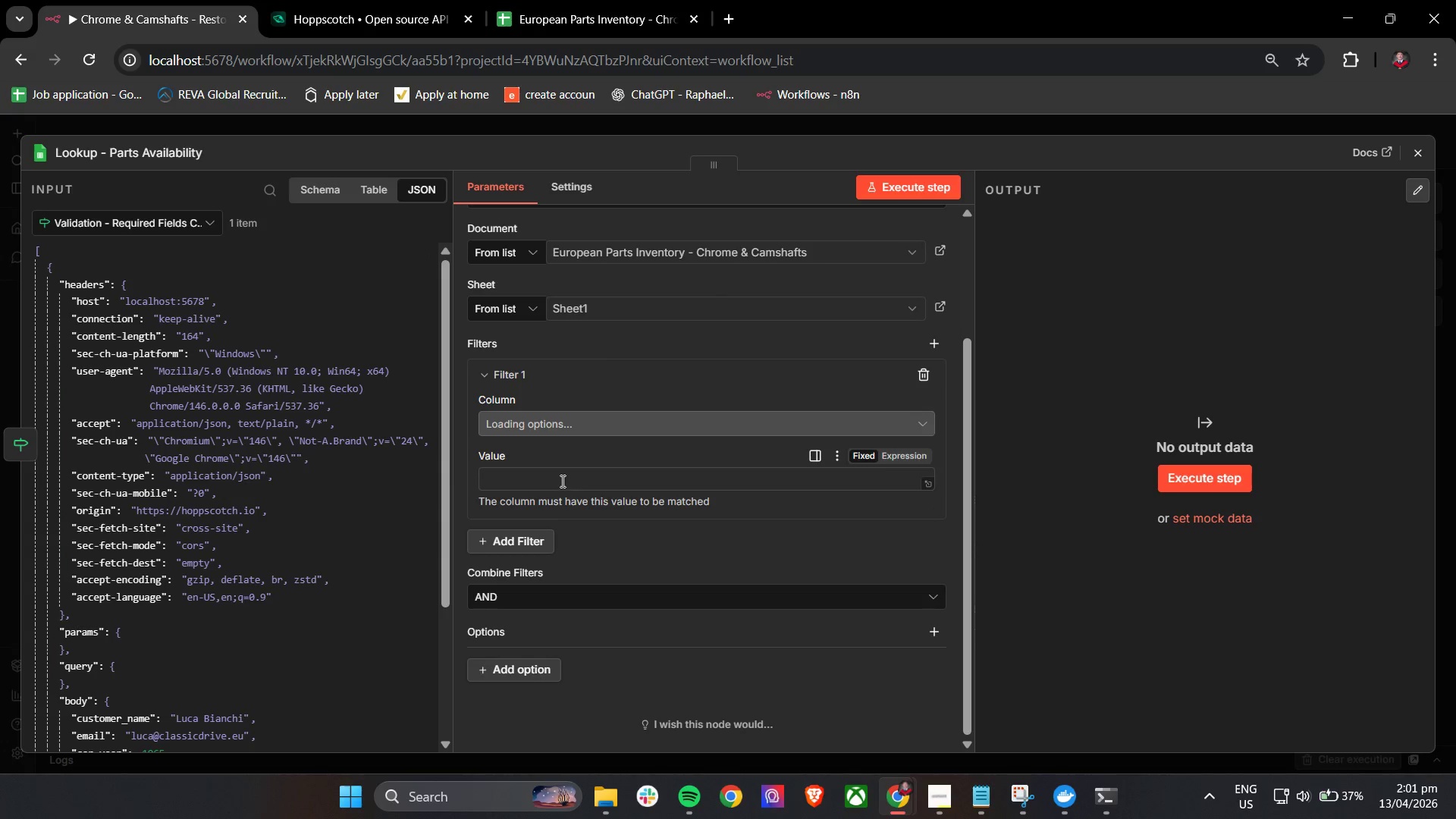 
left_click([561, 481])
 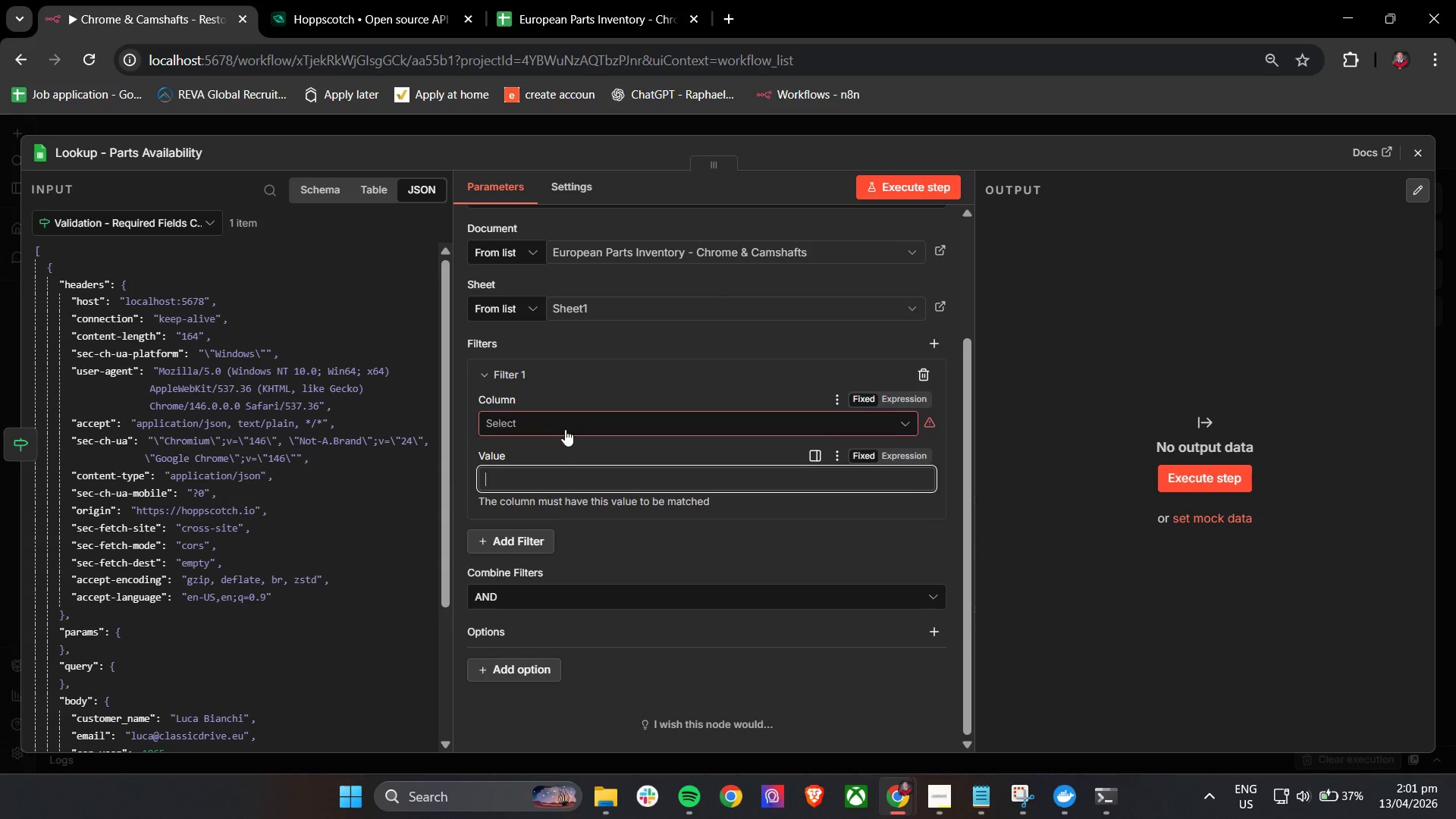 
left_click([565, 428])
 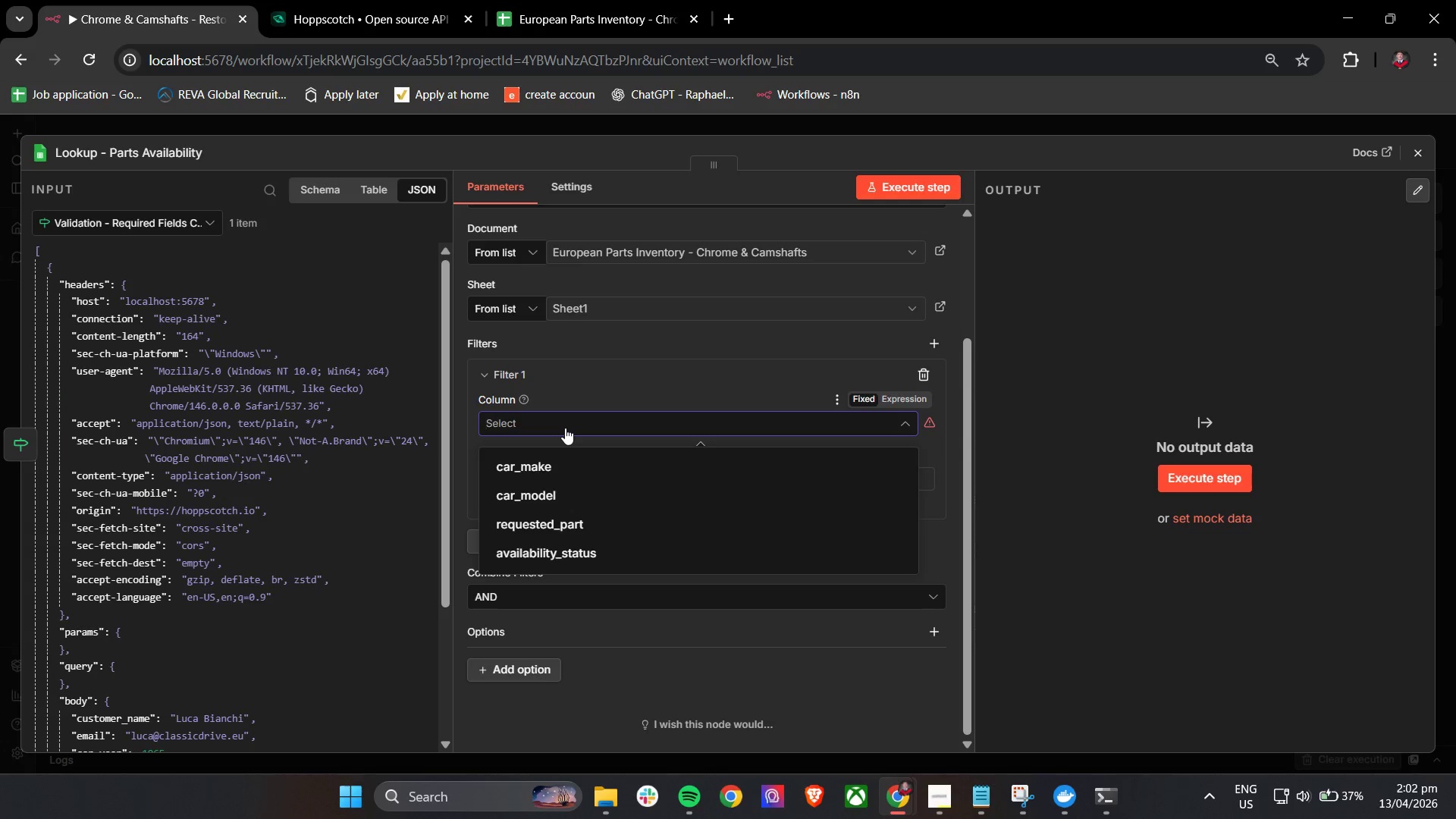 
wait(16.0)
 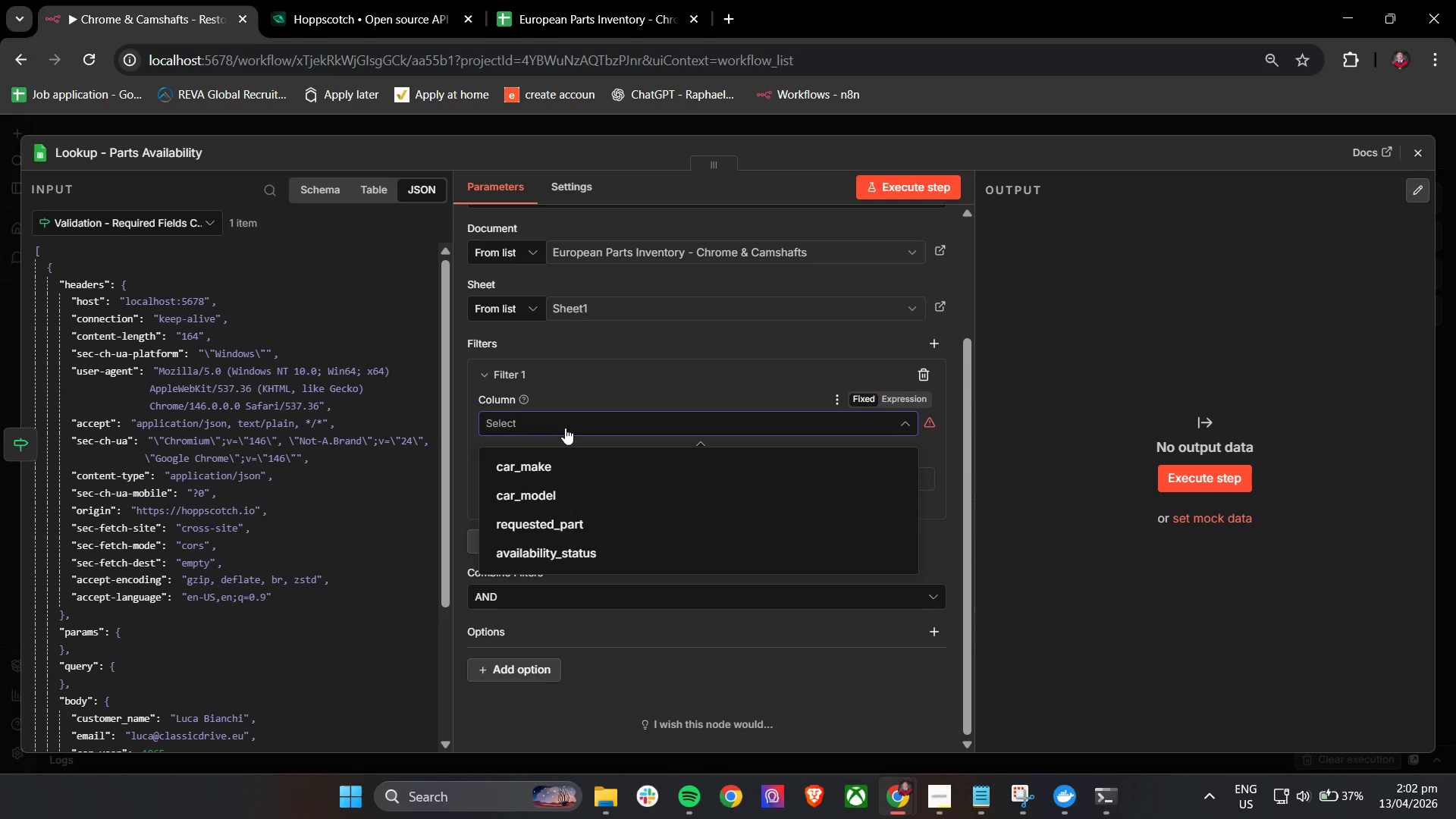 
left_click([534, 469])
 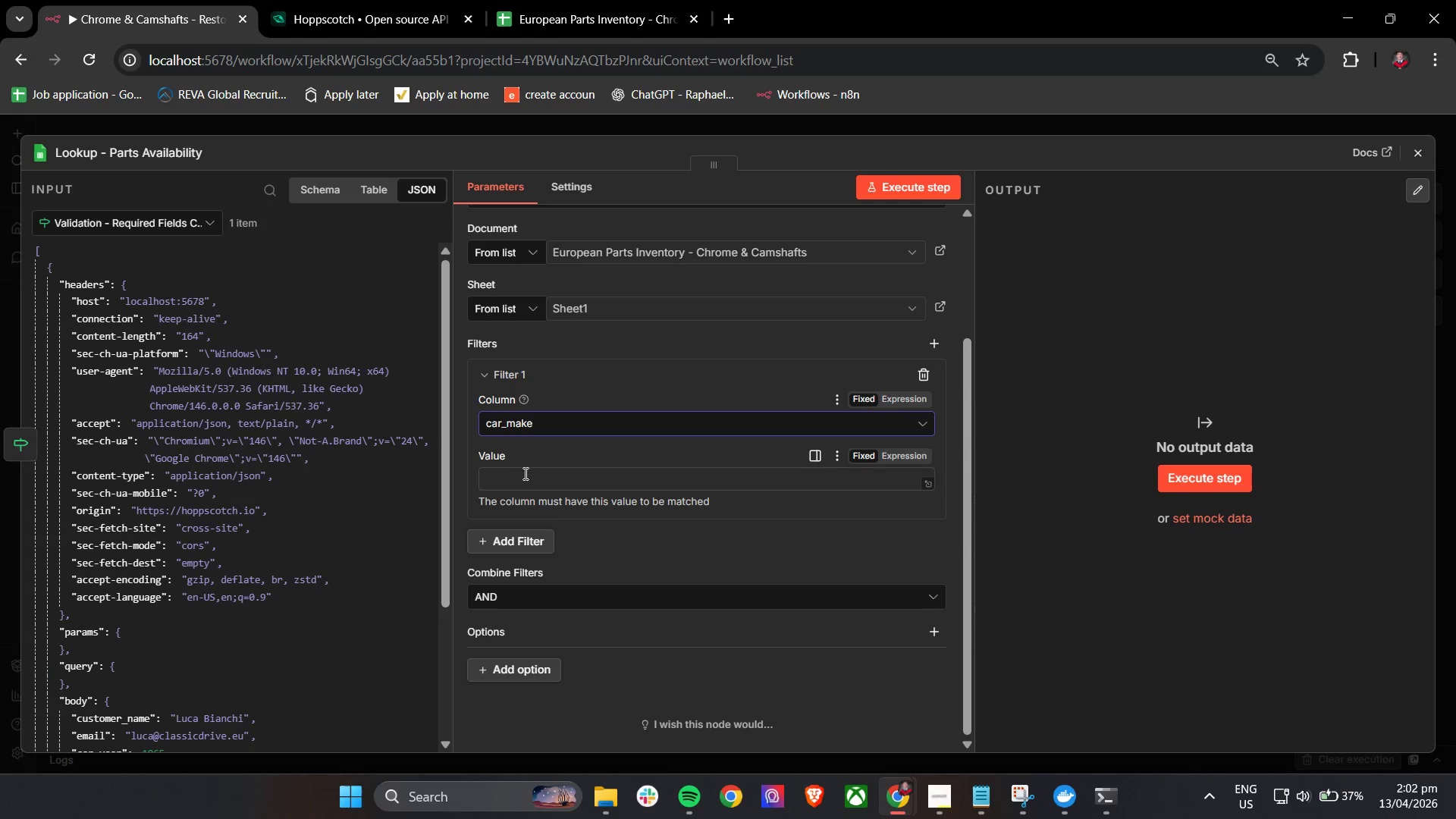 
left_click([528, 479])
 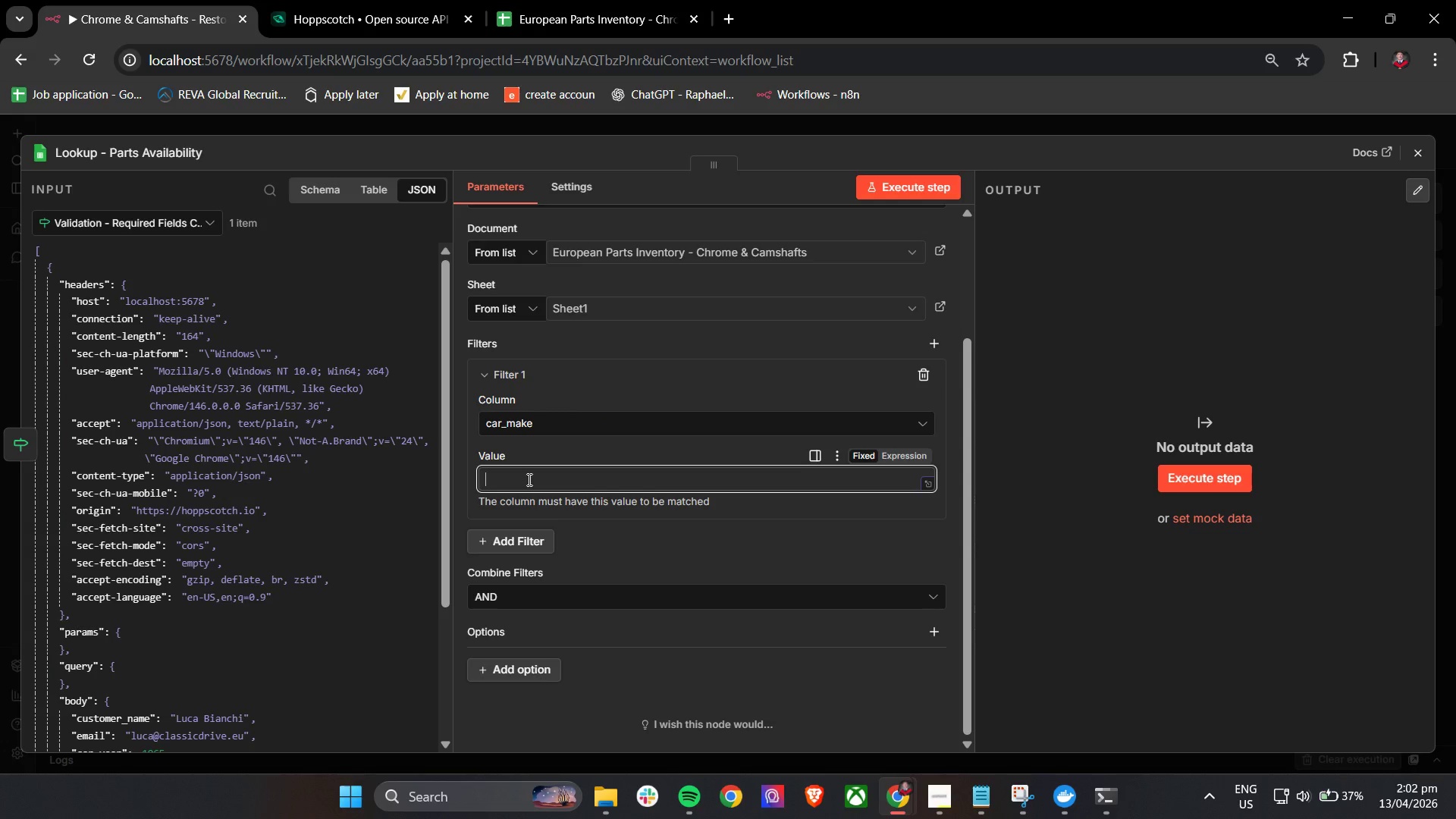 
hold_key(key=ShiftLeft, duration=1.52)
 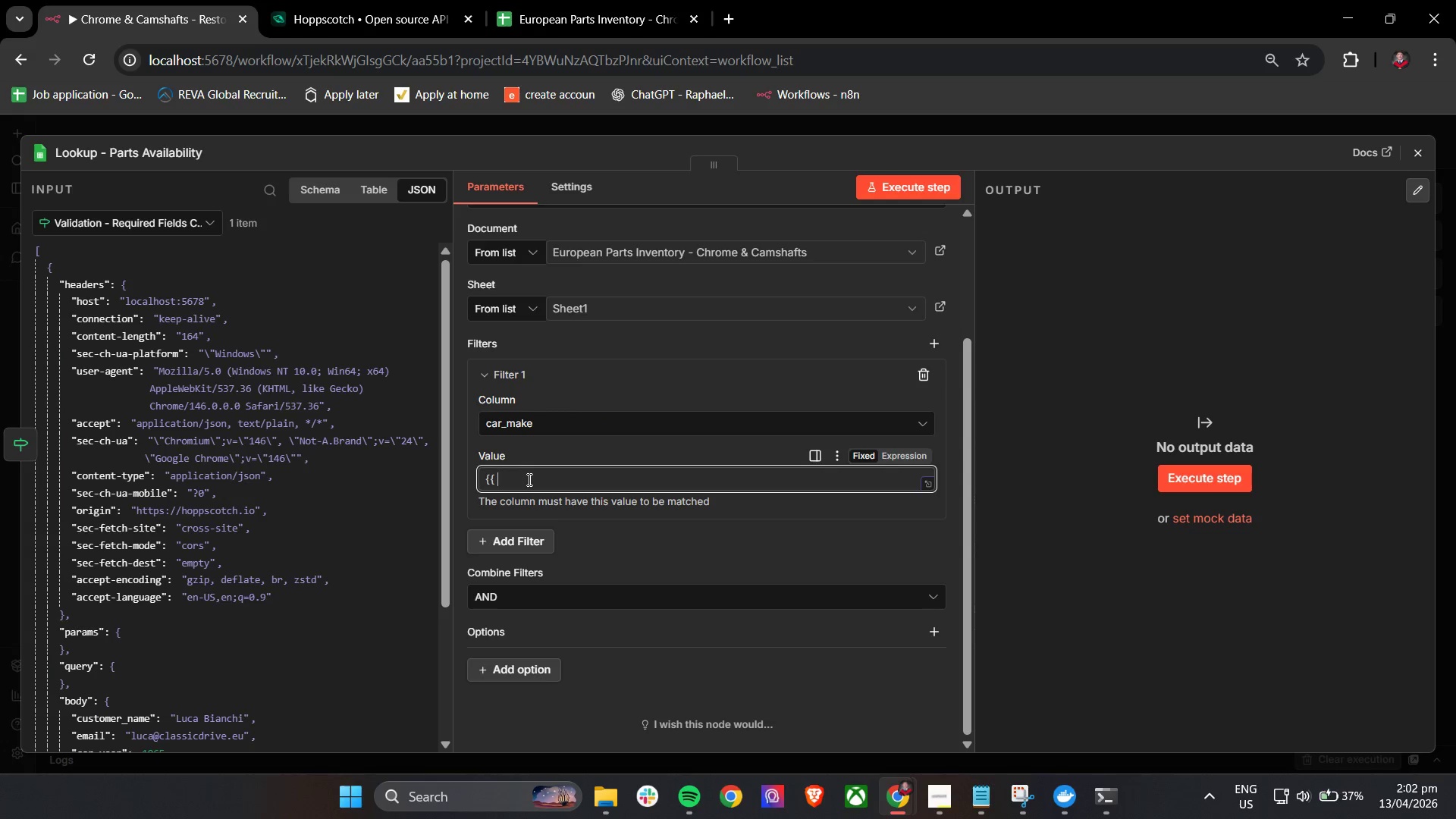 
key(Shift+BracketLeft)
 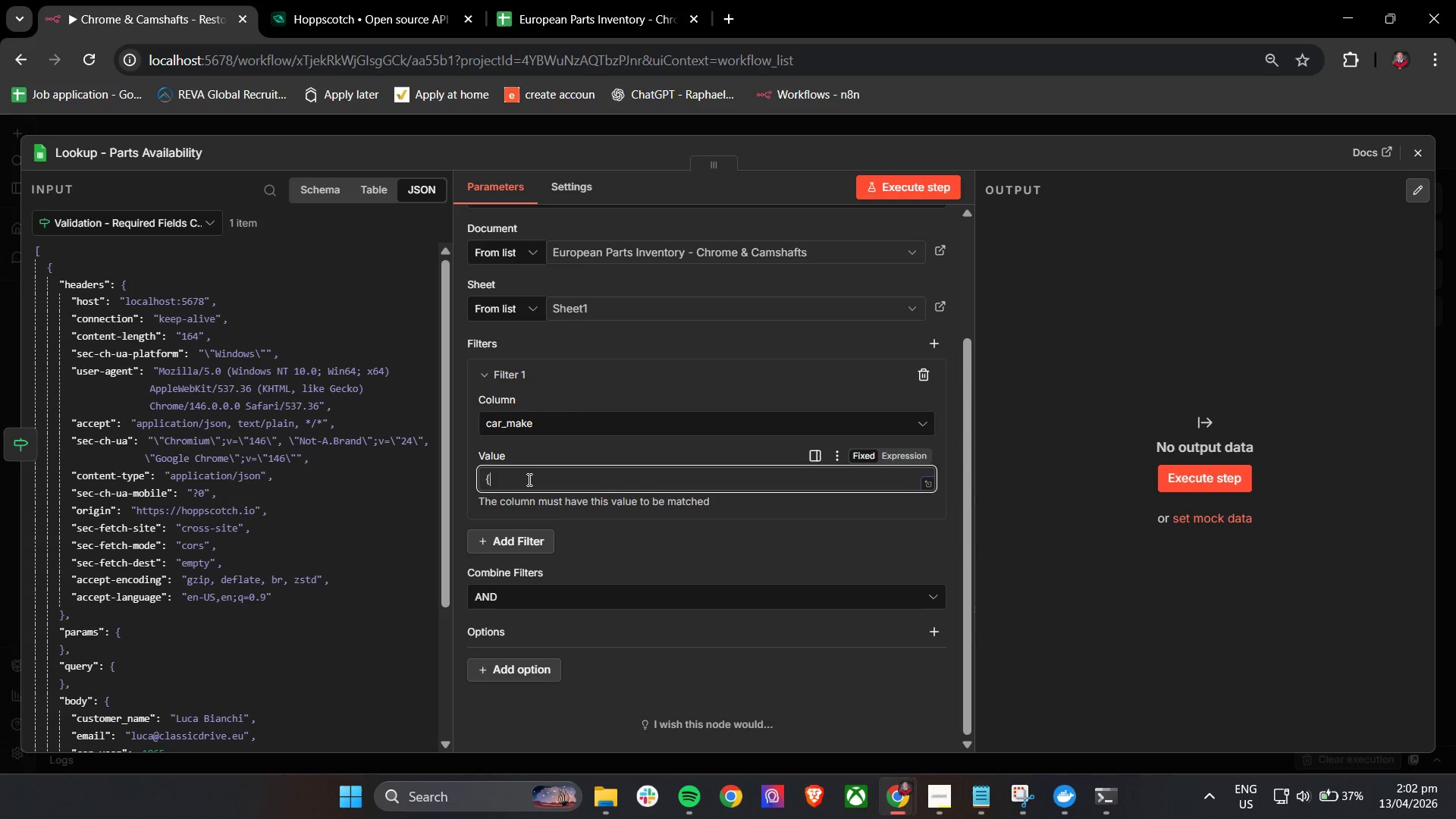 
key(Shift+BracketLeft)
 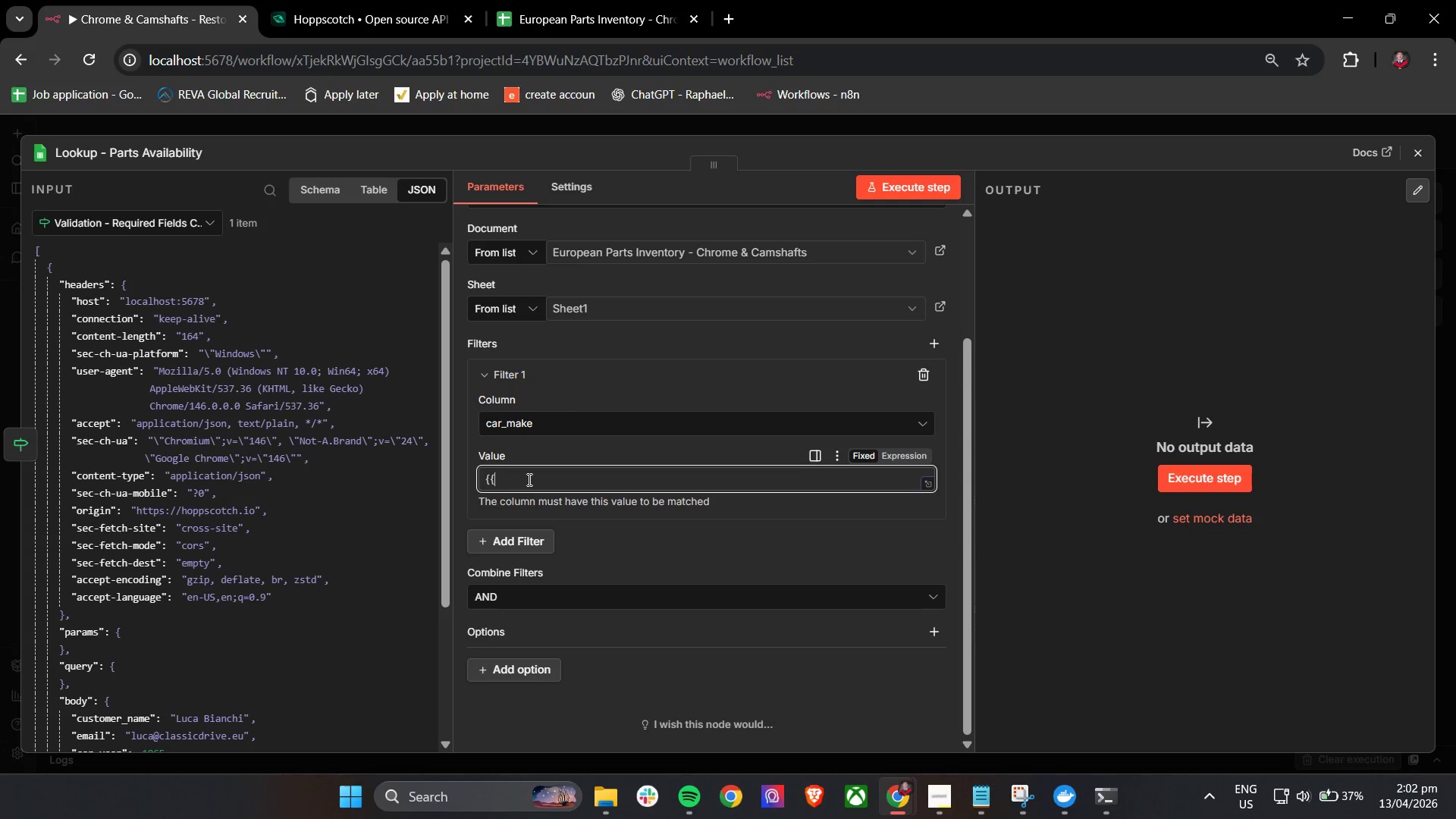 
key(Space)
 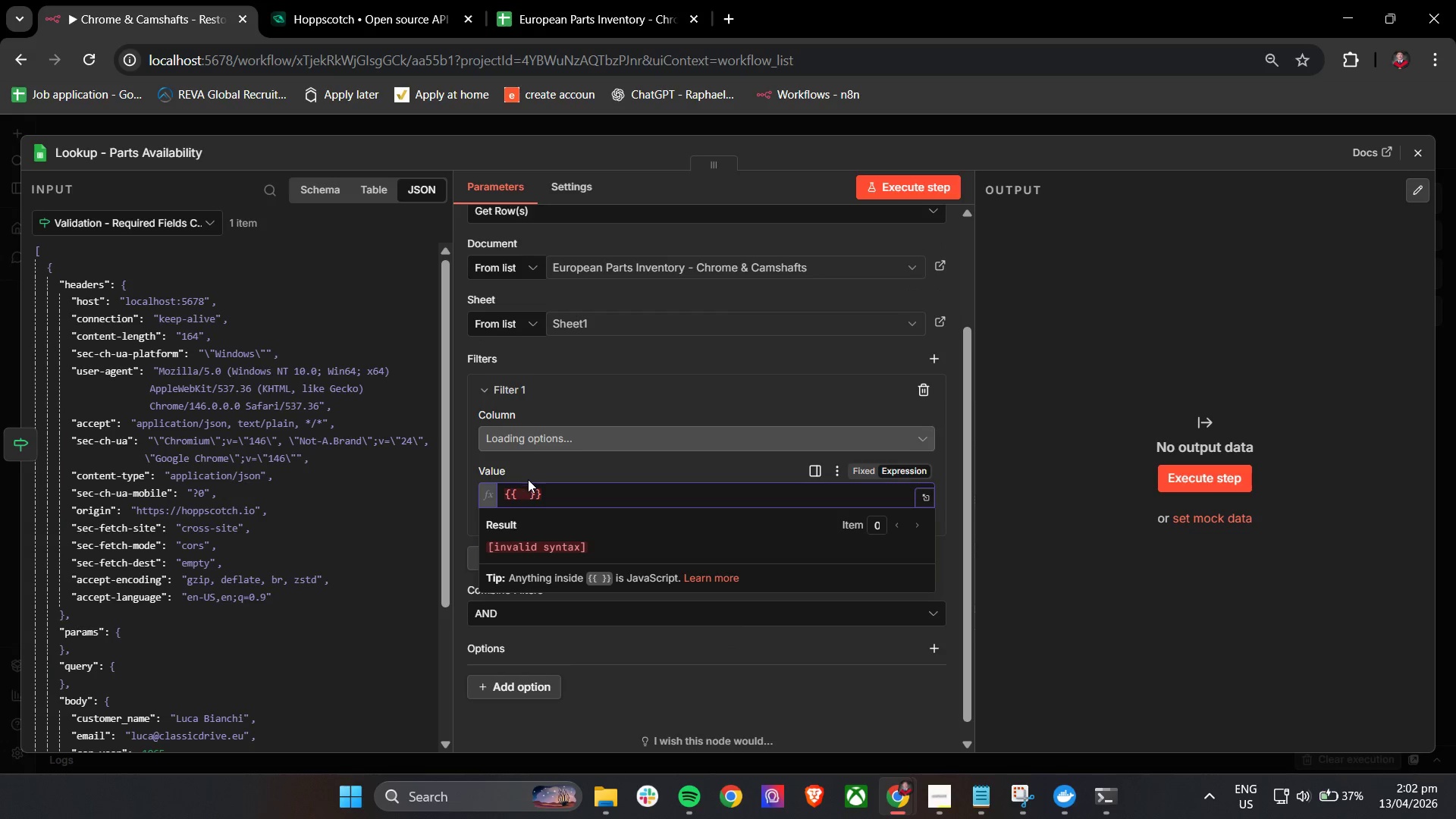 
key(Shift+4)
 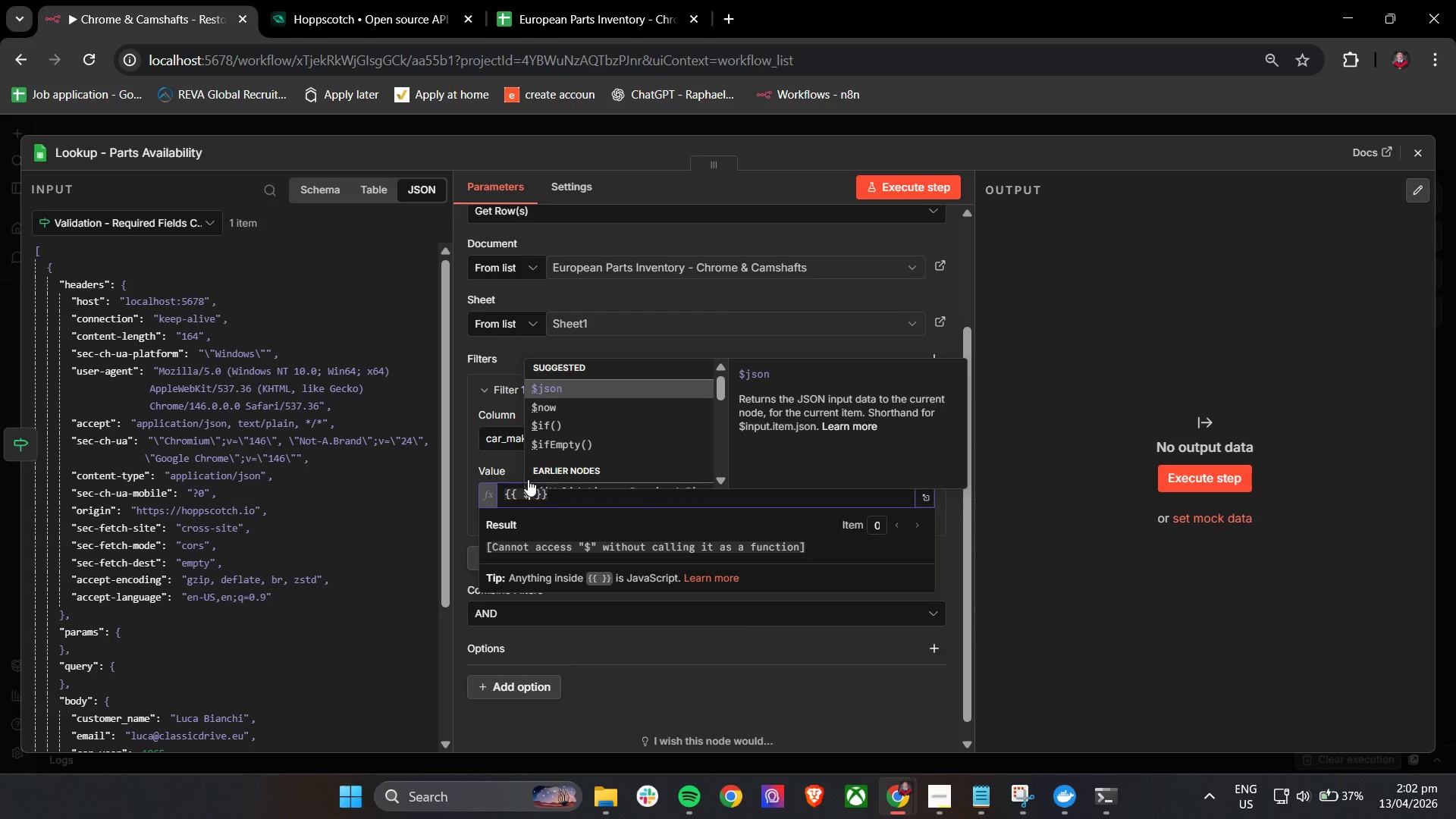 
key(Enter)
 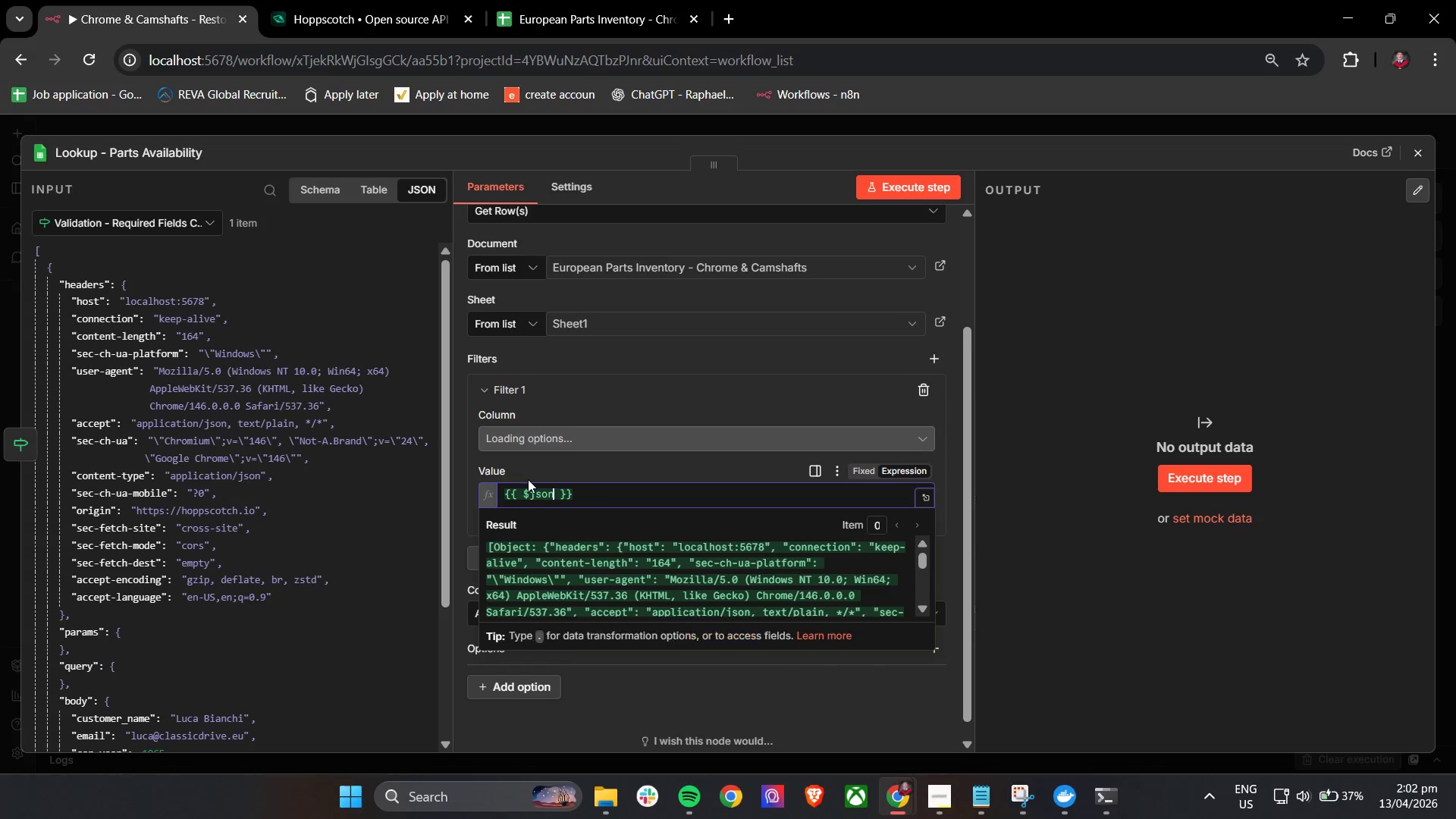 
key(BracketLeft)
 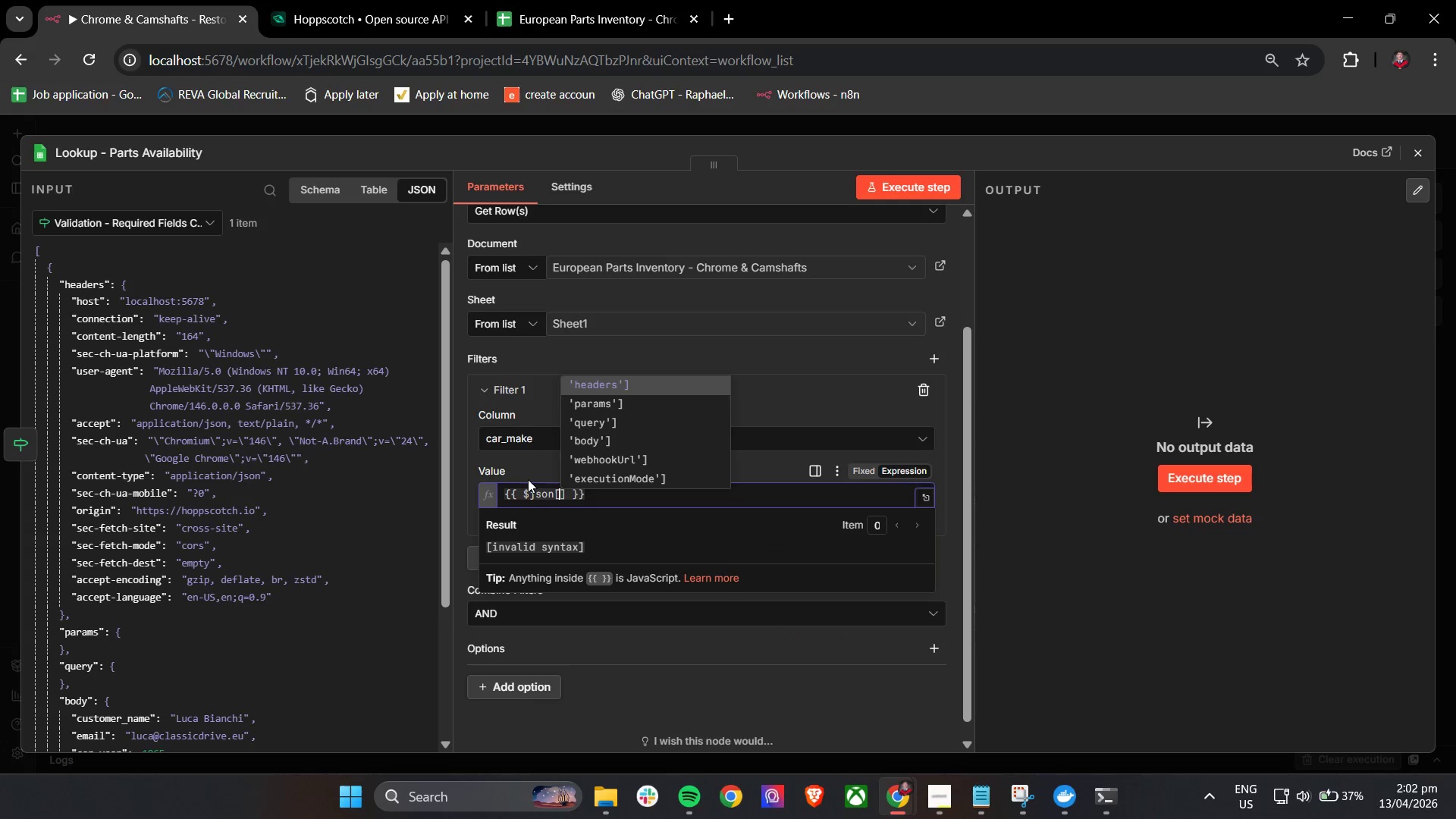 
key(ArrowDown)
 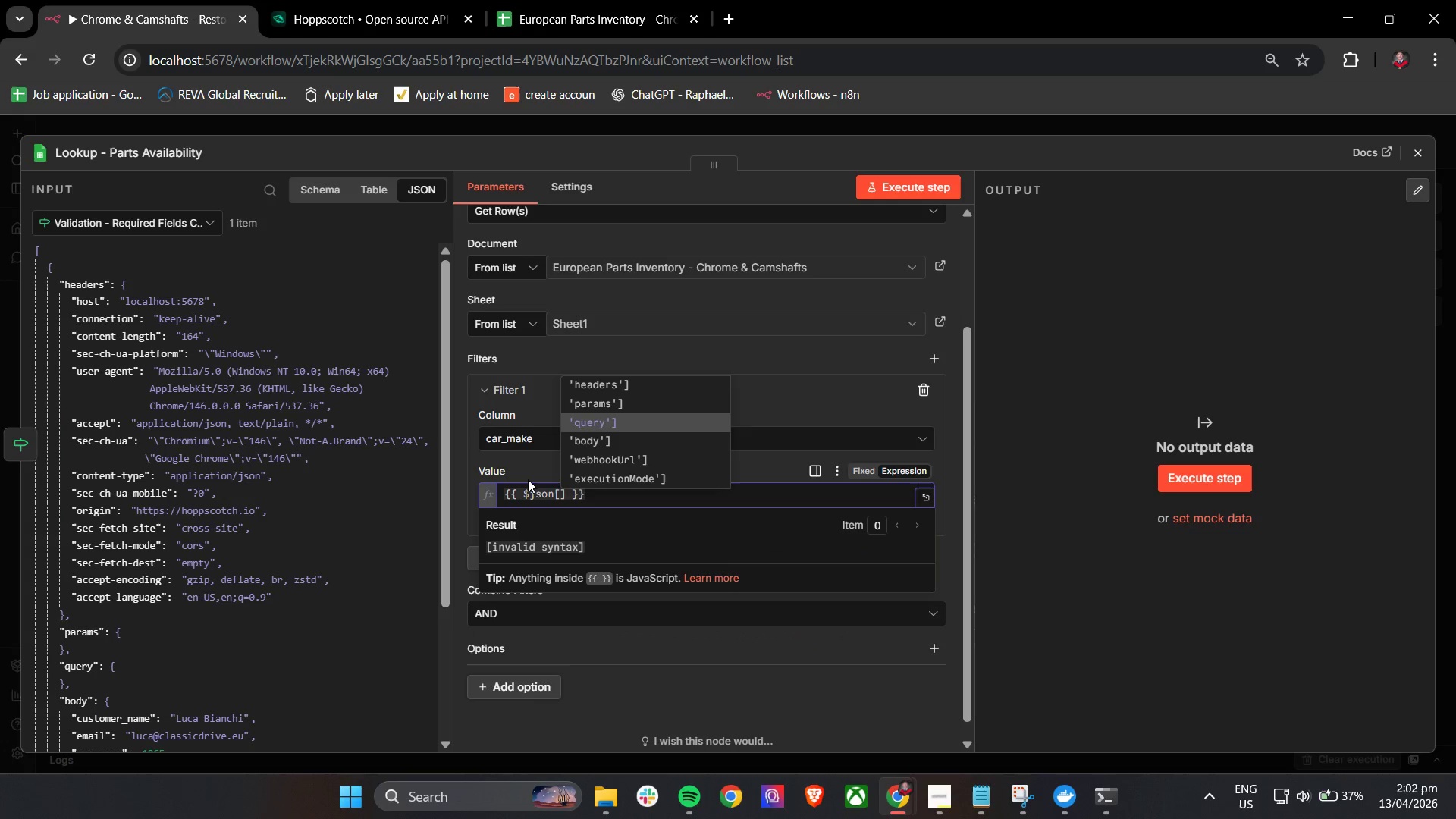 
key(ArrowDown)
 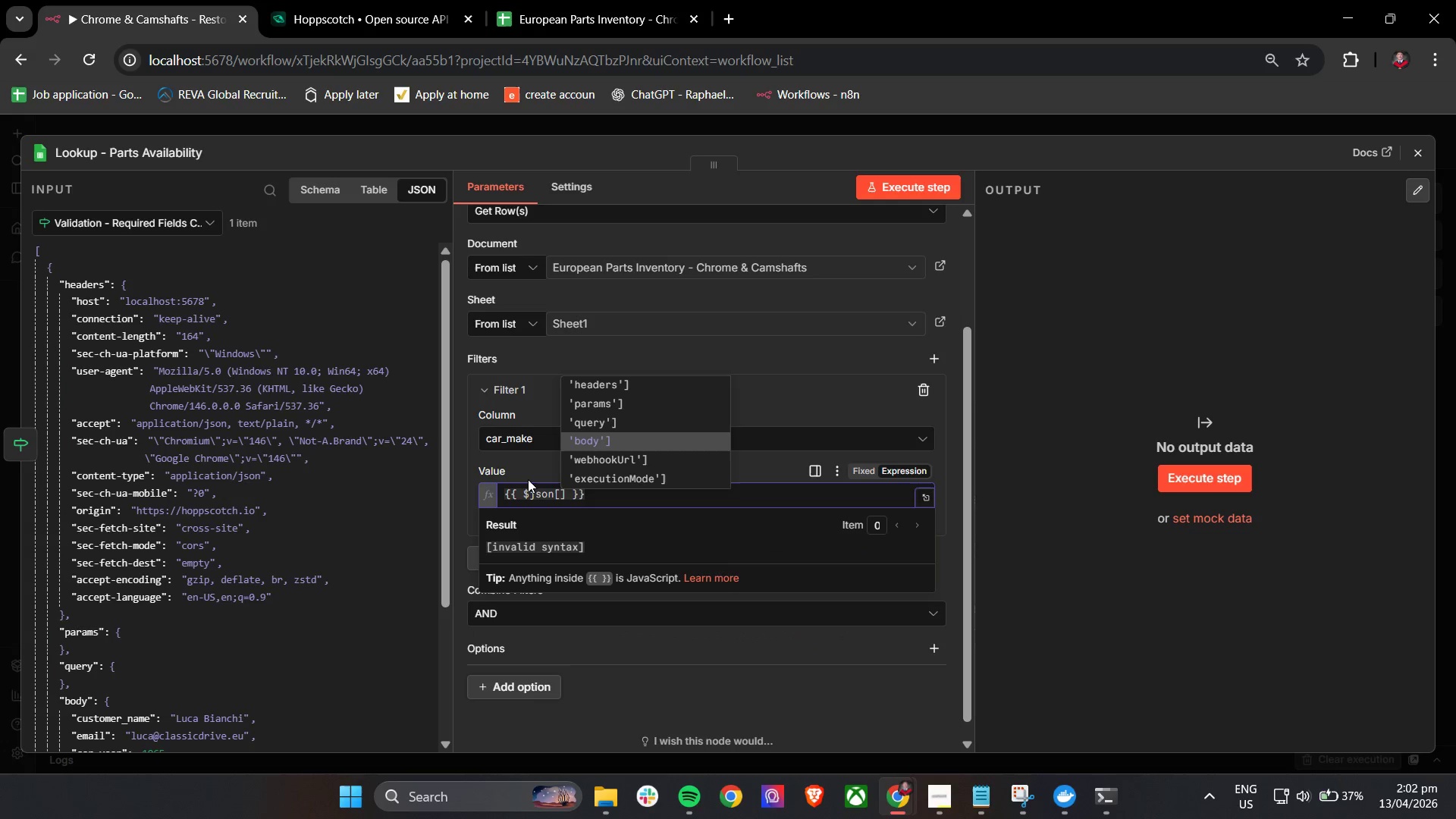 
key(ArrowDown)
 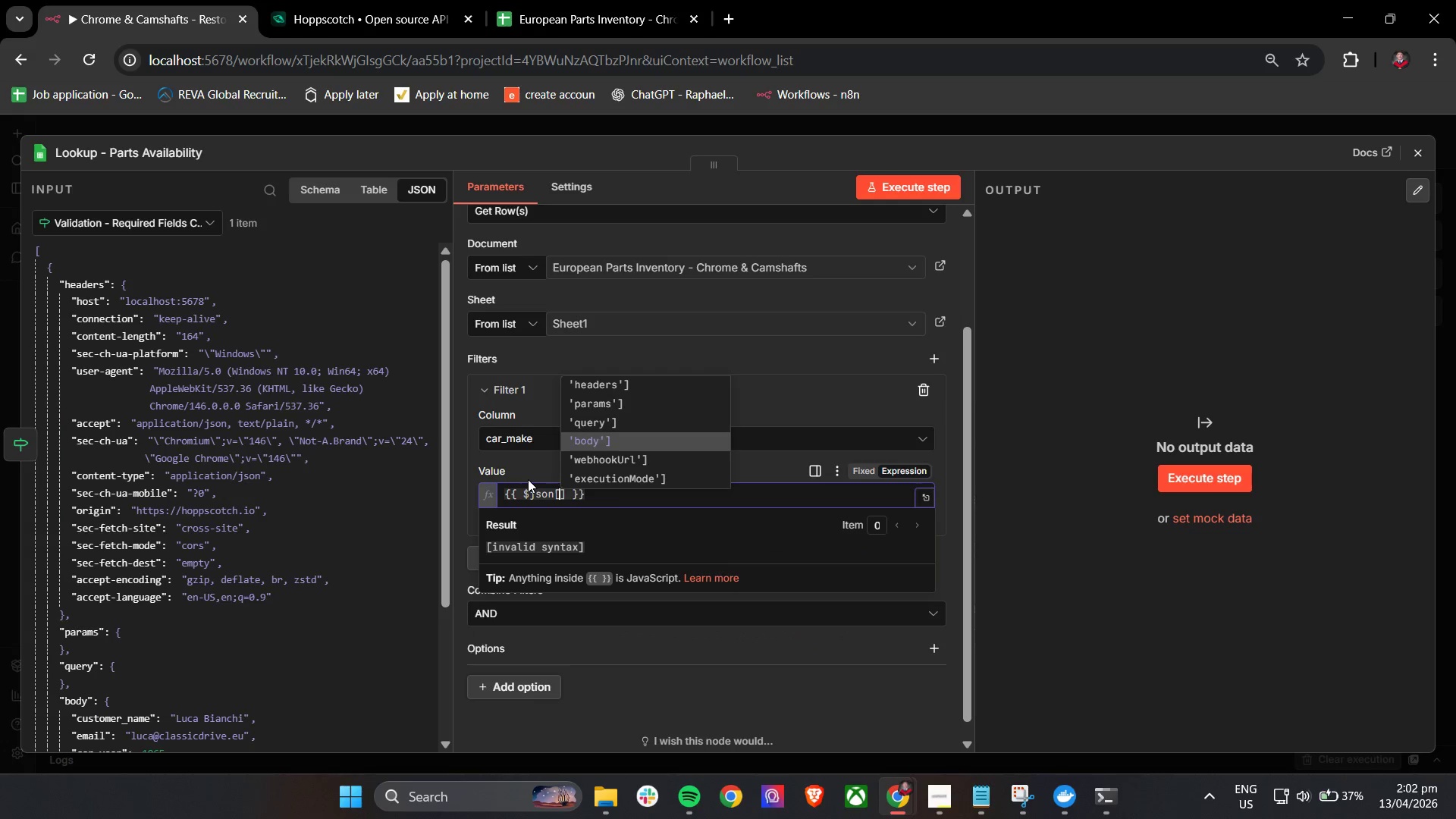 
key(Enter)
 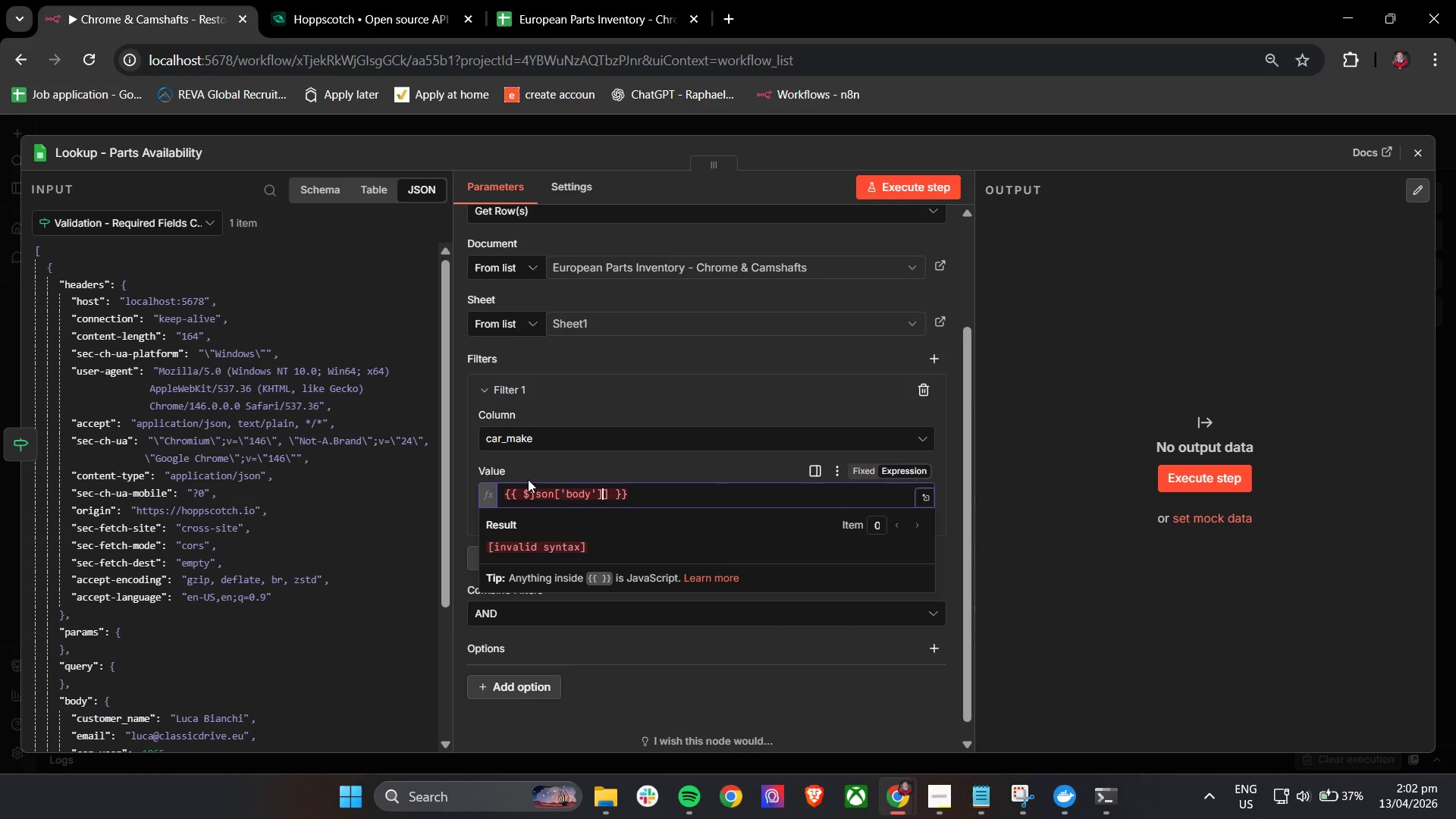 
key(Backspace)
 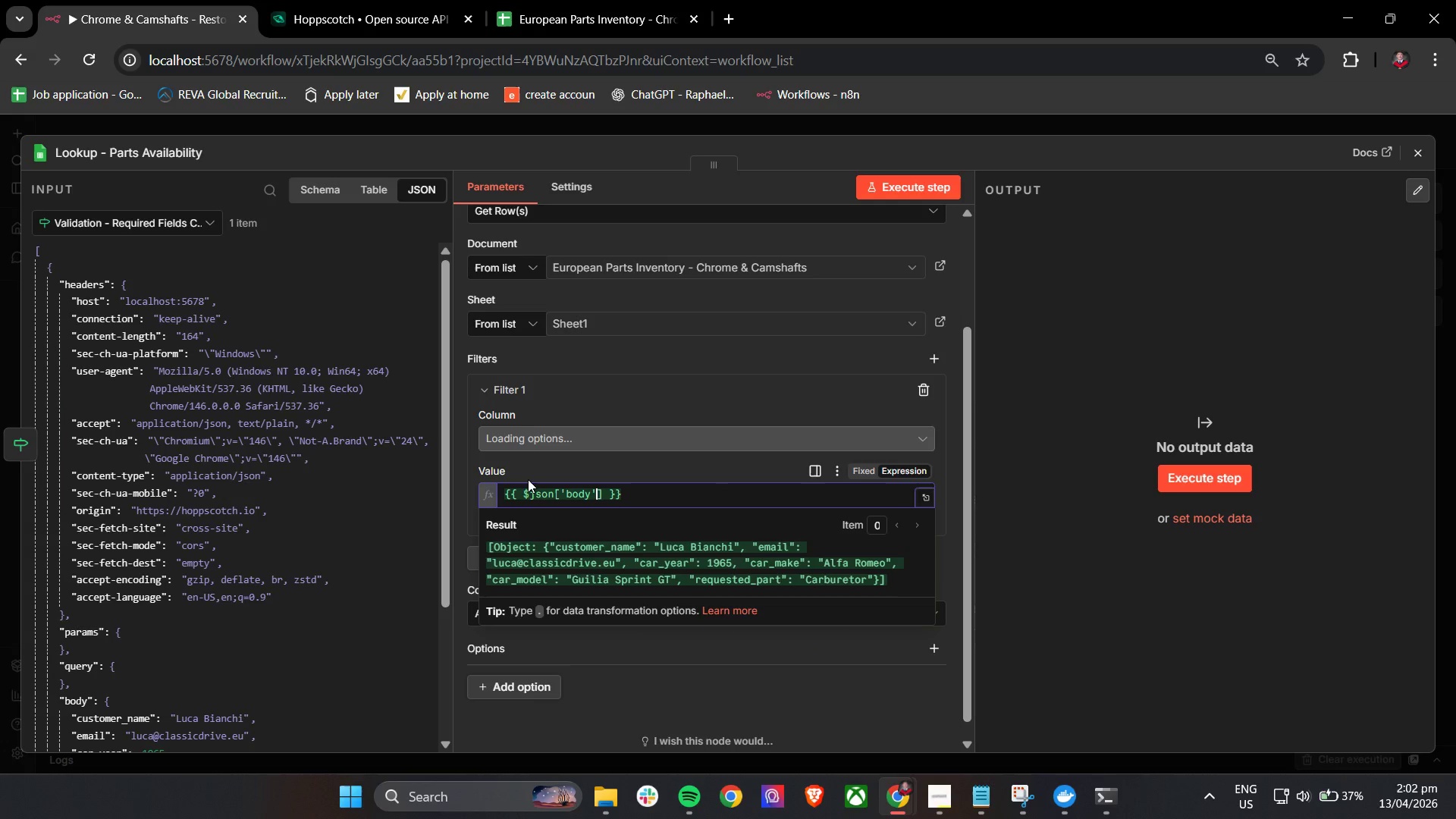 
key(ArrowDown)
 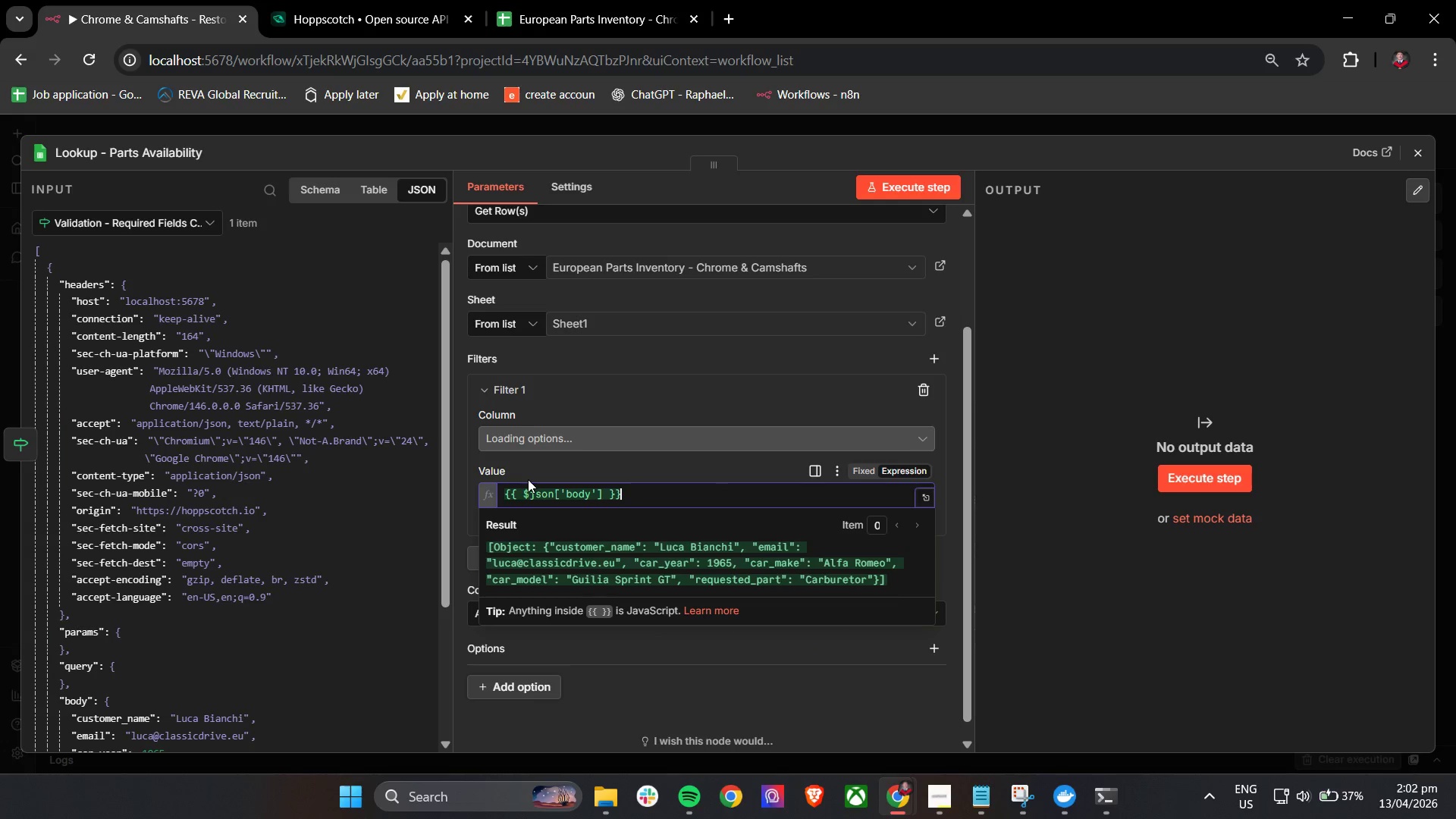 
key(ArrowLeft)
 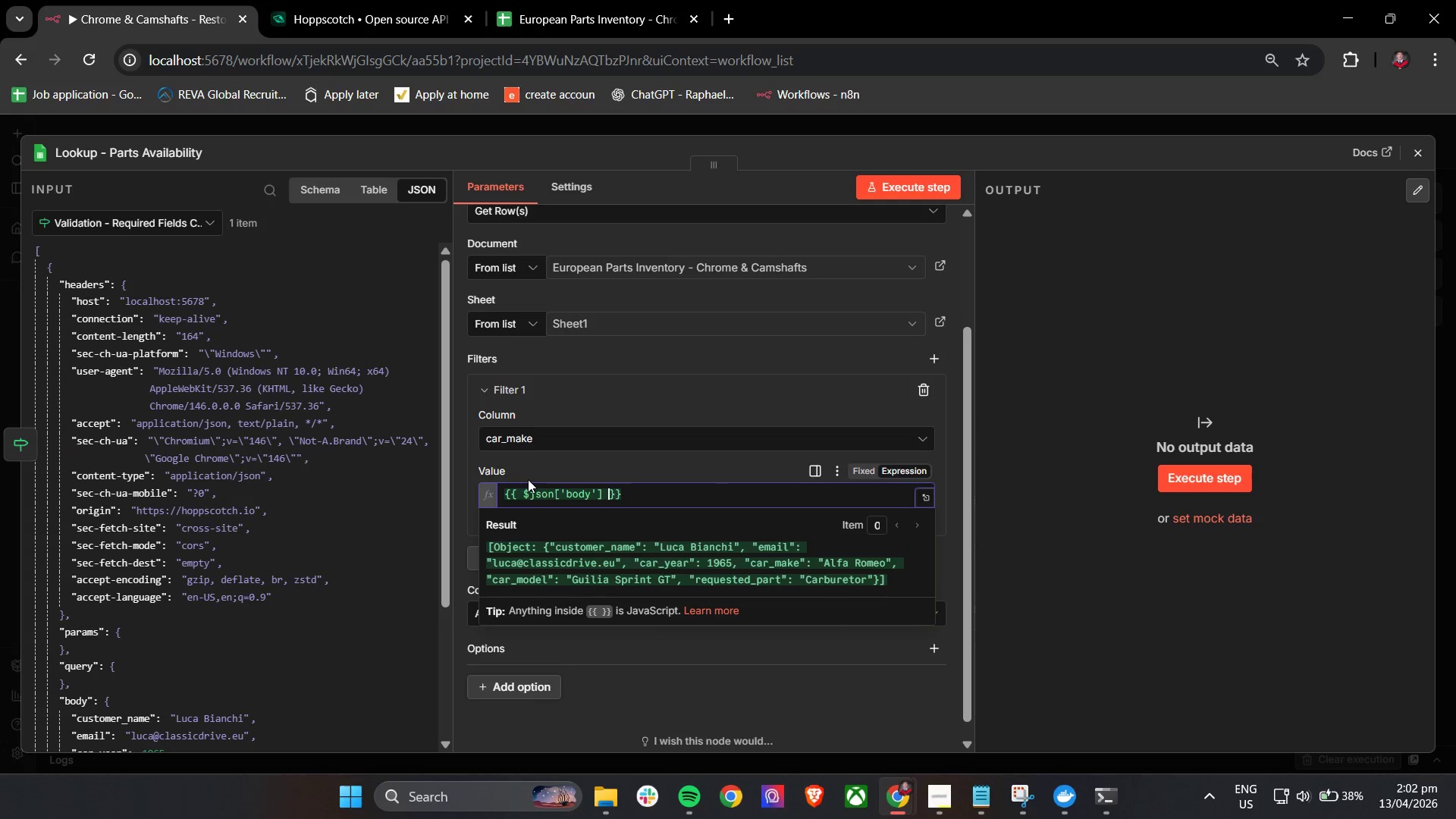 
key(ArrowLeft)
 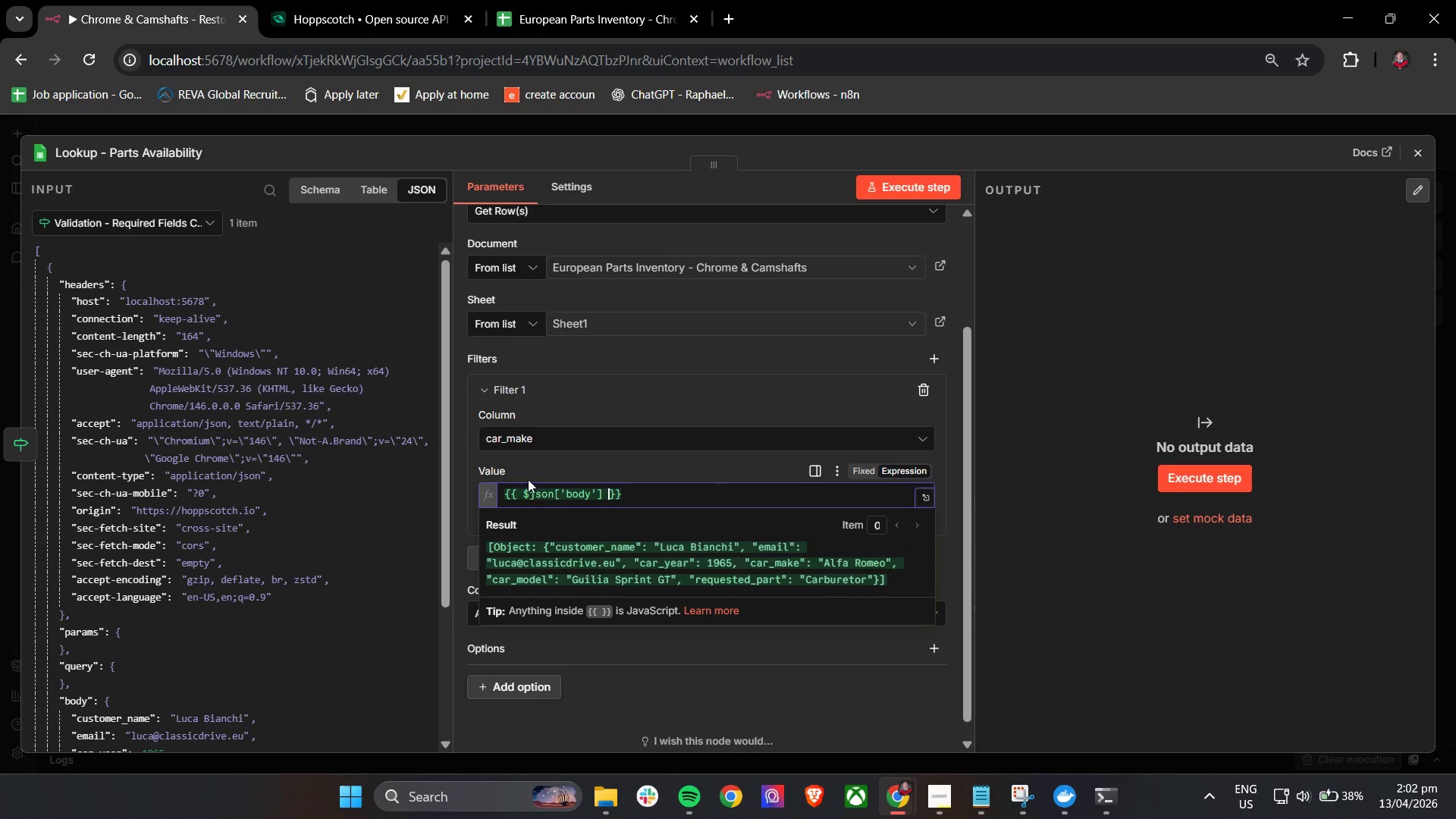 
key(ArrowLeft)
 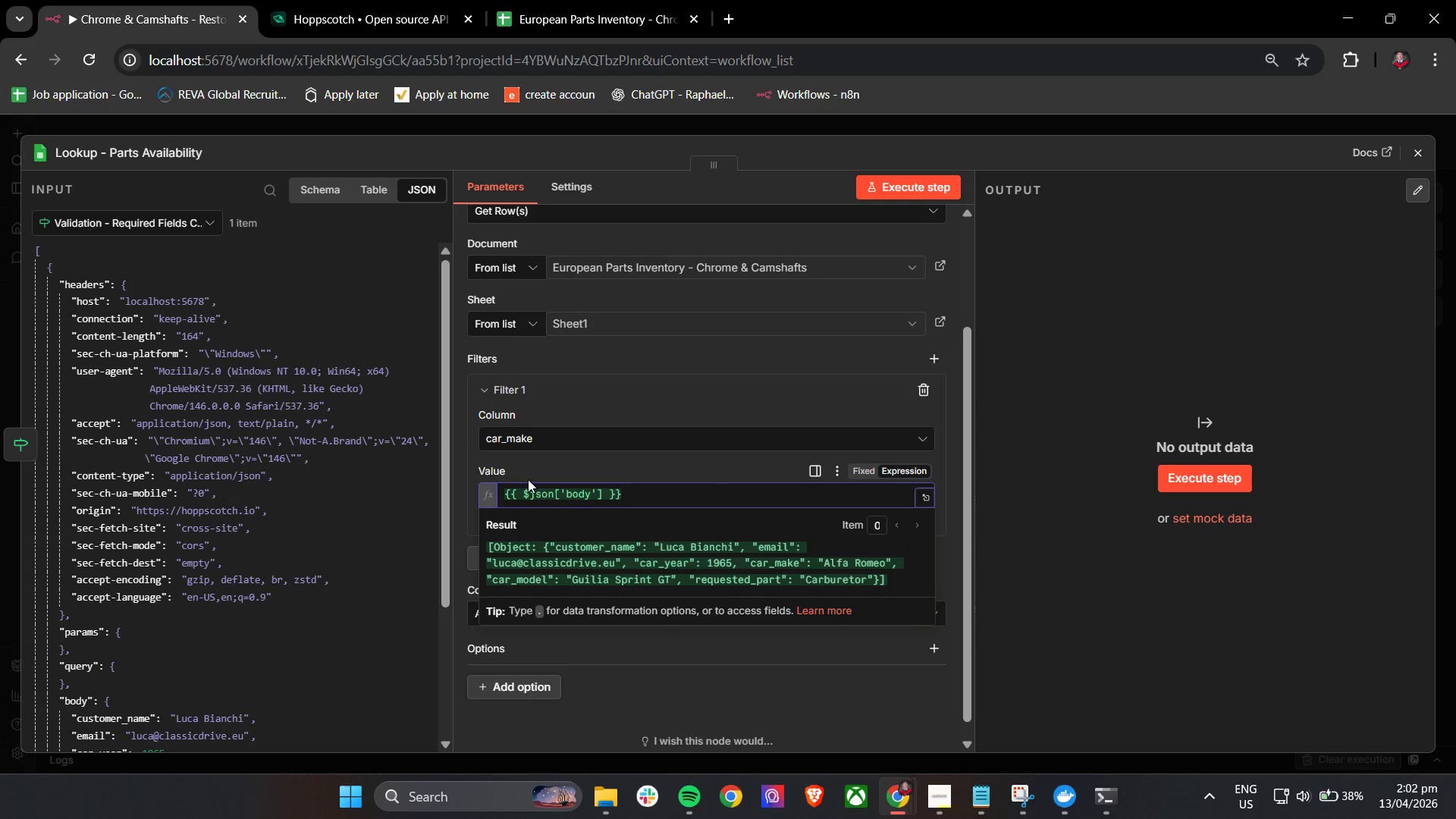 
key(BracketLeft)
 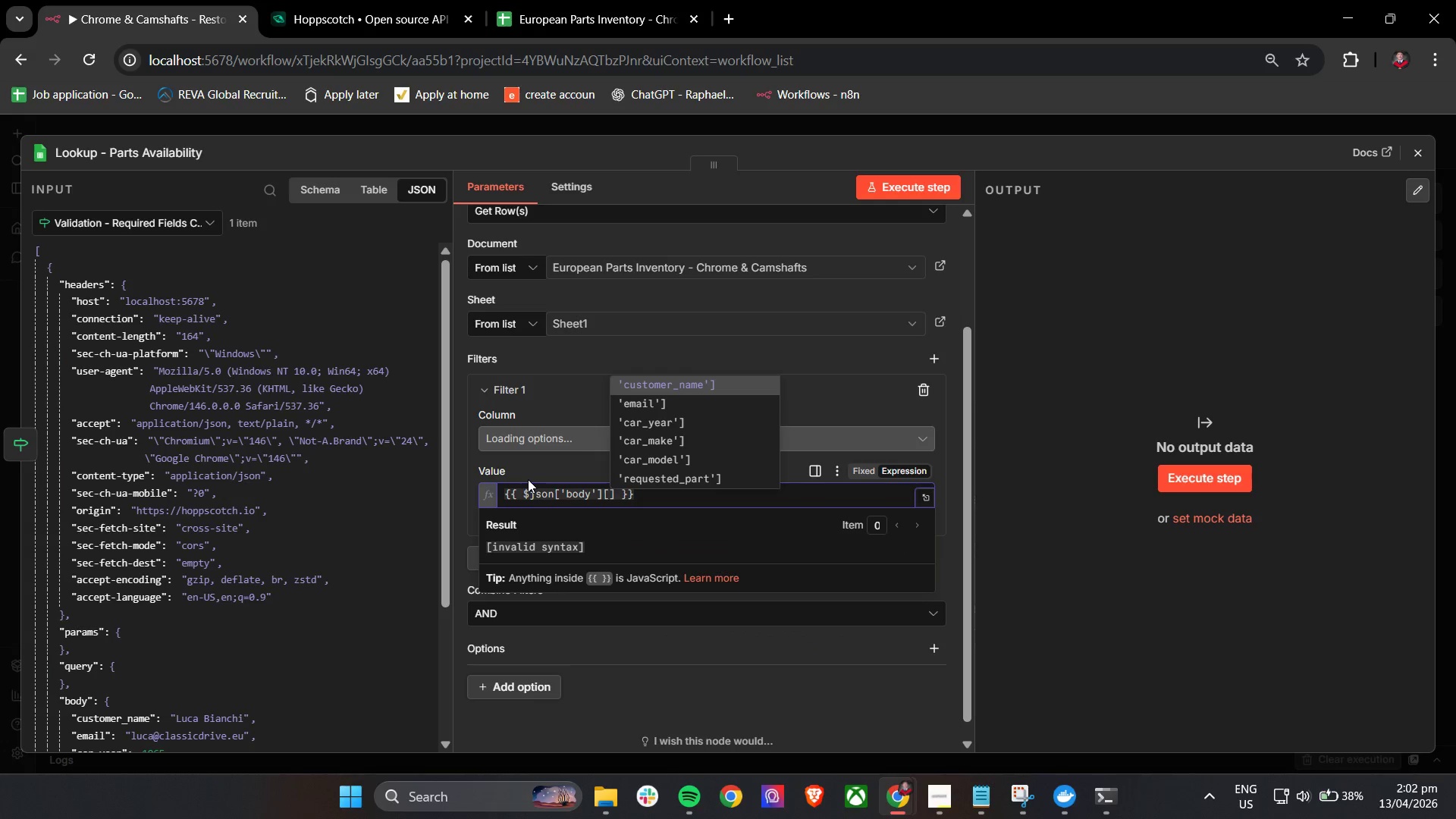 
key(ArrowDown)
 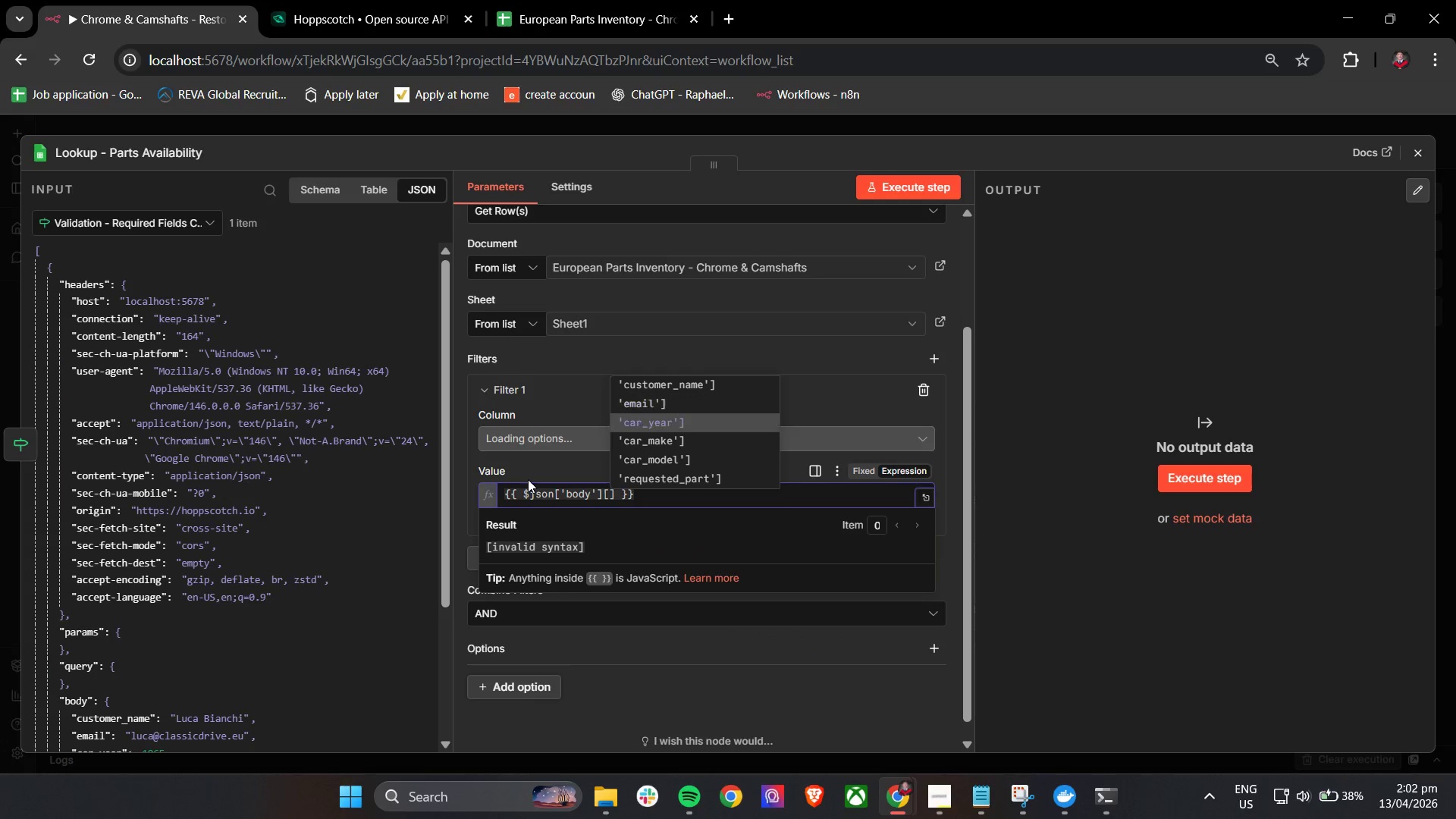 
key(ArrowDown)
 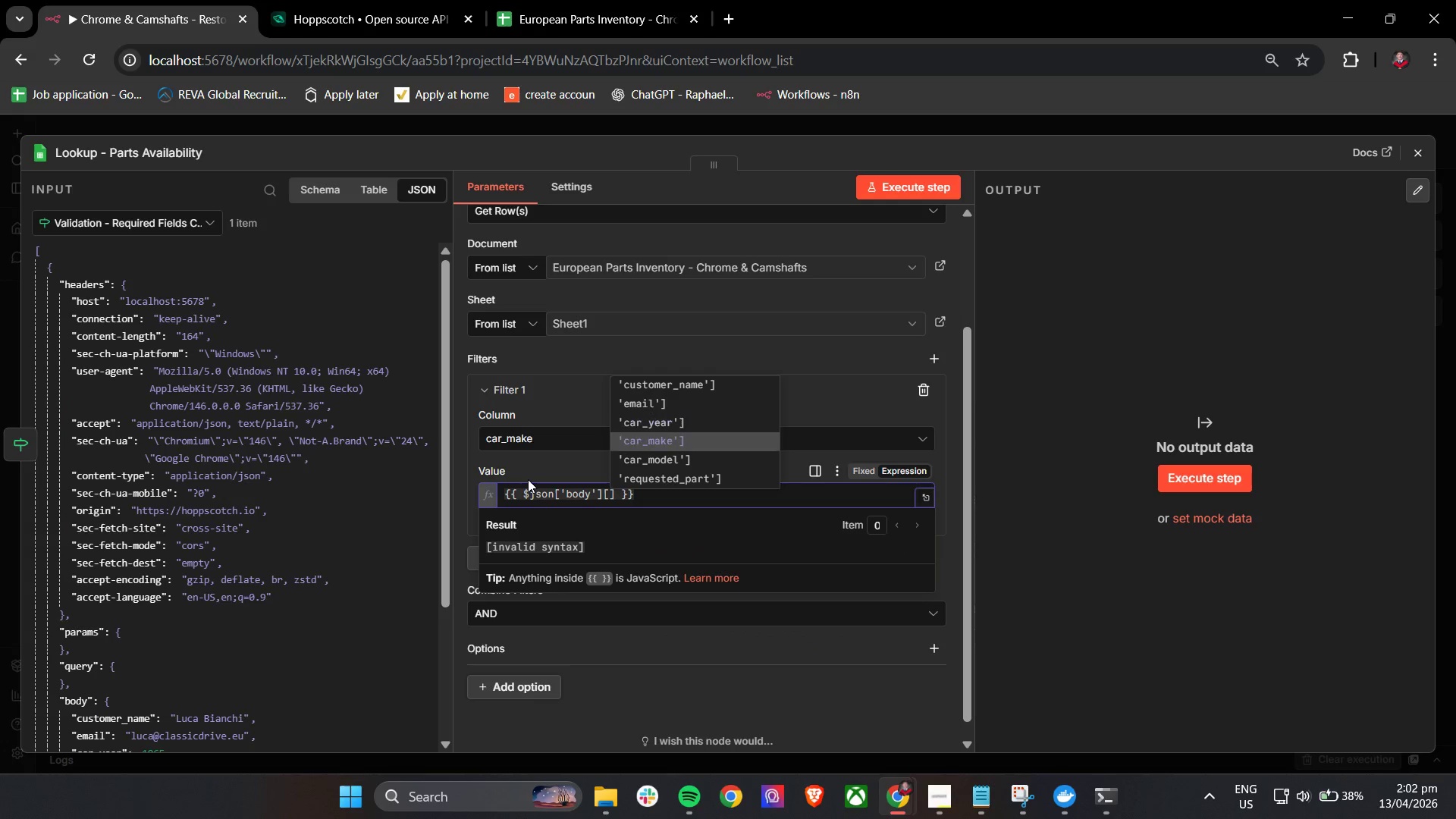 
key(ArrowDown)
 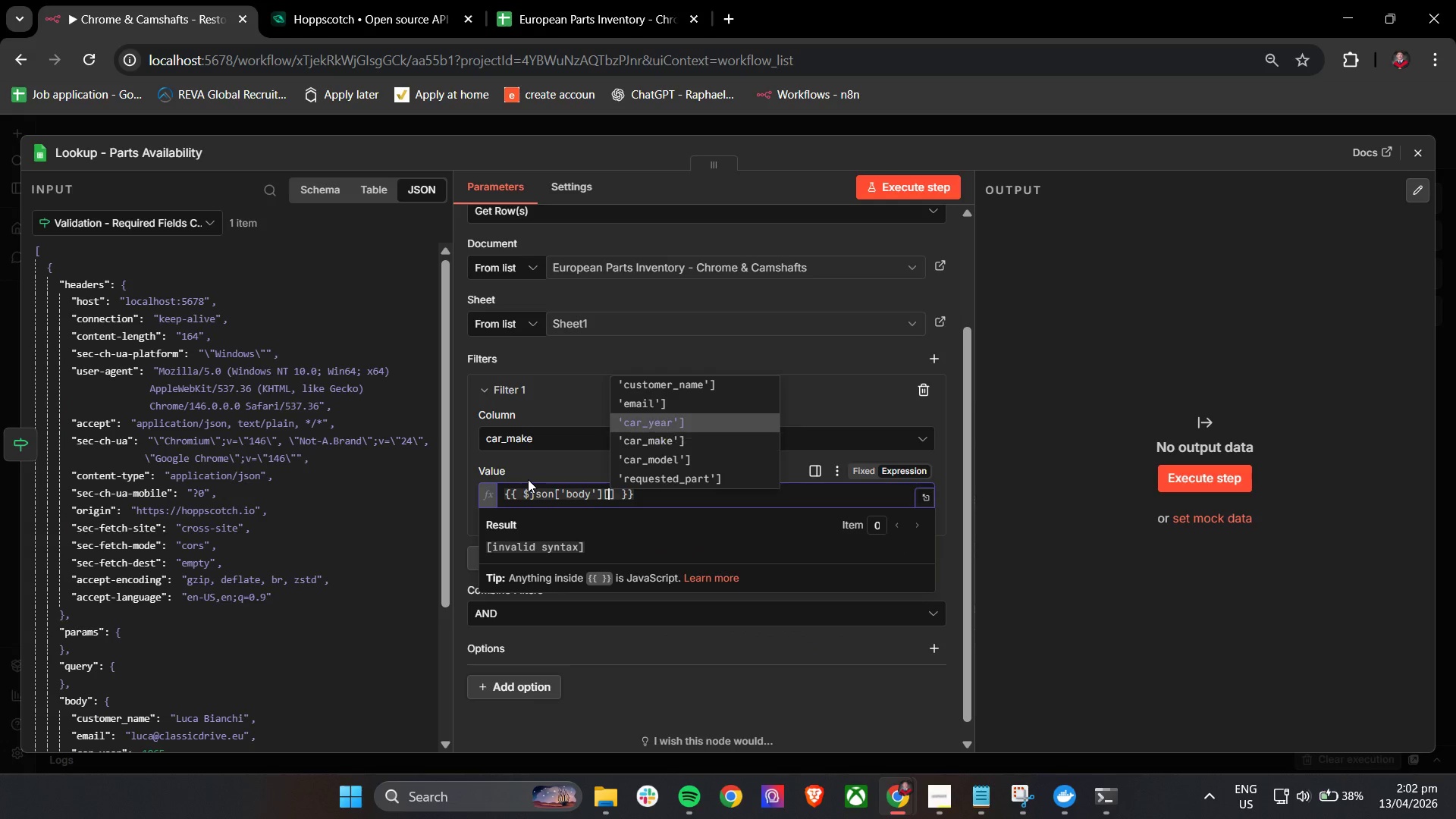 
key(ArrowUp)
 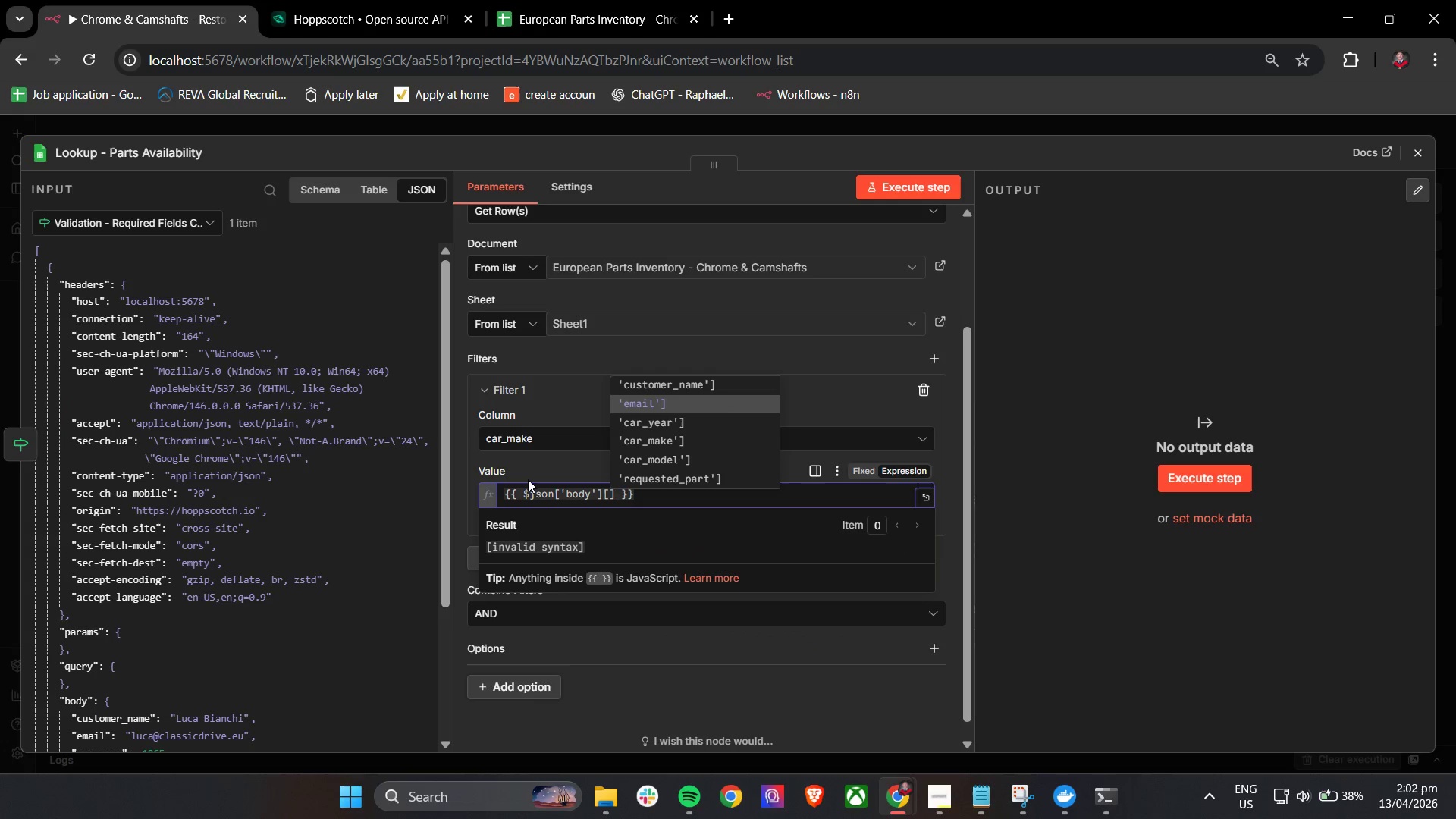 
key(ArrowUp)
 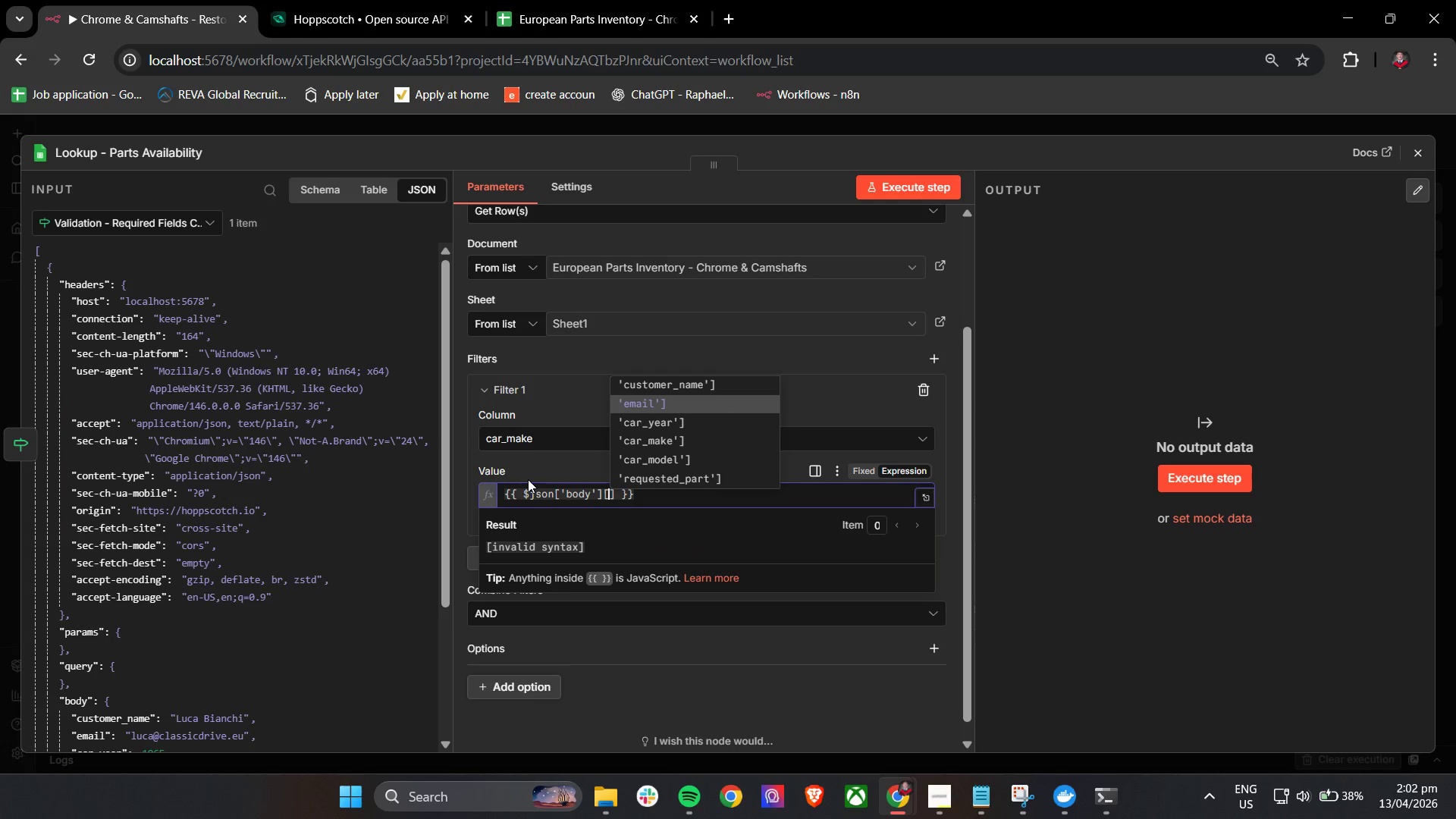 
key(ArrowDown)
 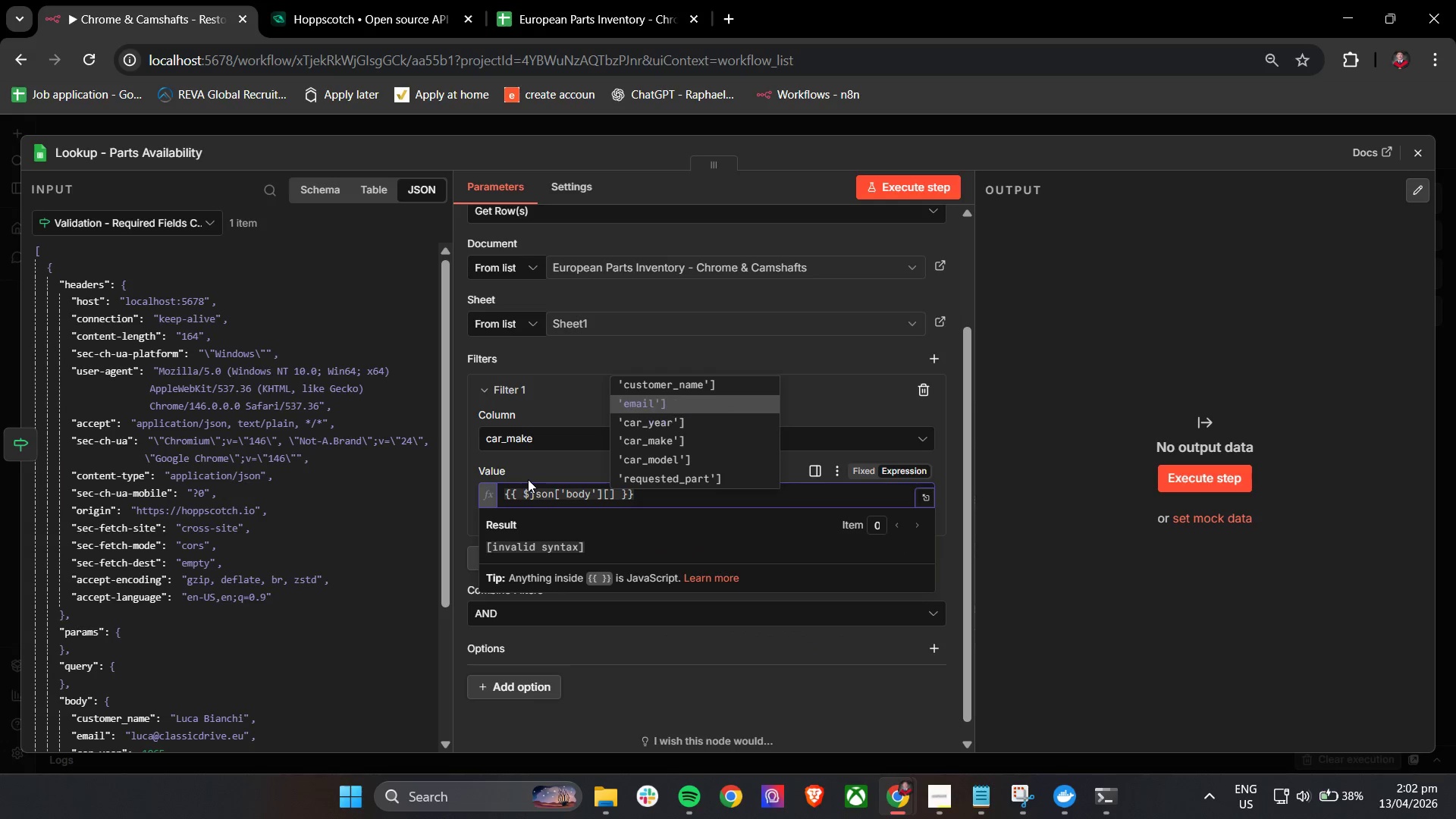 
key(ArrowUp)
 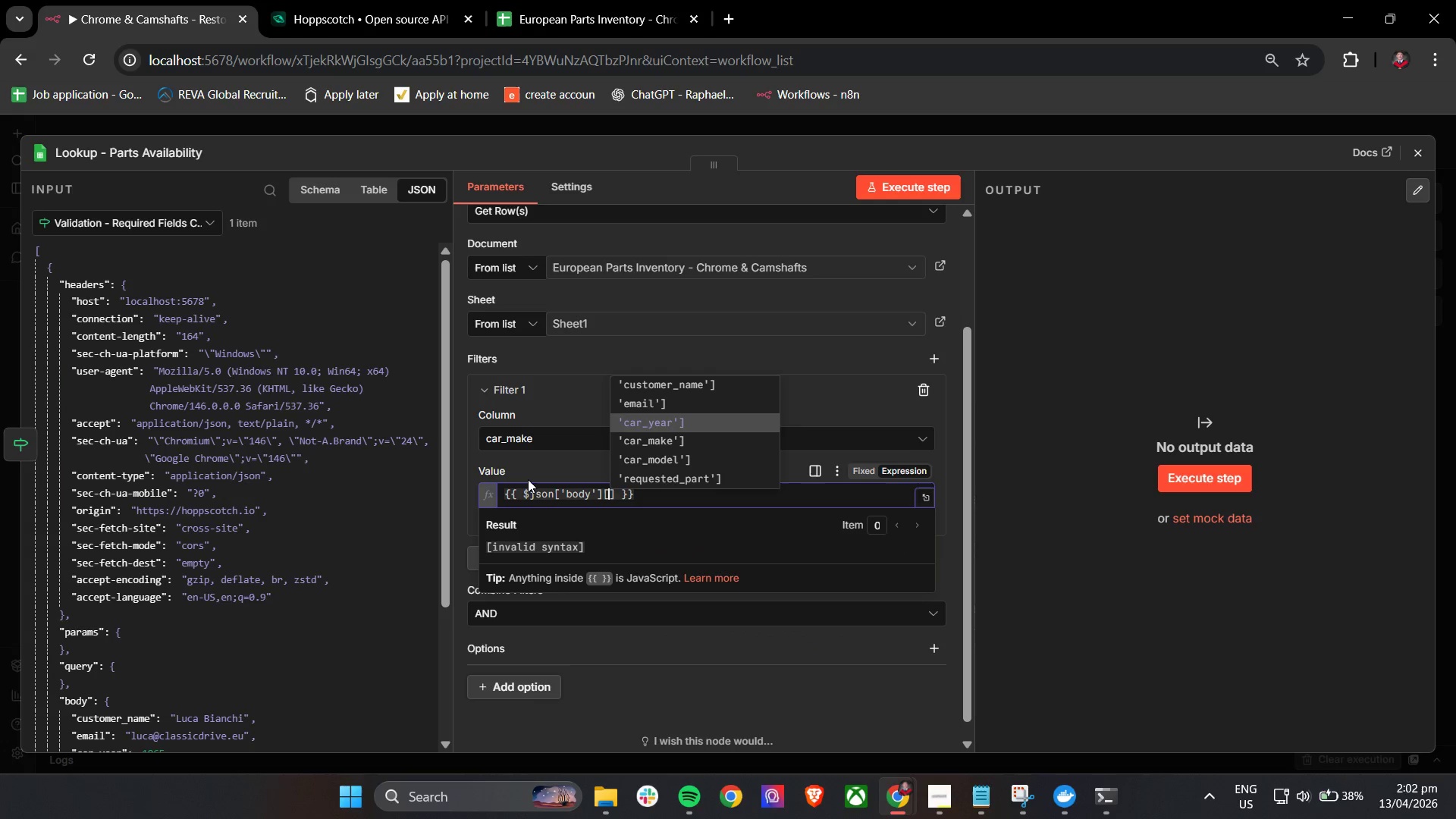 
key(ArrowDown)
 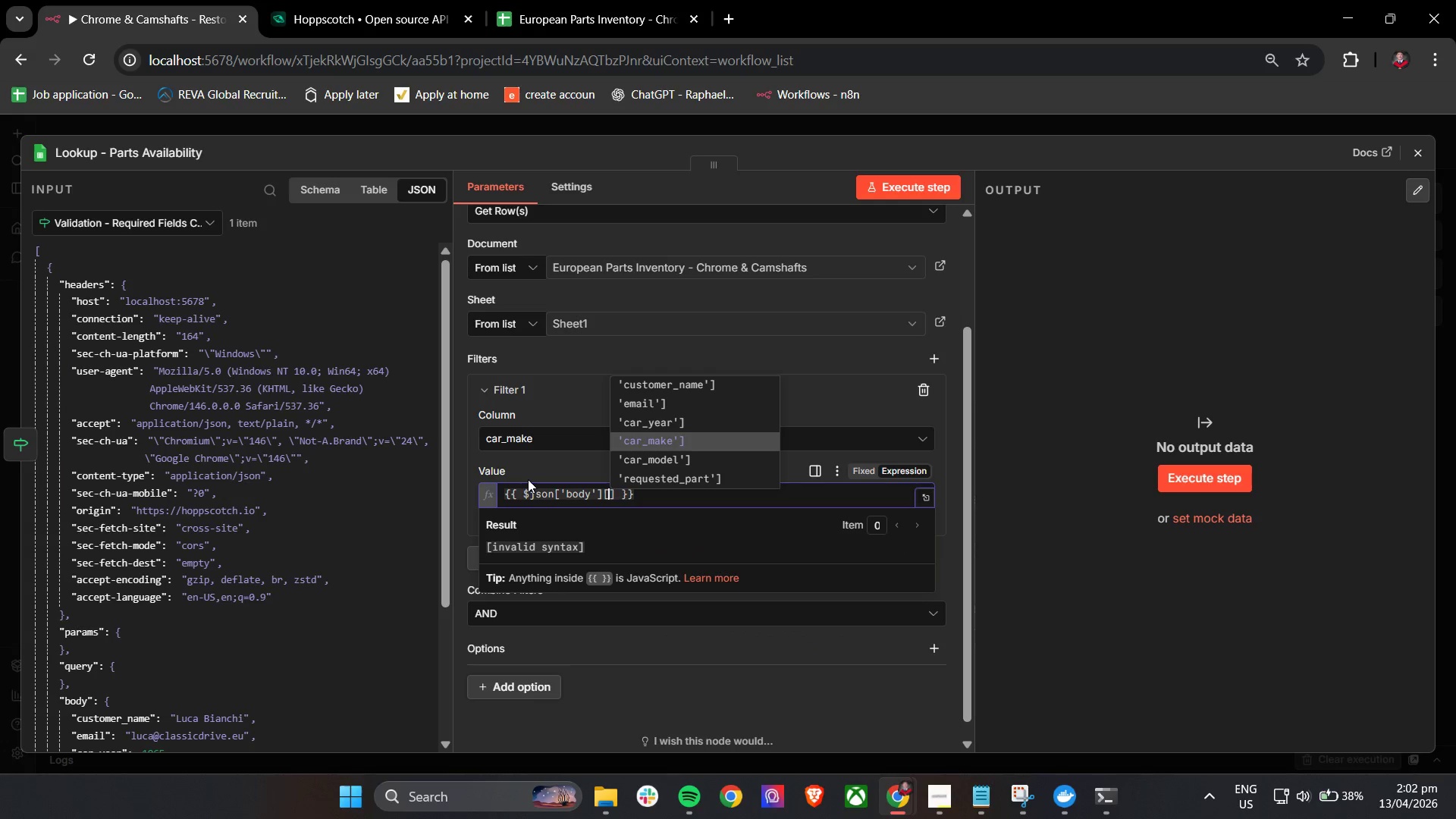 
key(ArrowDown)
 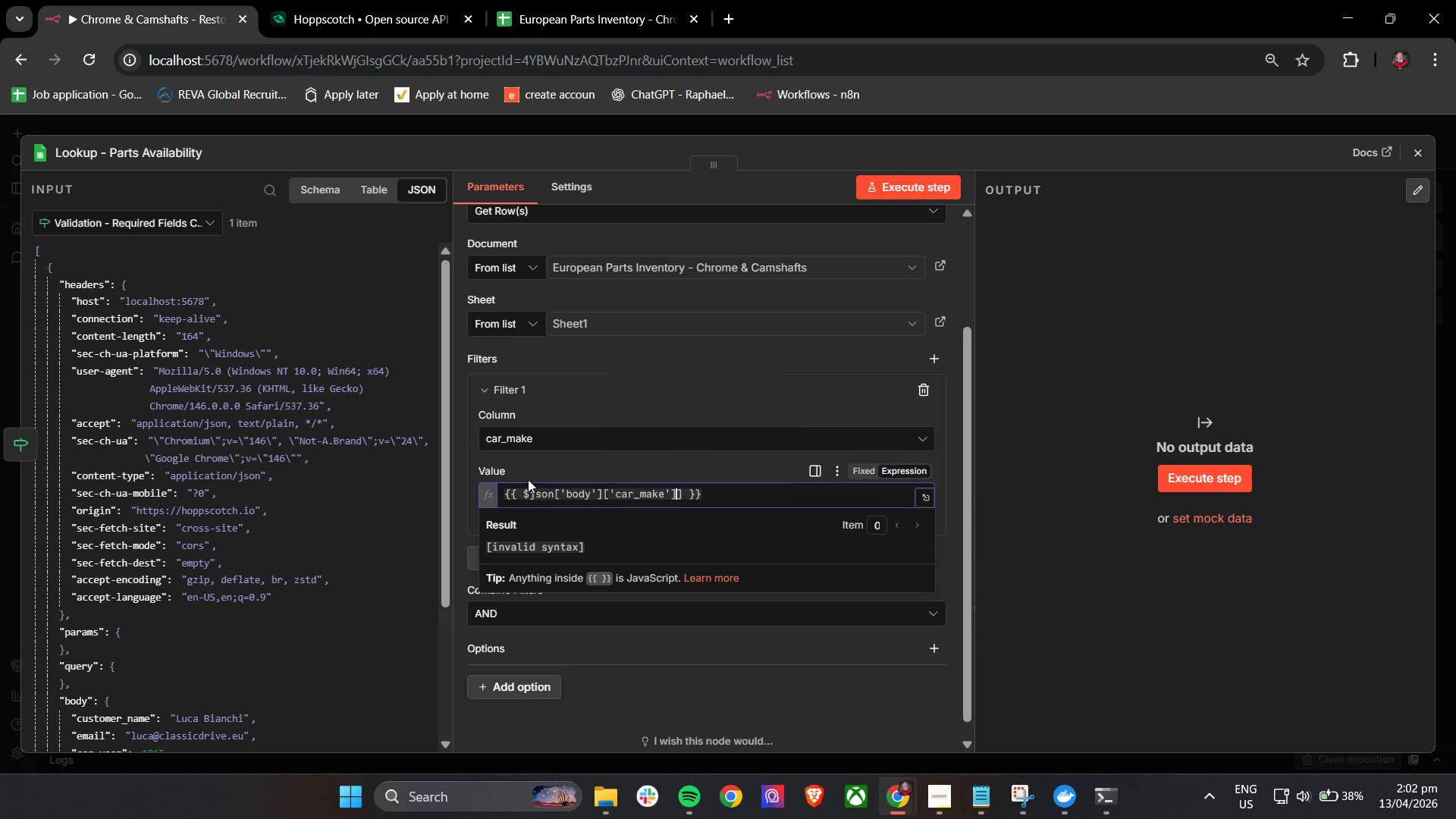 
key(Enter)
 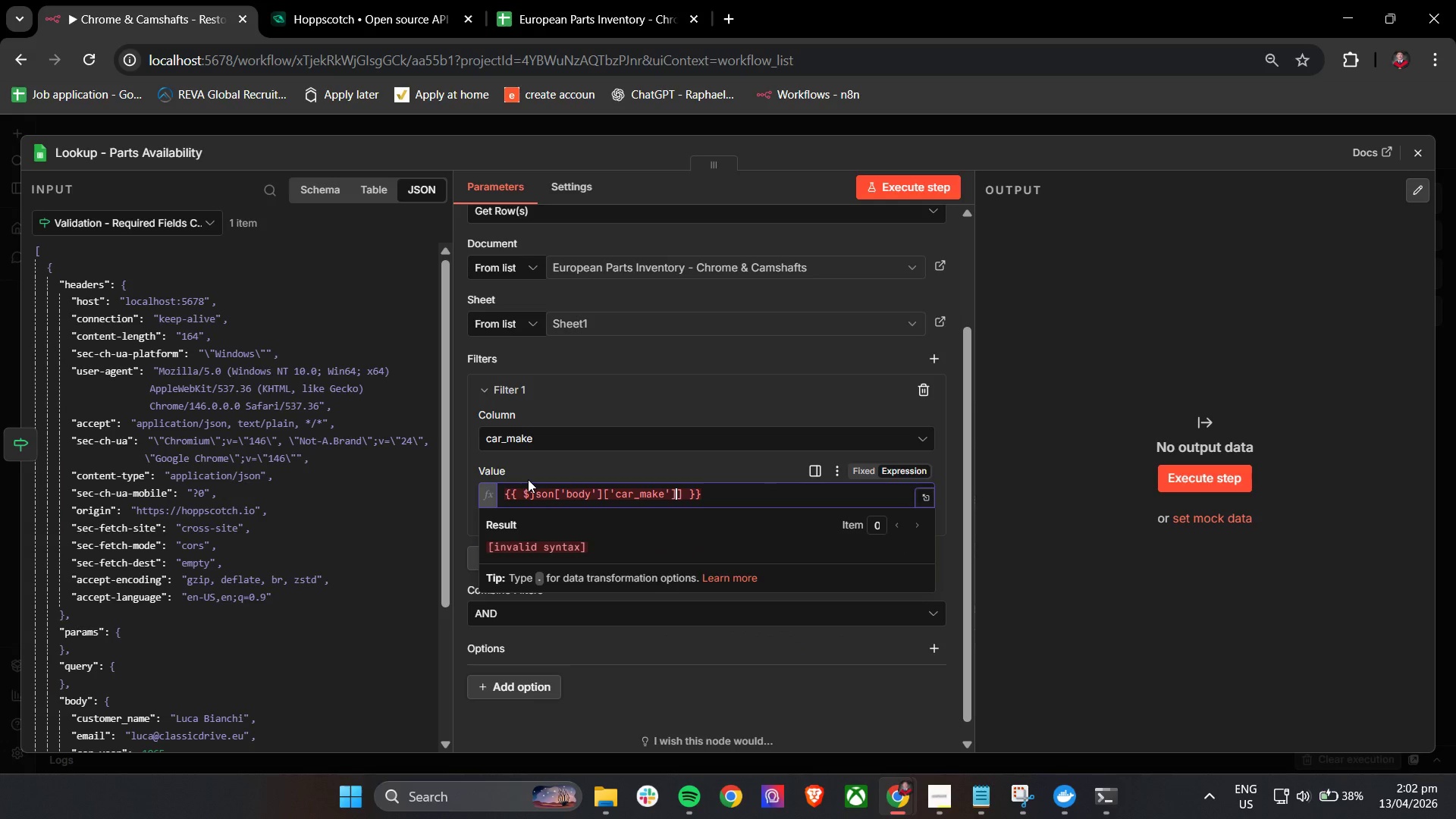 
key(Backspace)
 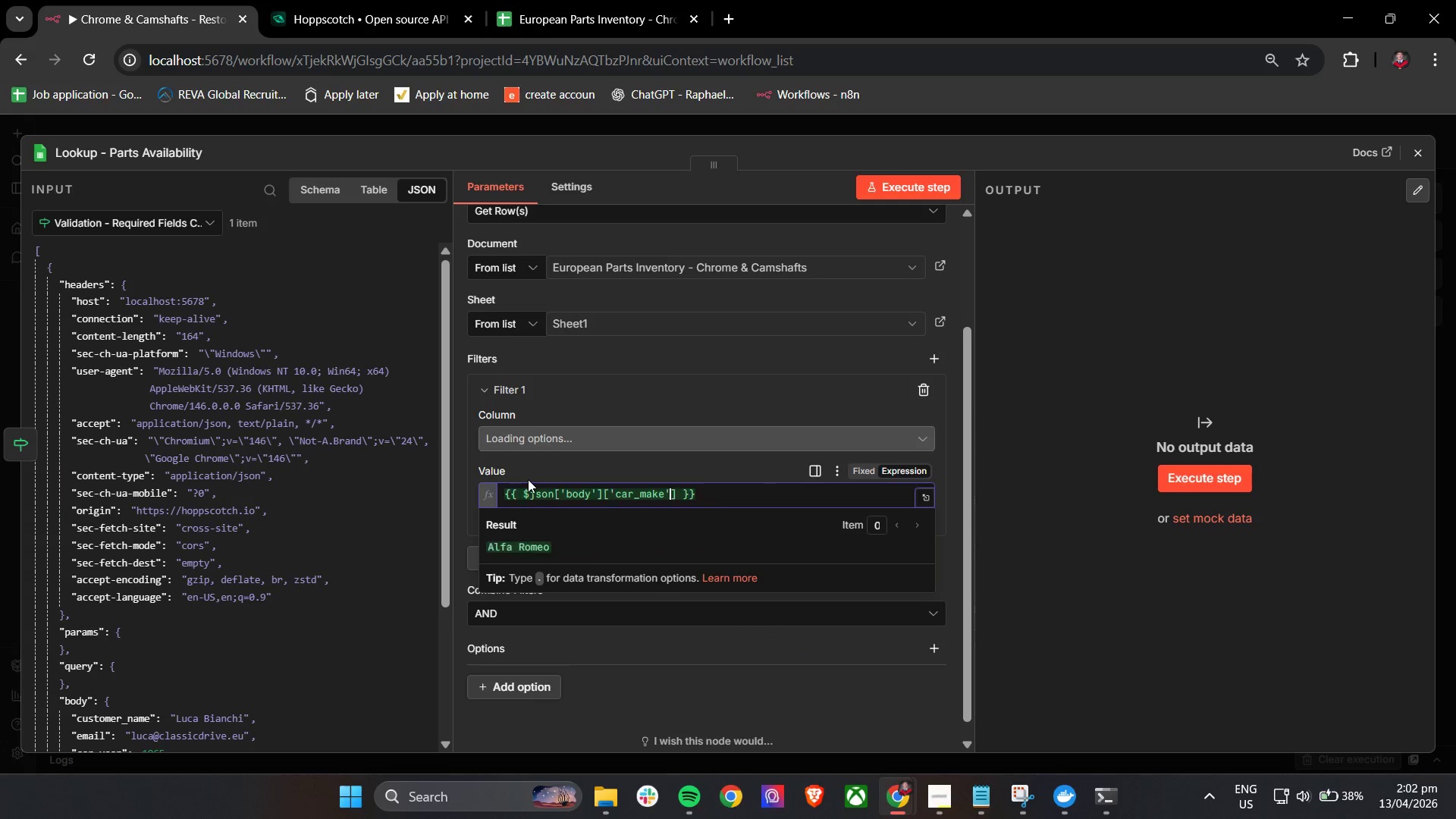 
key(Backspace)
 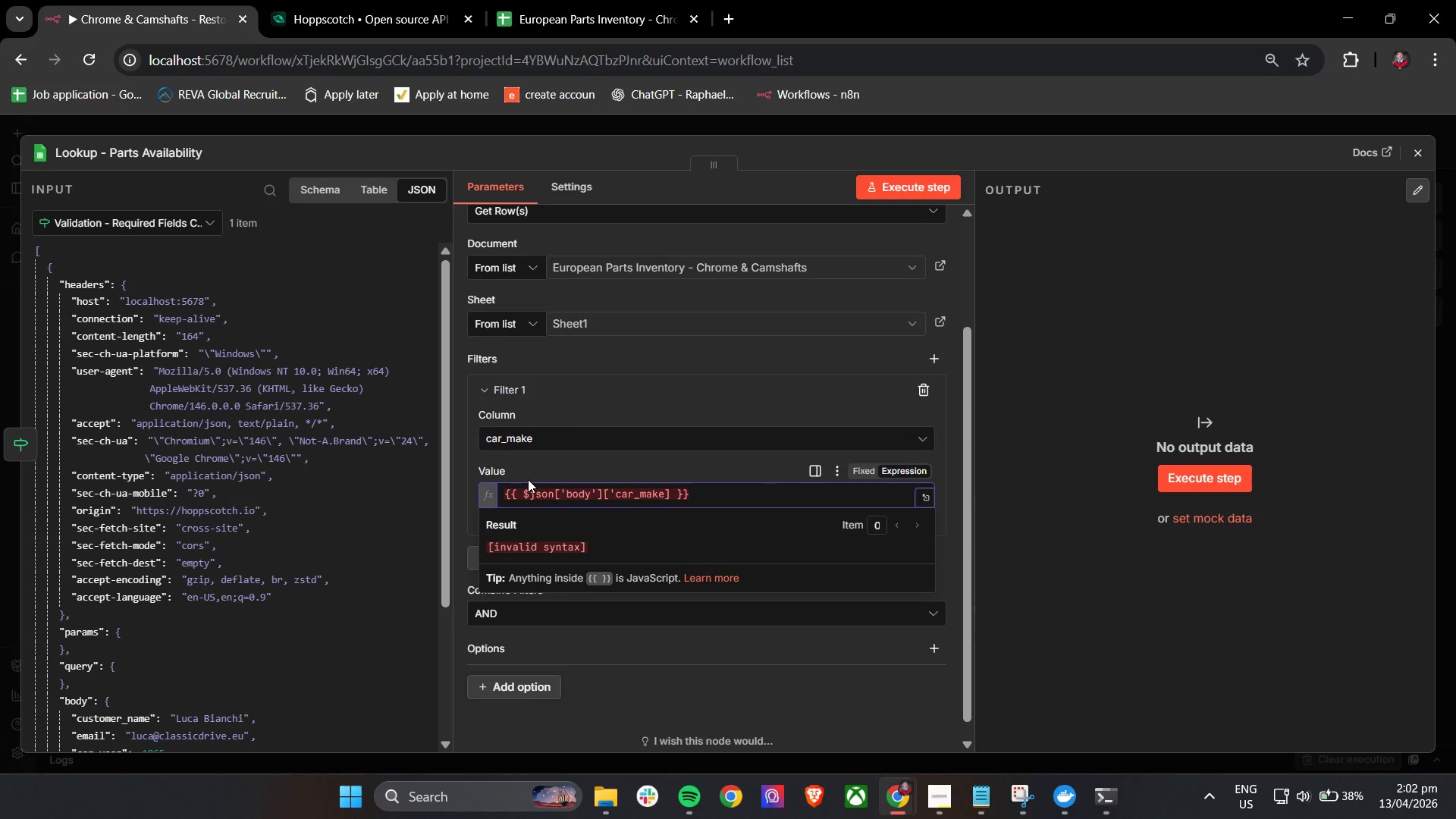 
key(Quote)
 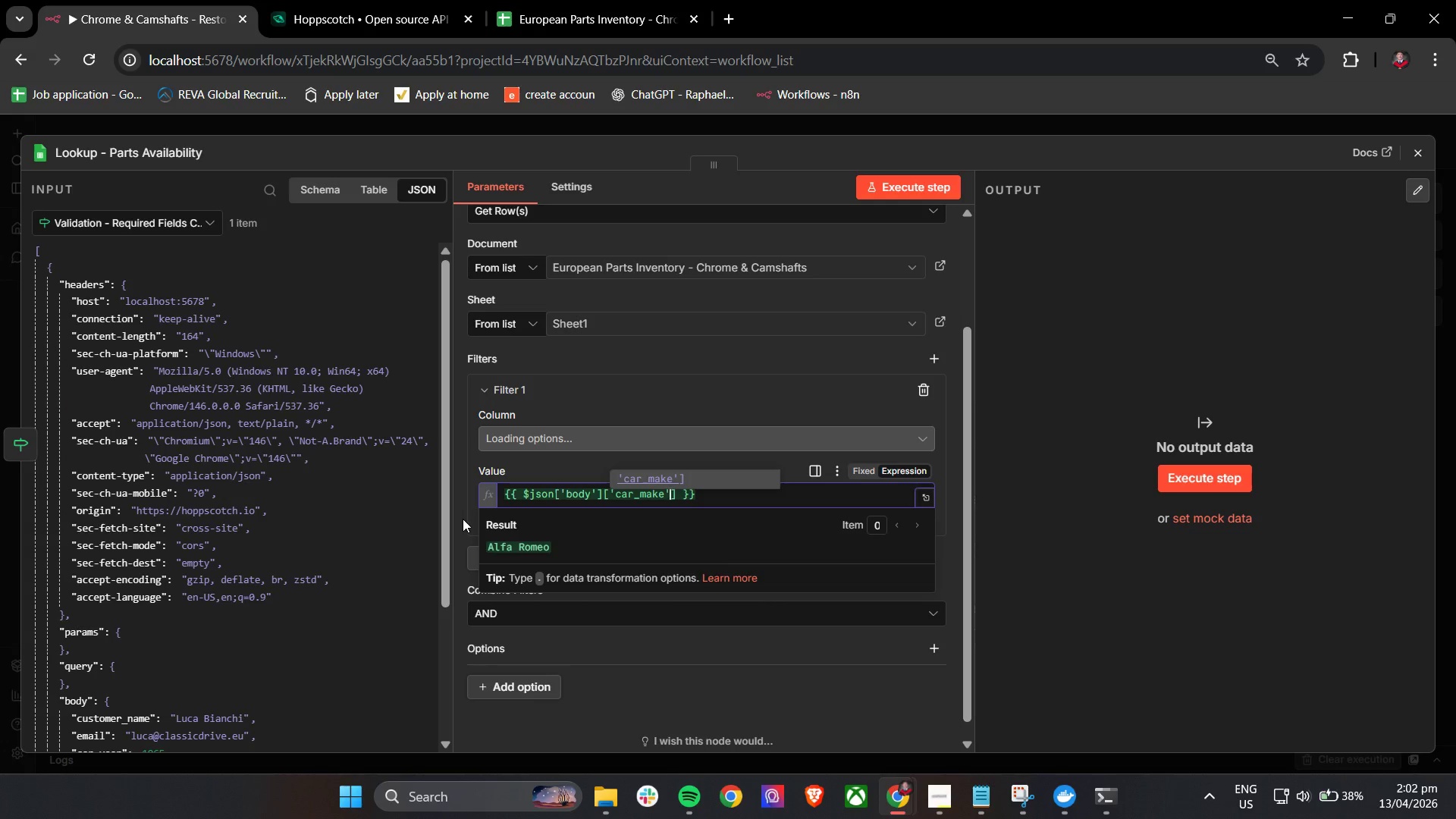 
left_click([463, 519])
 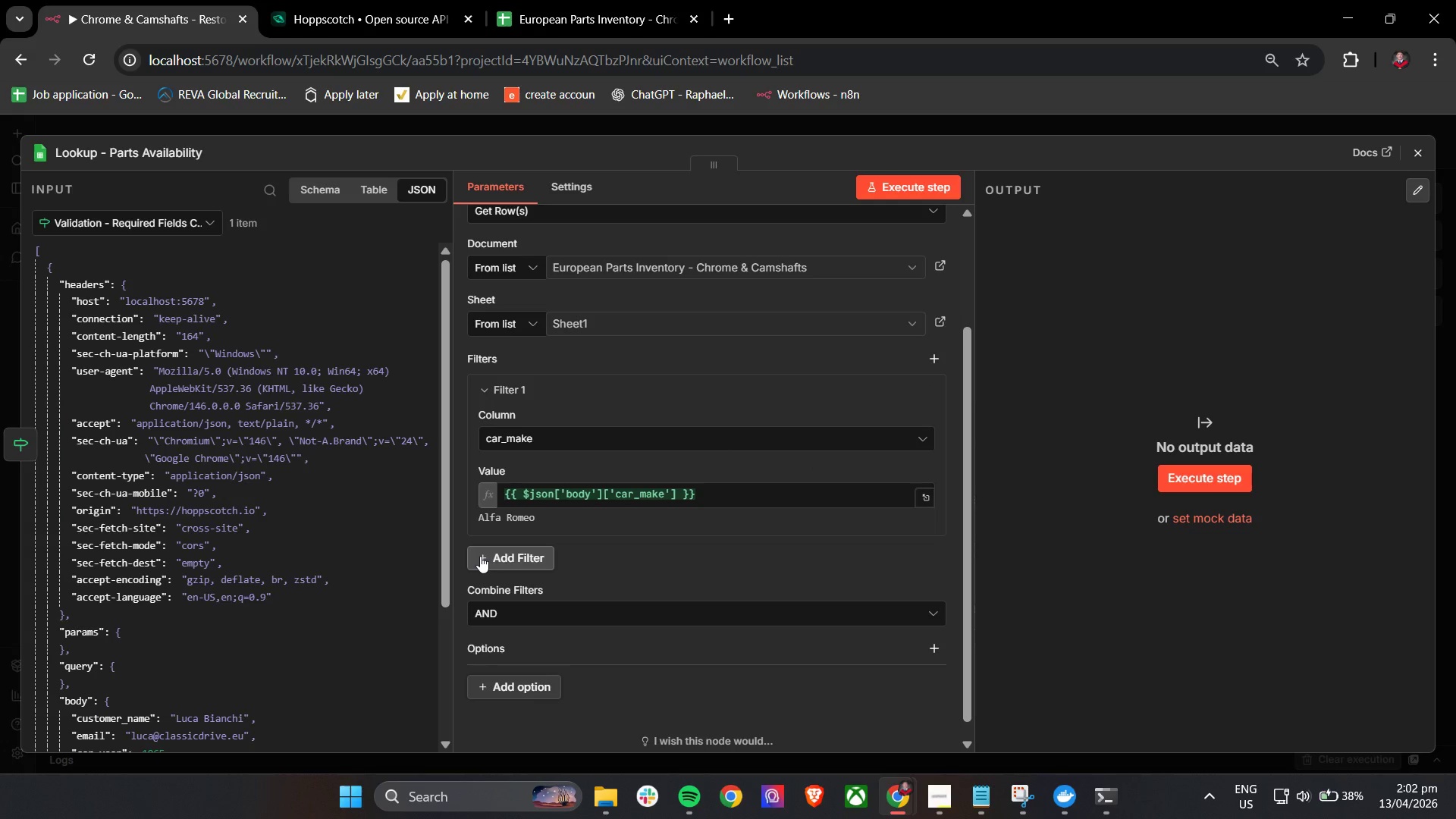 
left_click([480, 556])
 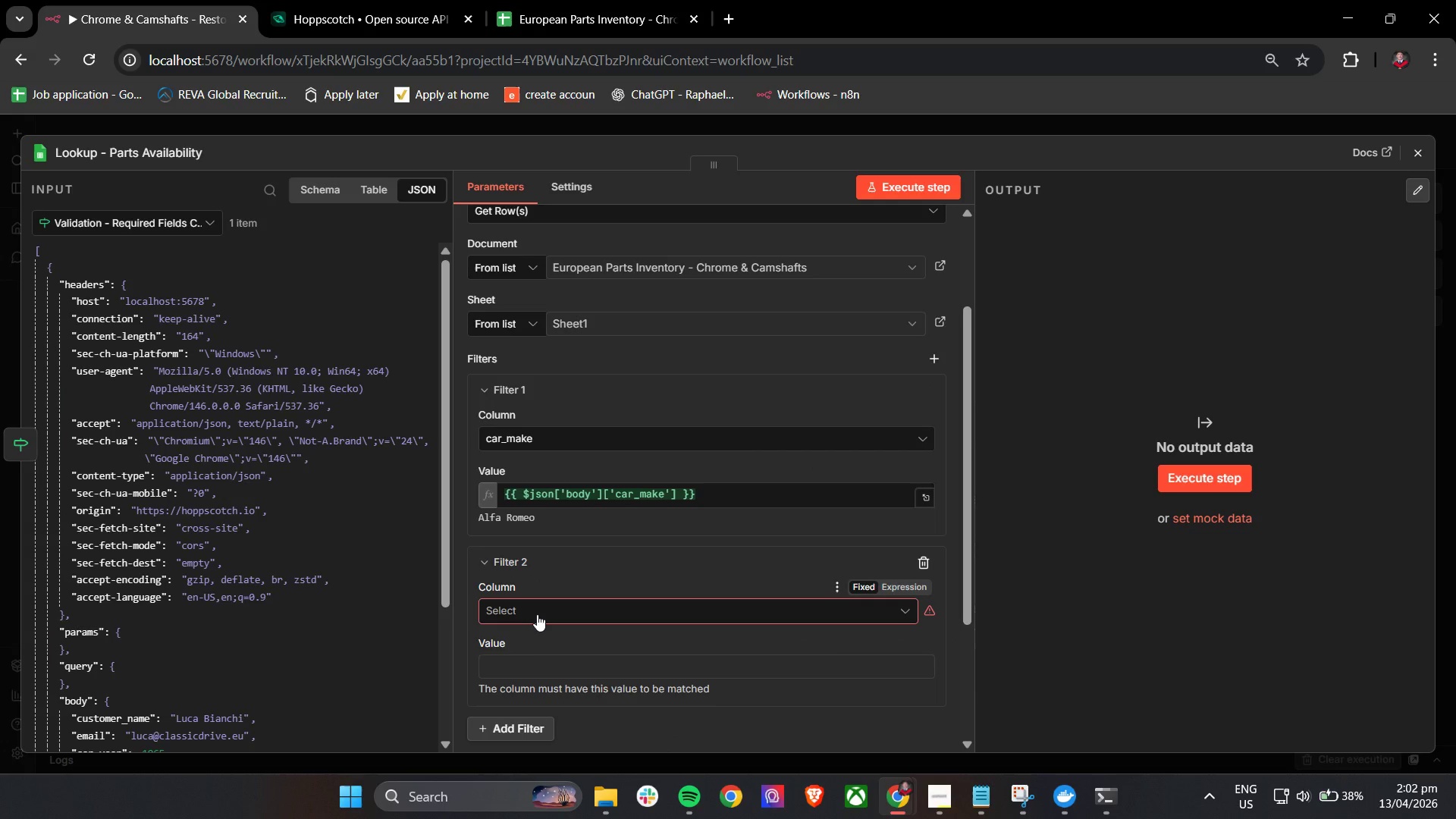 
left_click([537, 614])
 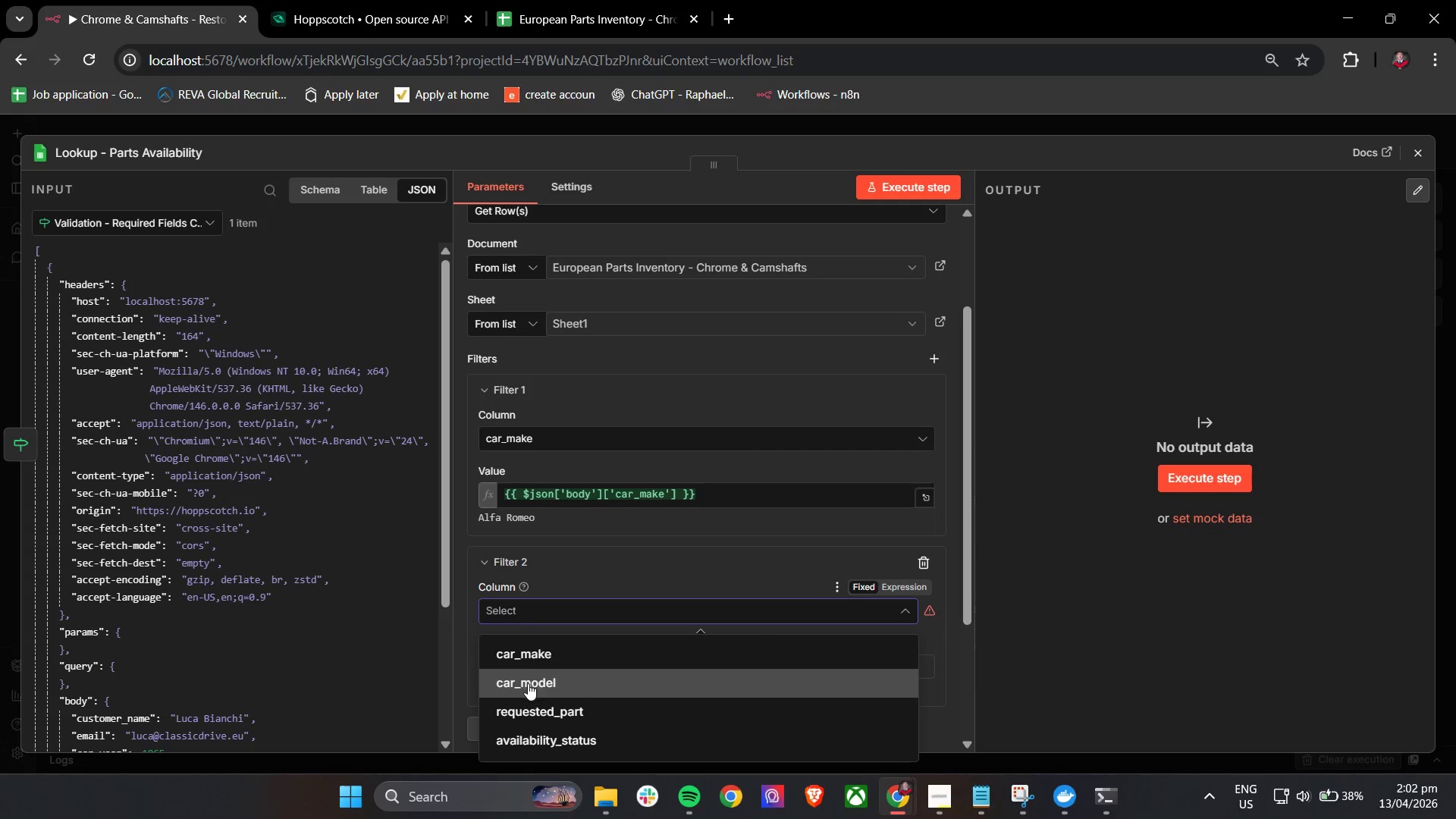 
left_click([534, 650])
 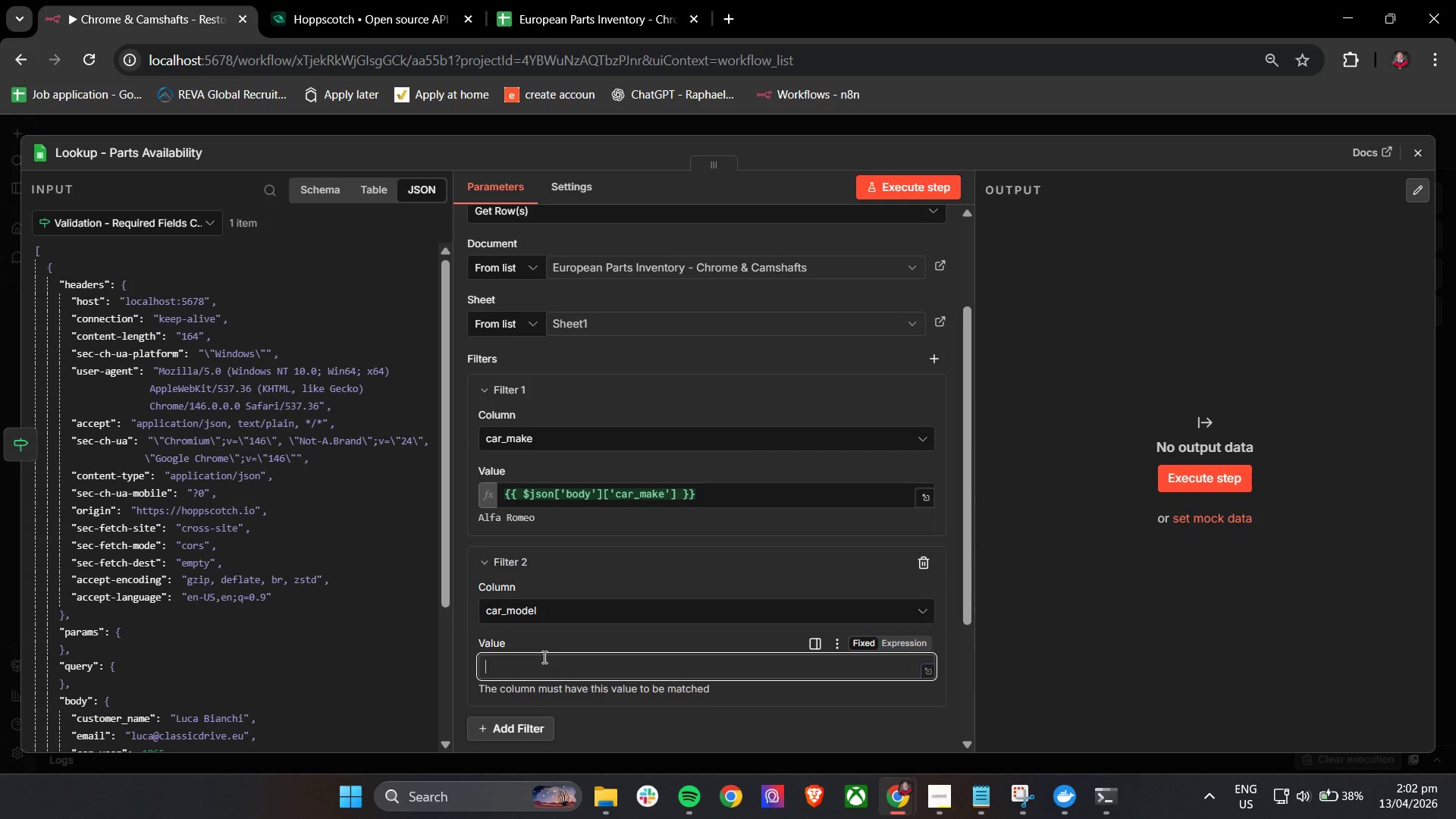 
key(Shift+BracketLeft)
 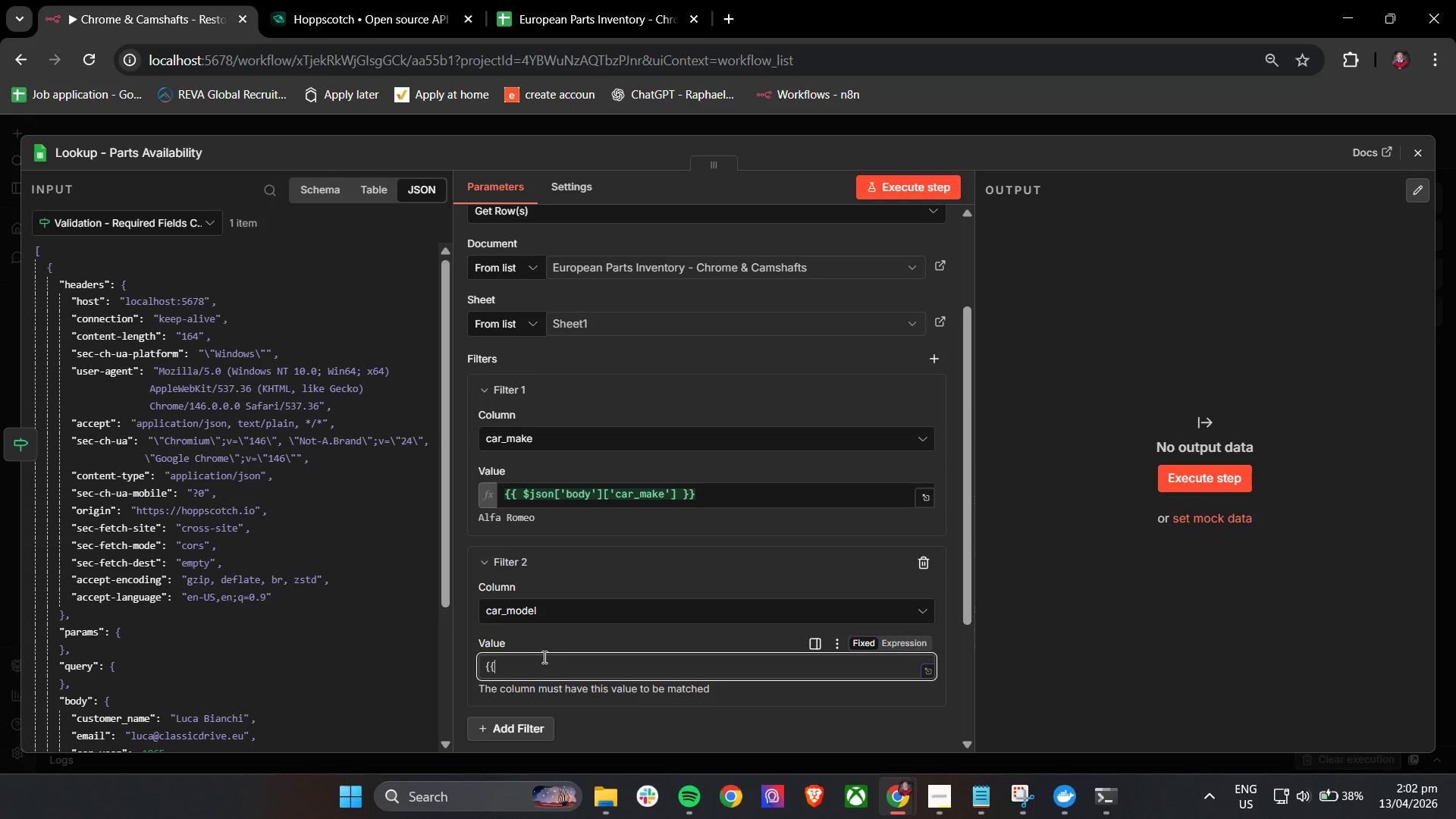 
key(Shift+BracketLeft)
 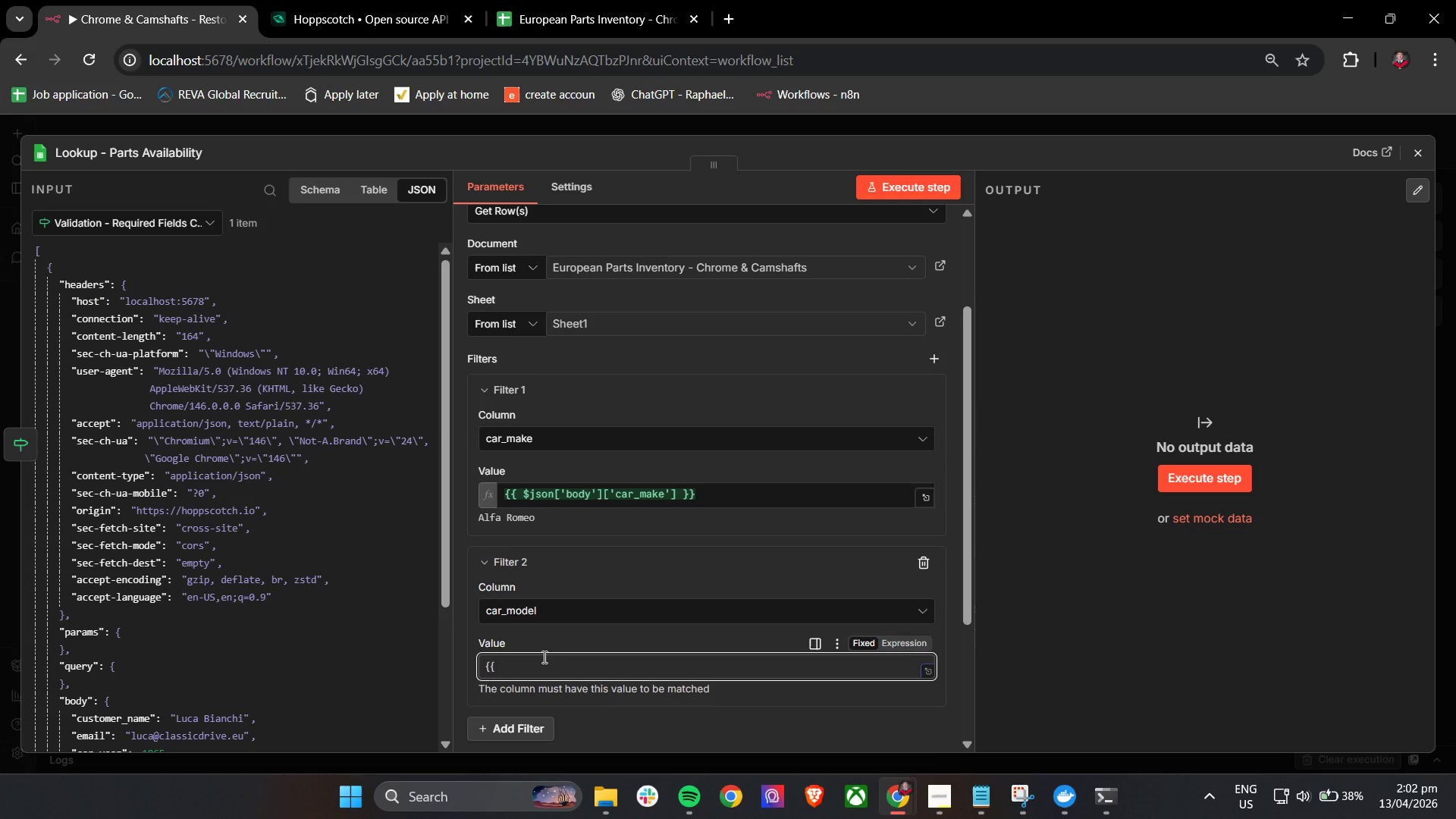 
key(Space)
 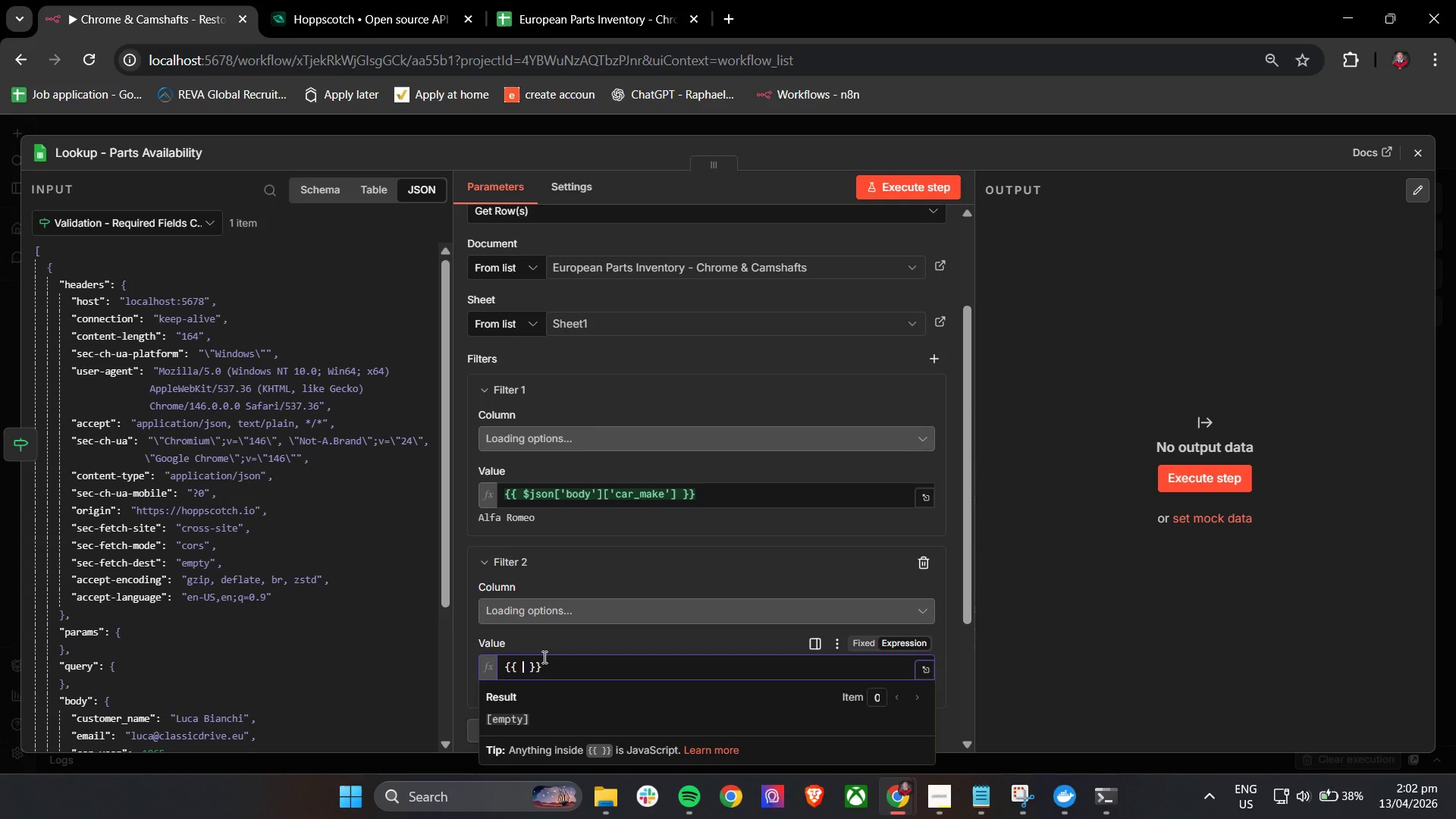 
key(Shift+4)
 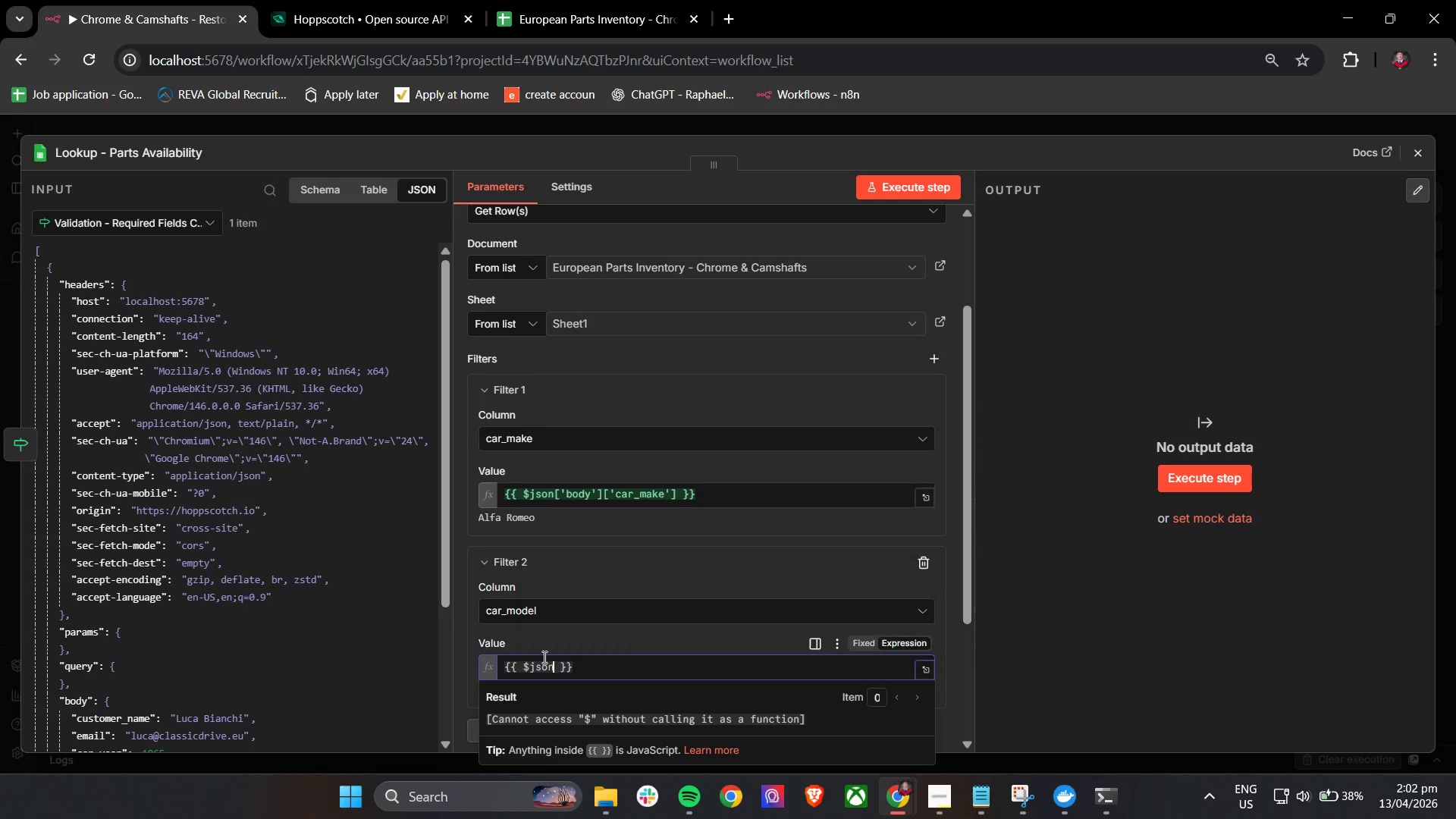 
key(Enter)
 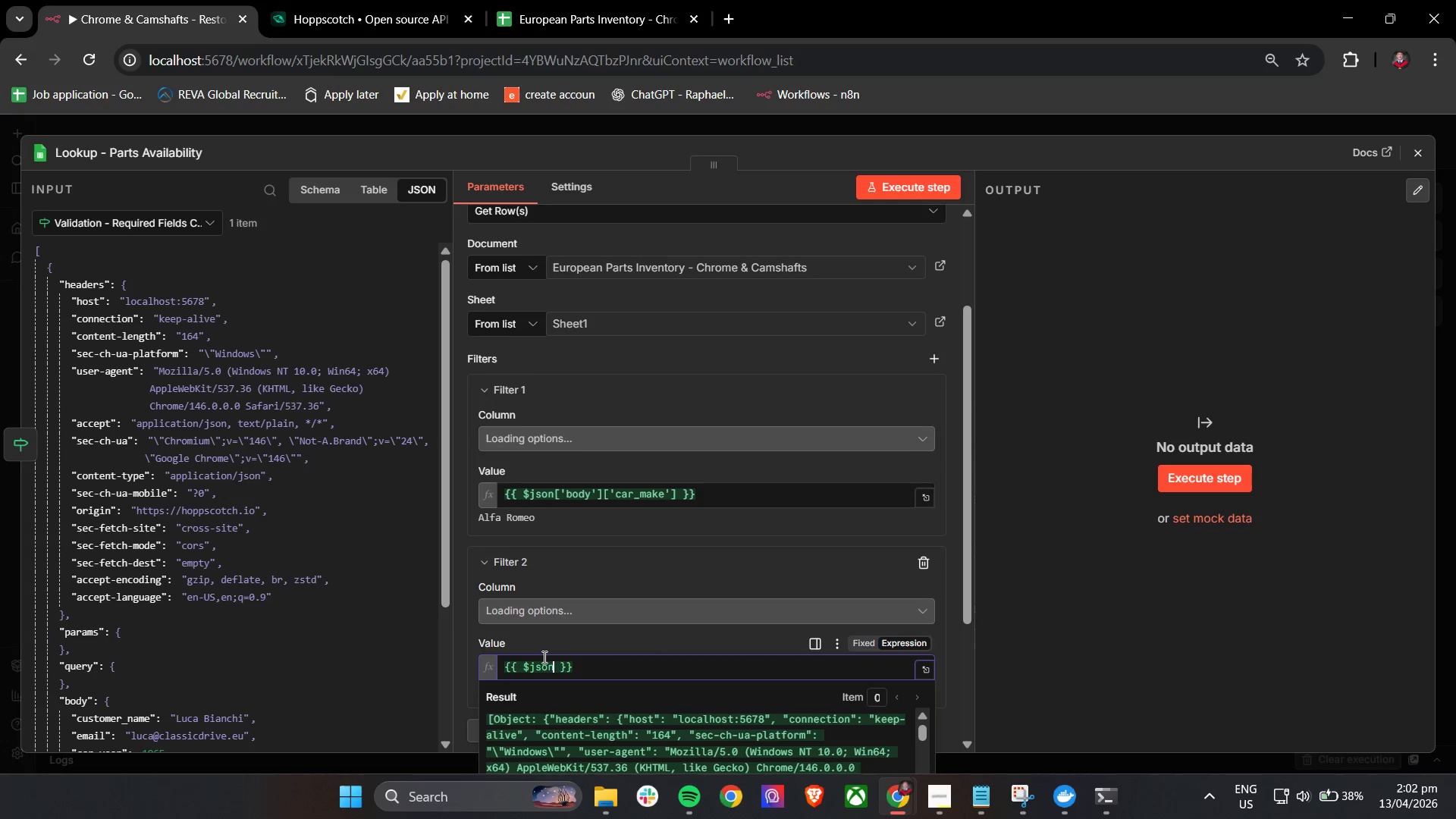 
key(BracketLeft)
 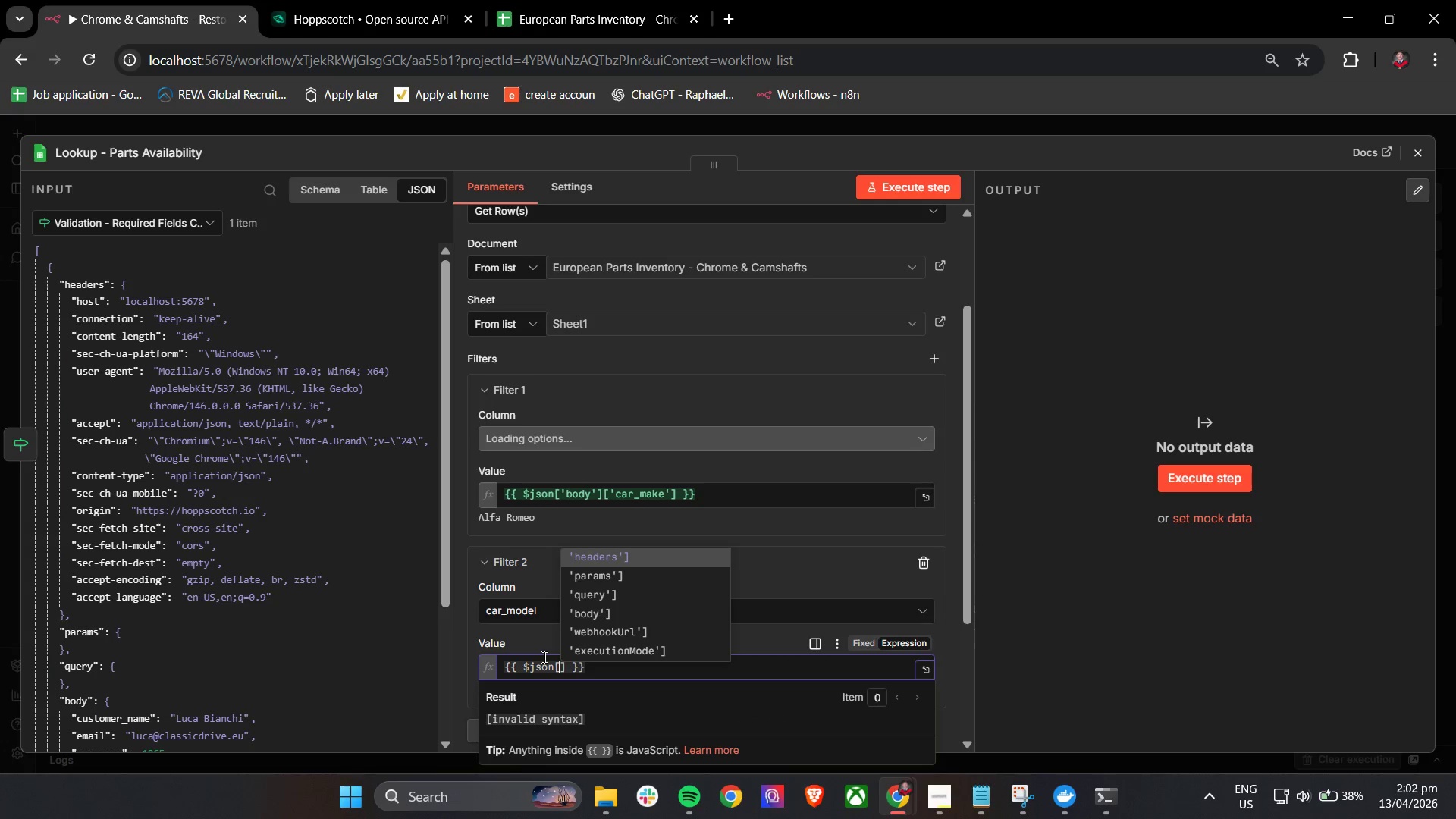 
key(ArrowDown)
 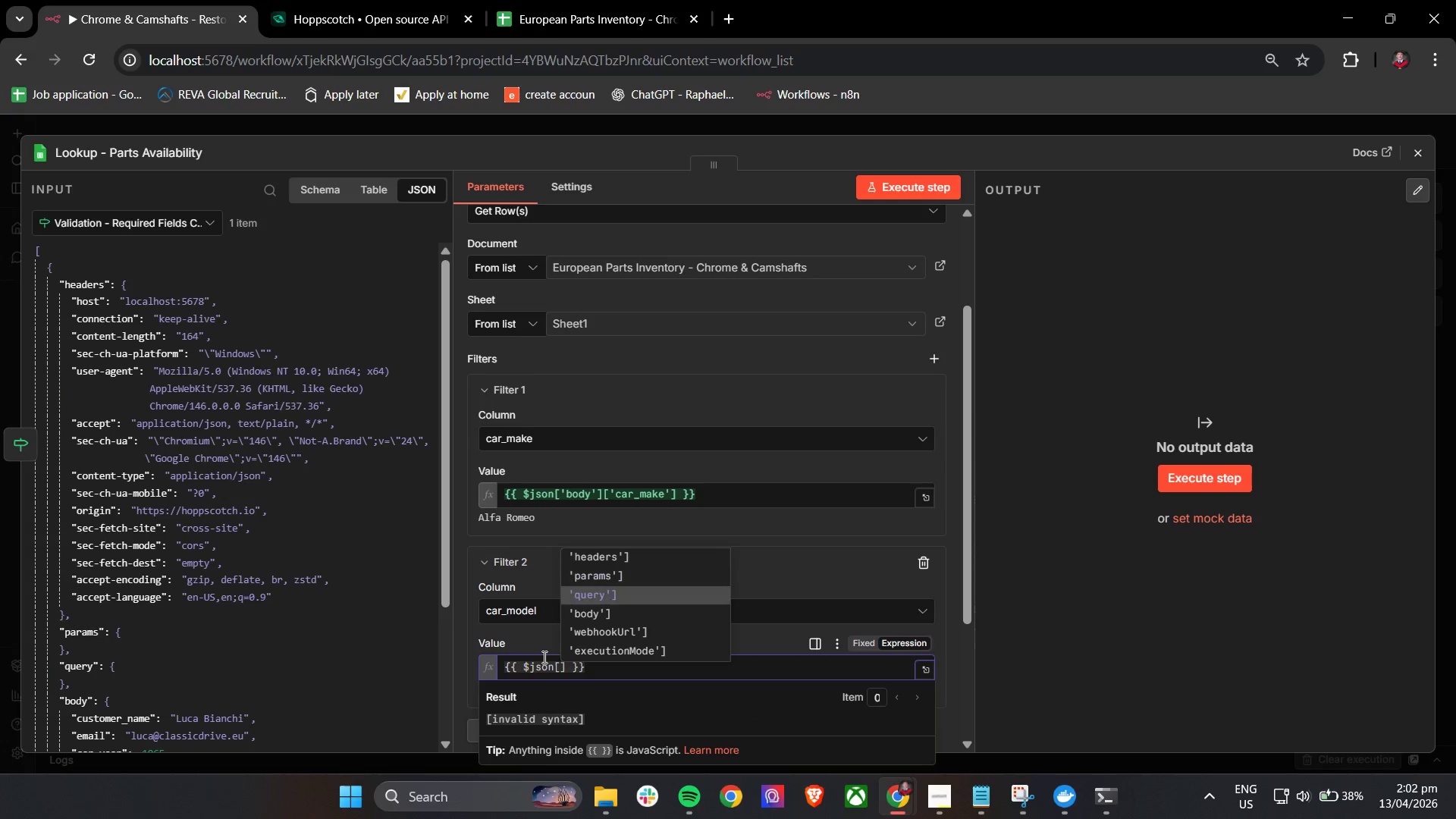 
key(ArrowDown)
 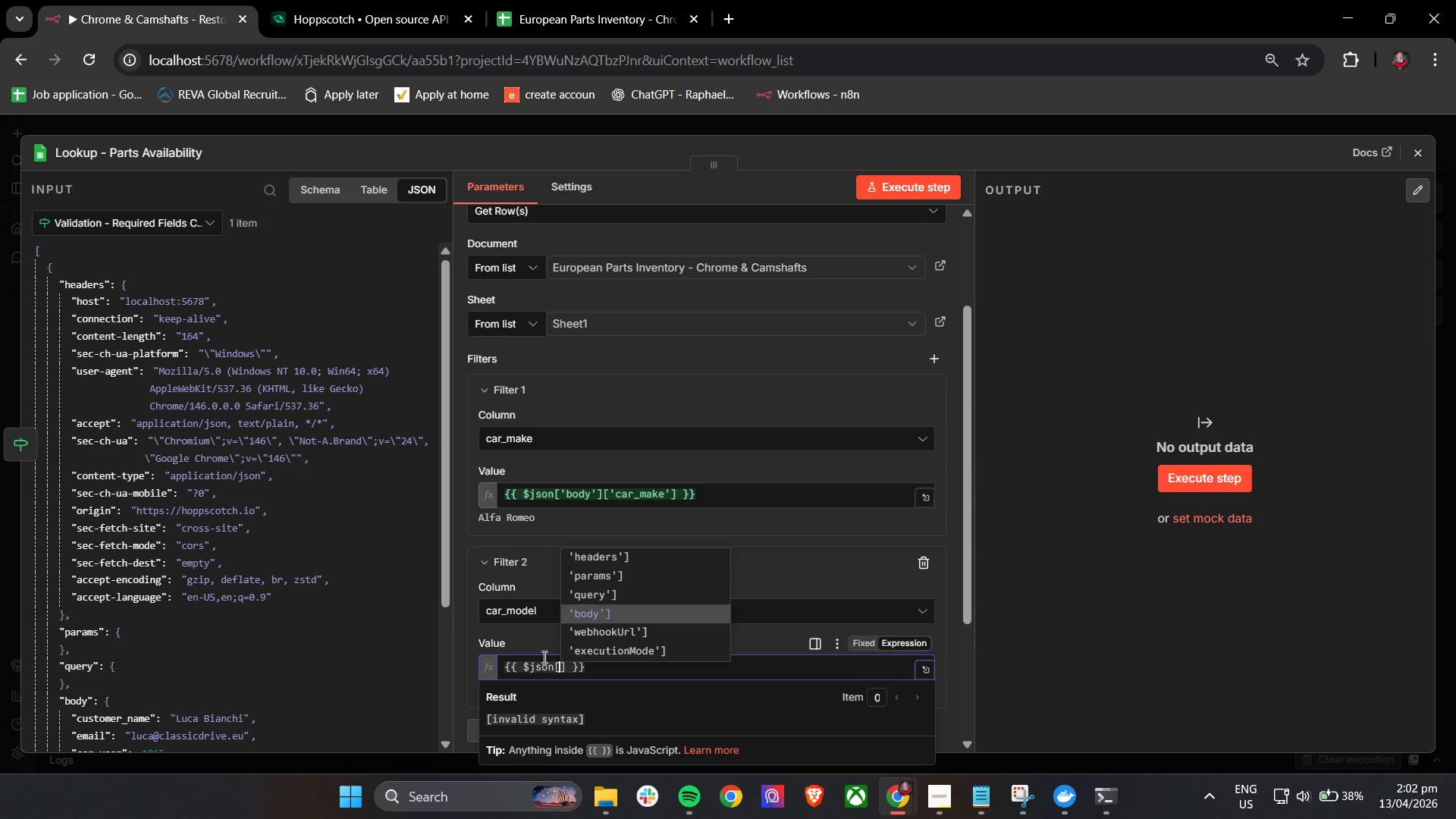 
key(ArrowDown)
 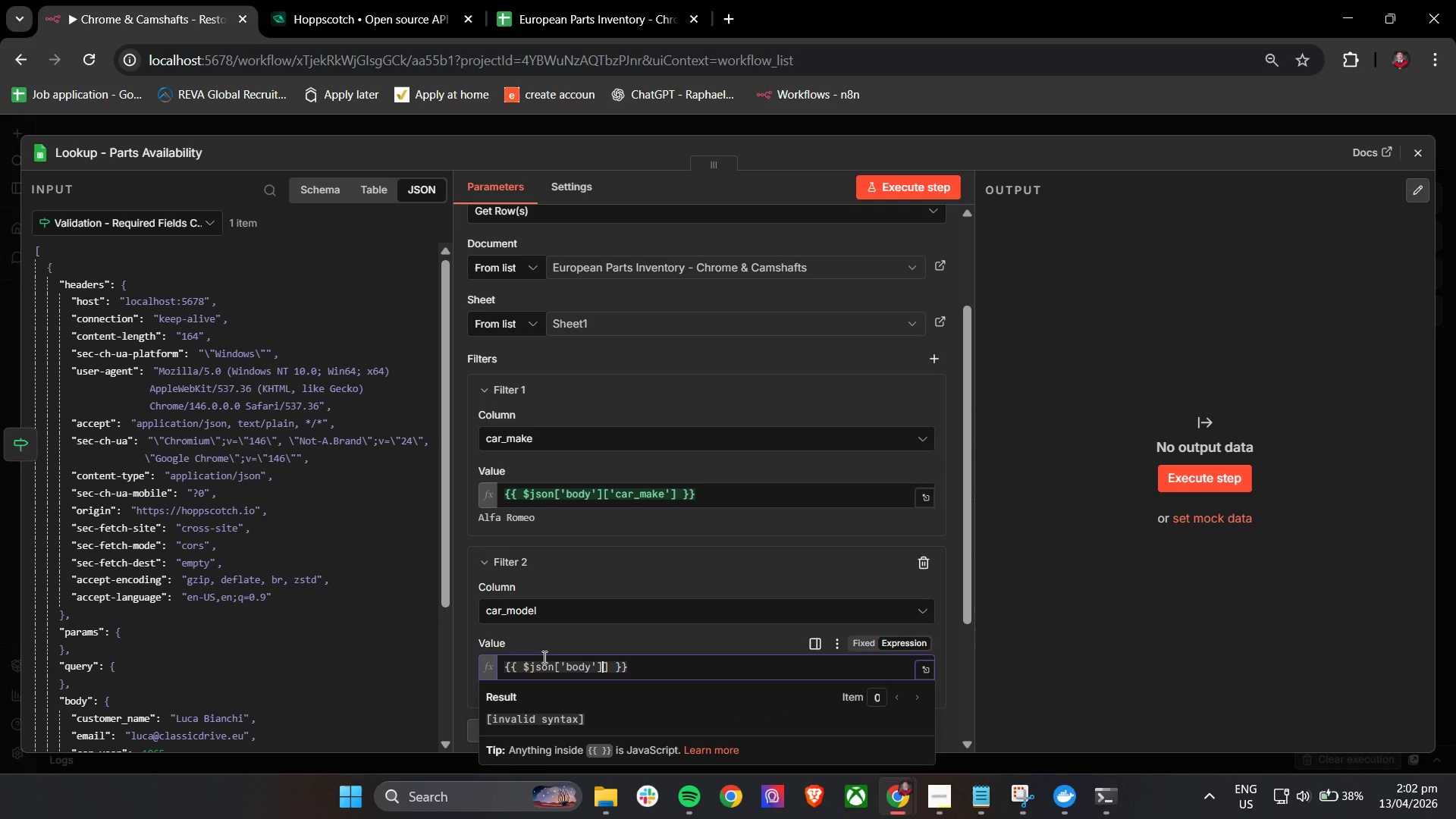 
key(Enter)
 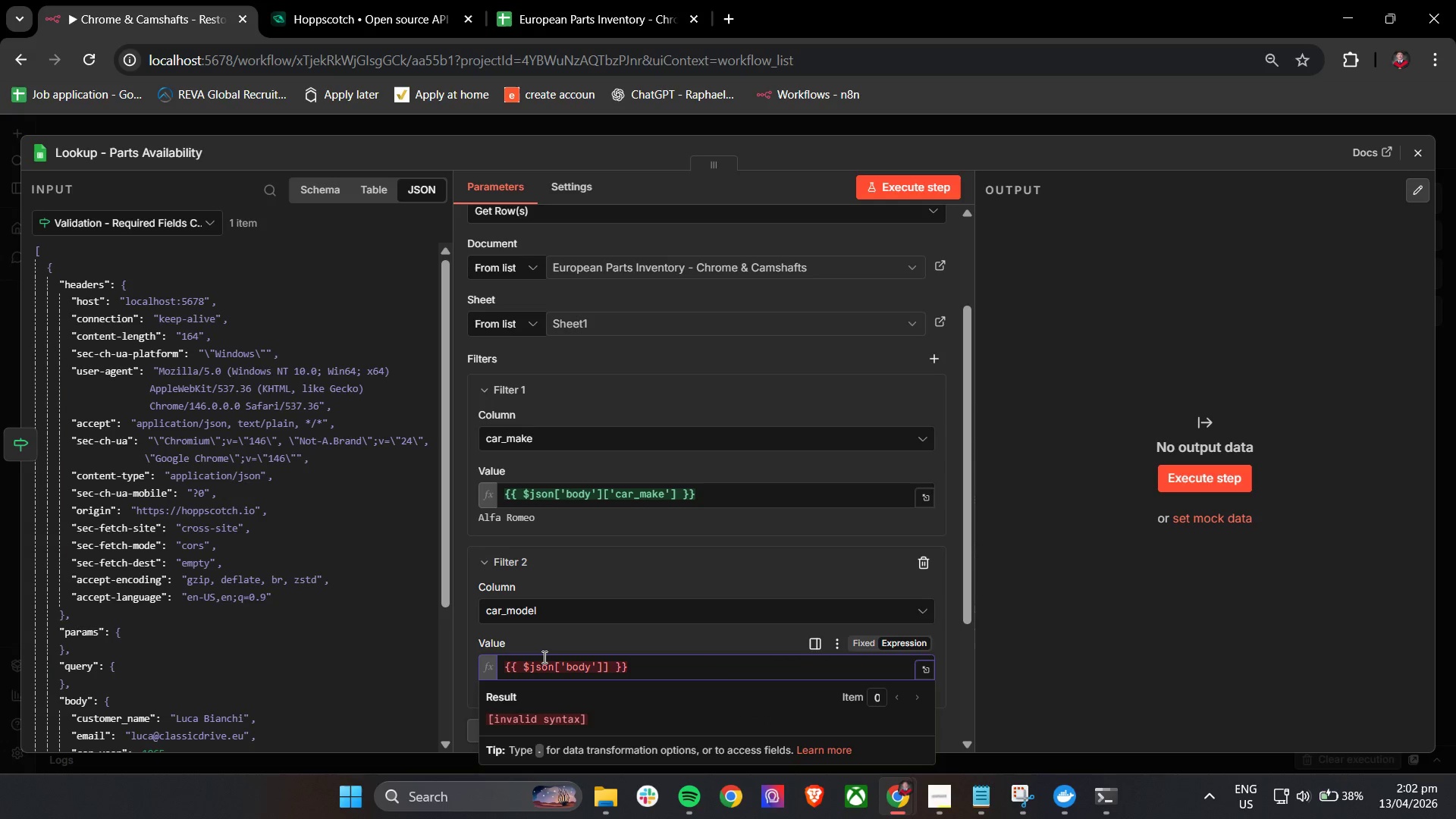 
key(Backspace)
 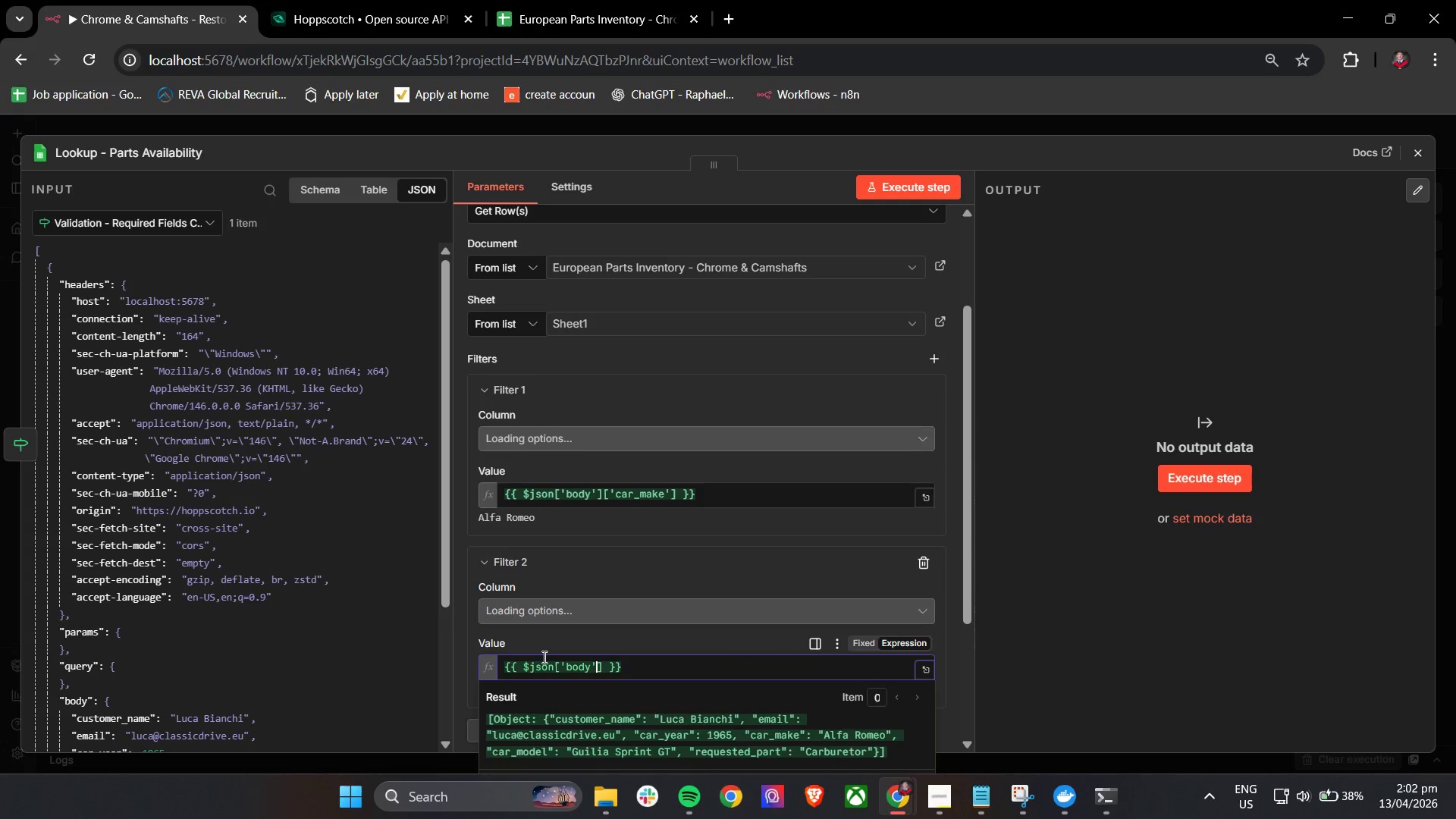 
key(ArrowRight)
 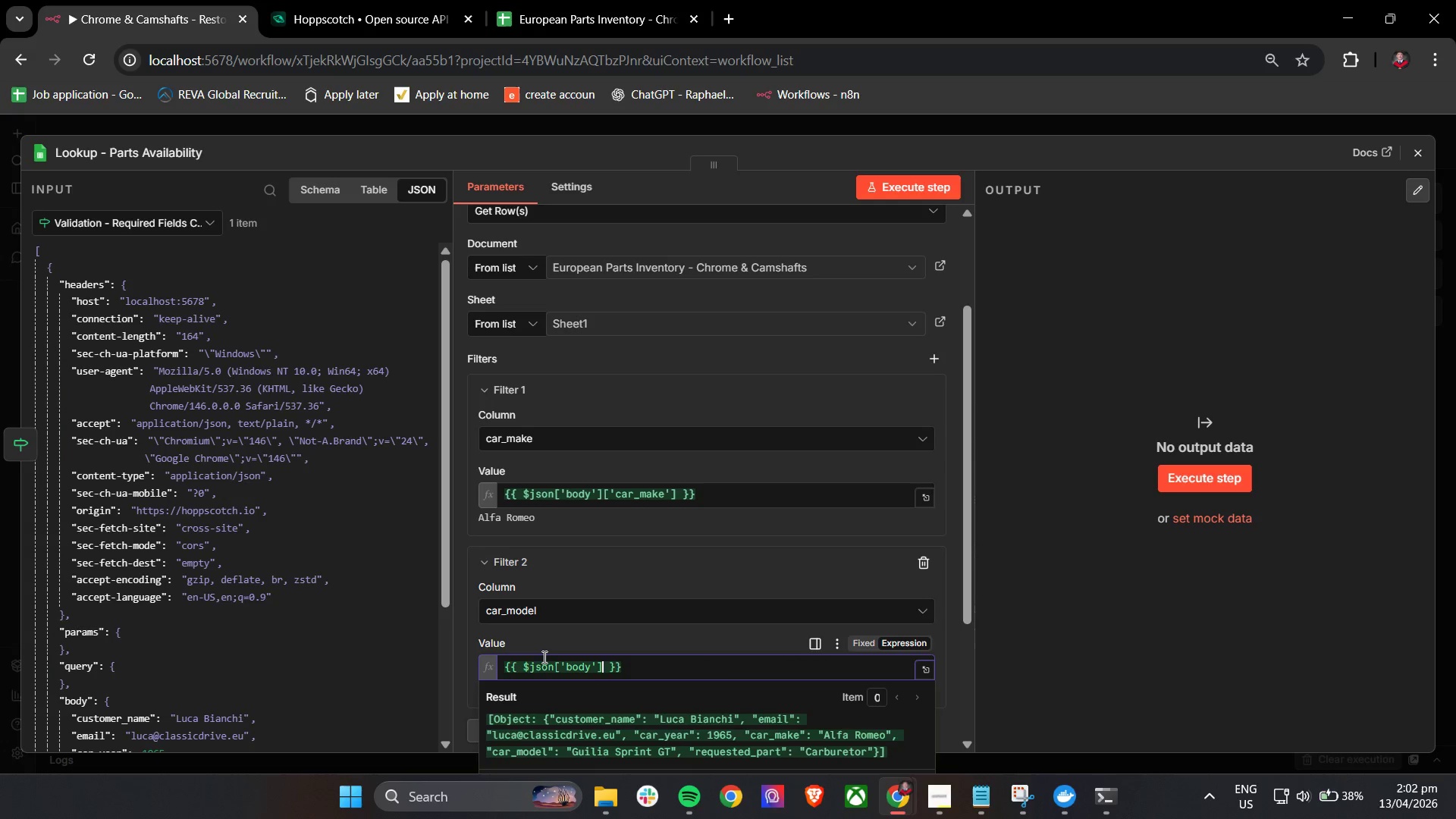 
key(BracketLeft)
 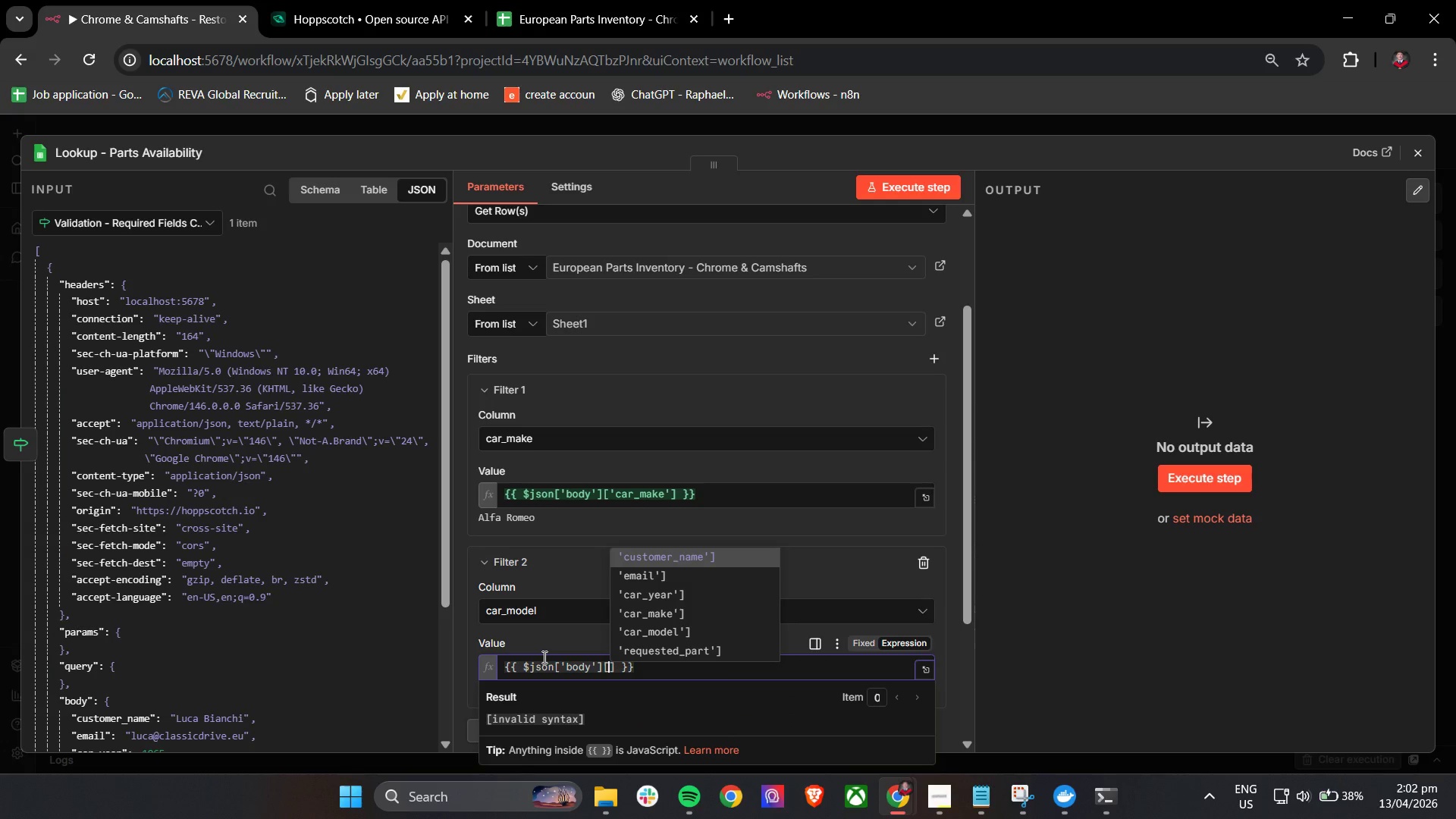 
key(ArrowDown)
 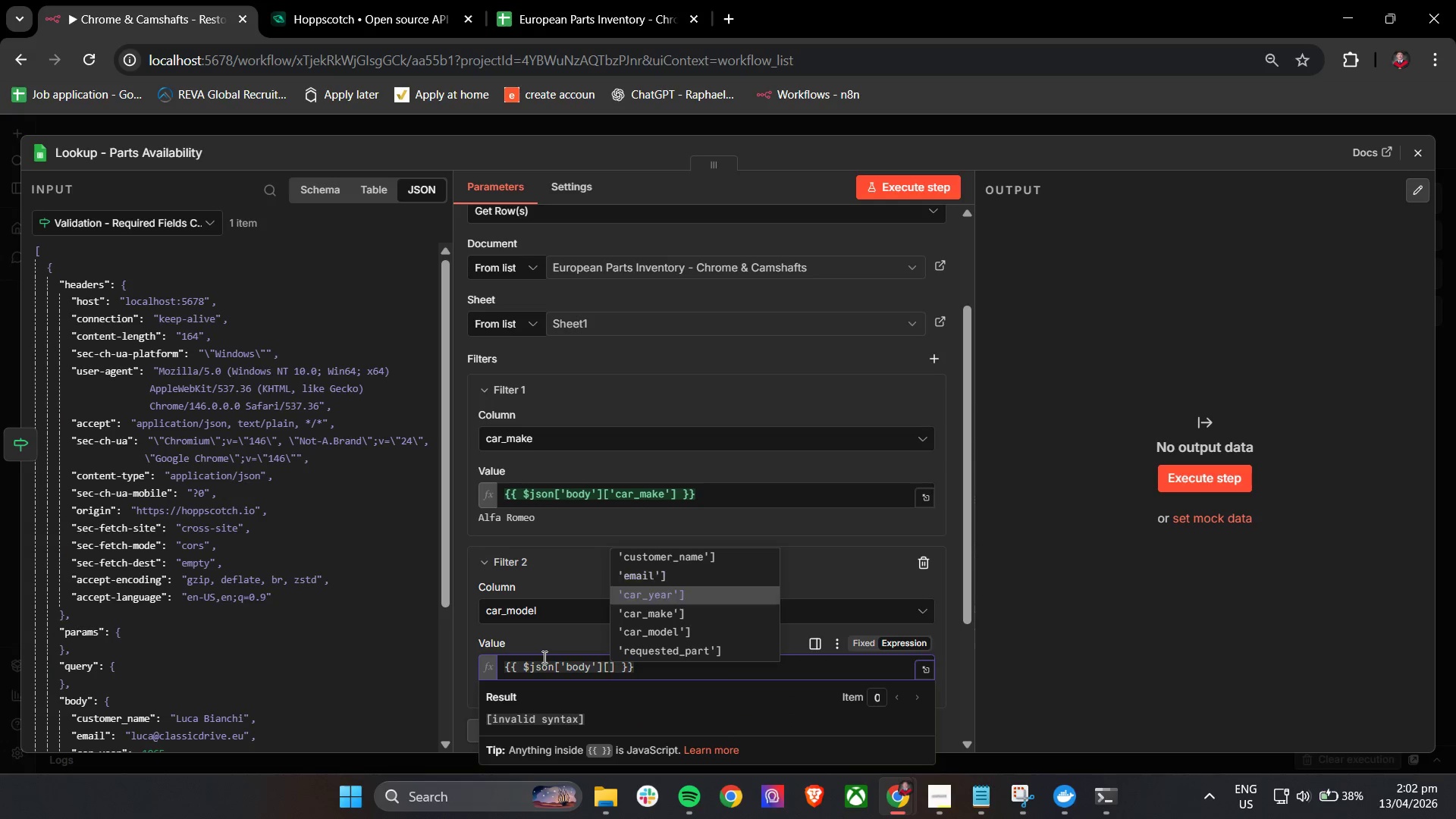 
key(ArrowDown)
 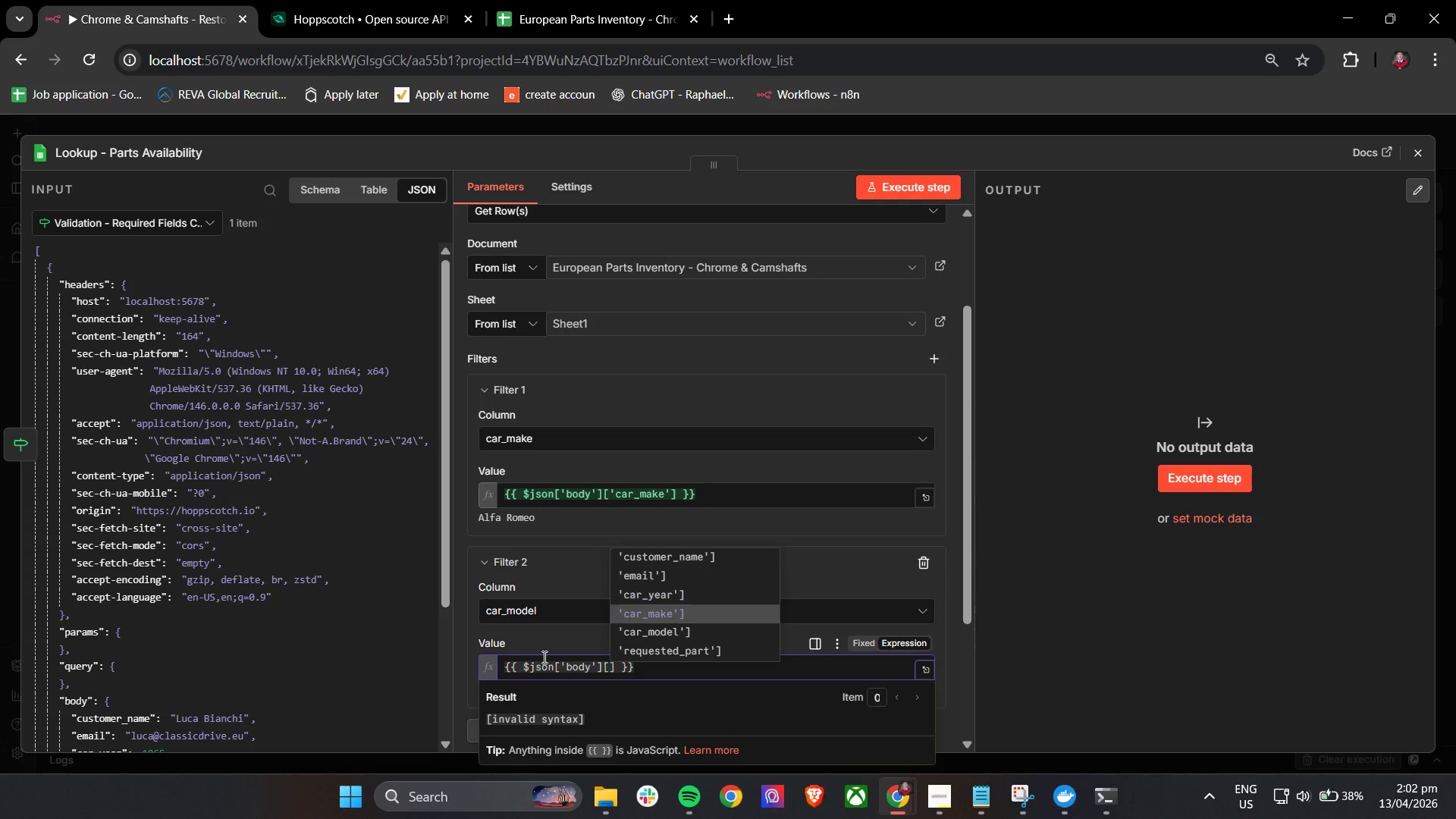 
key(ArrowDown)
 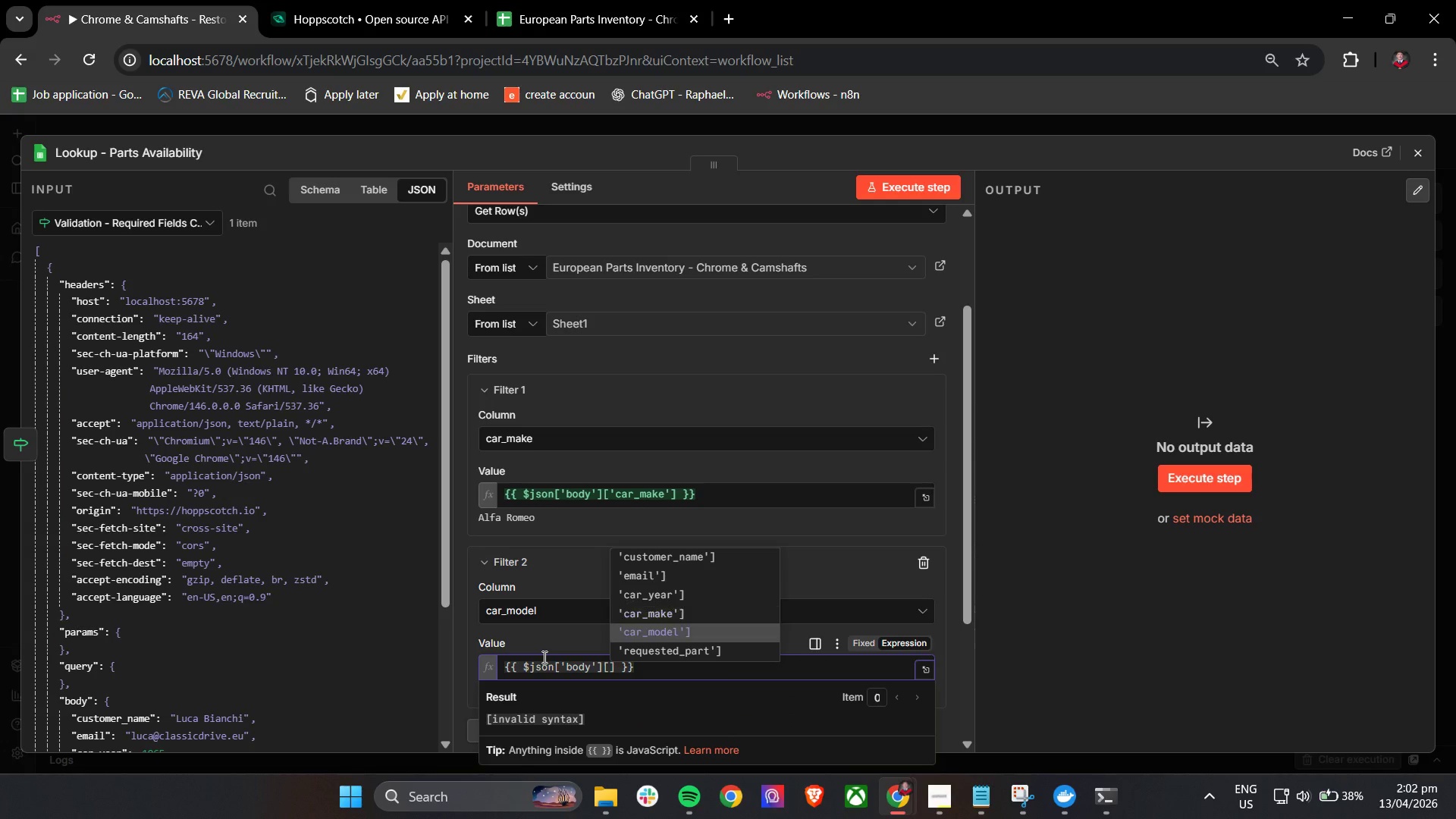 
key(ArrowDown)
 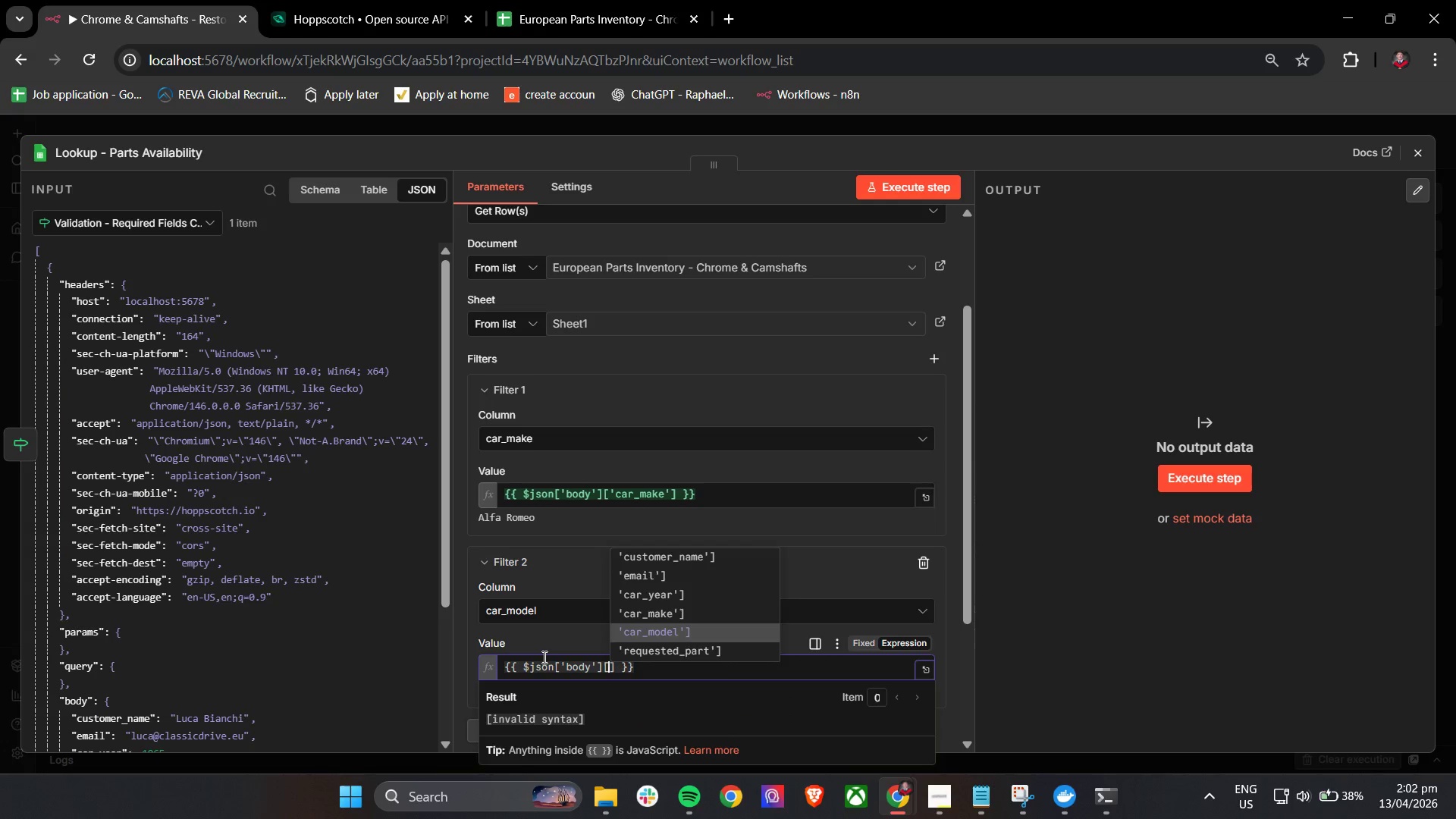 
key(Enter)
 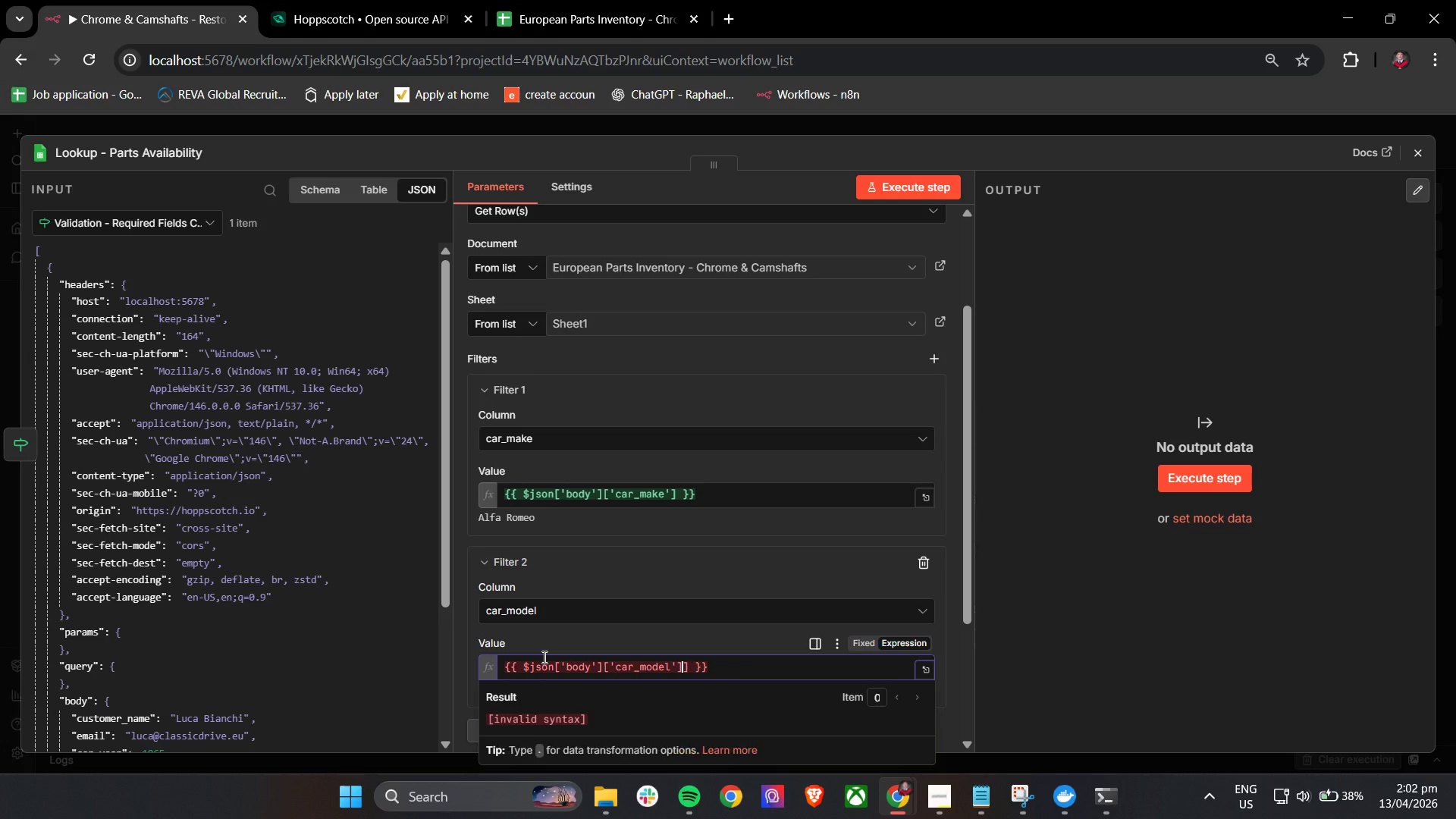 
key(Backspace)
 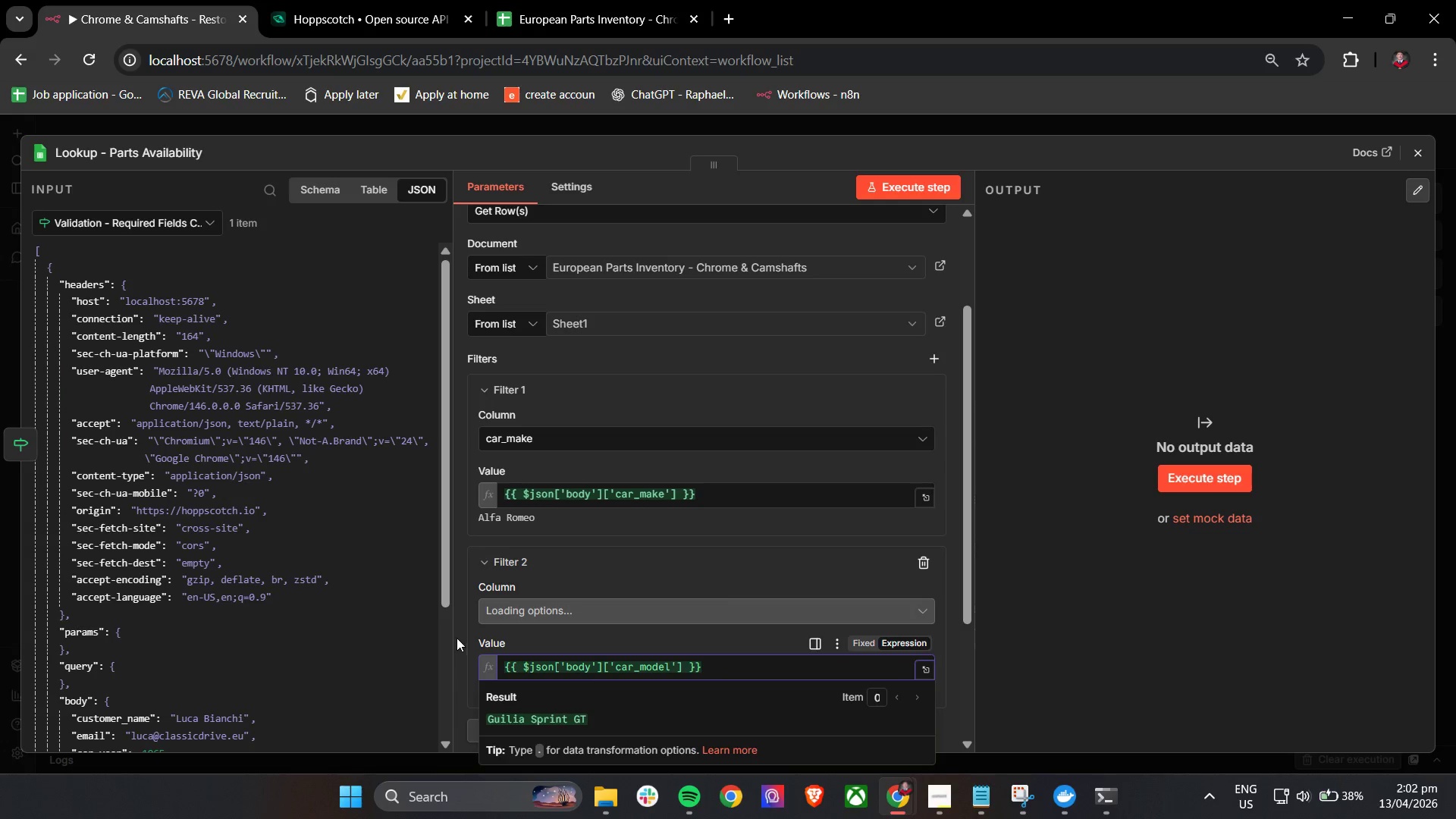 
left_click([465, 626])
 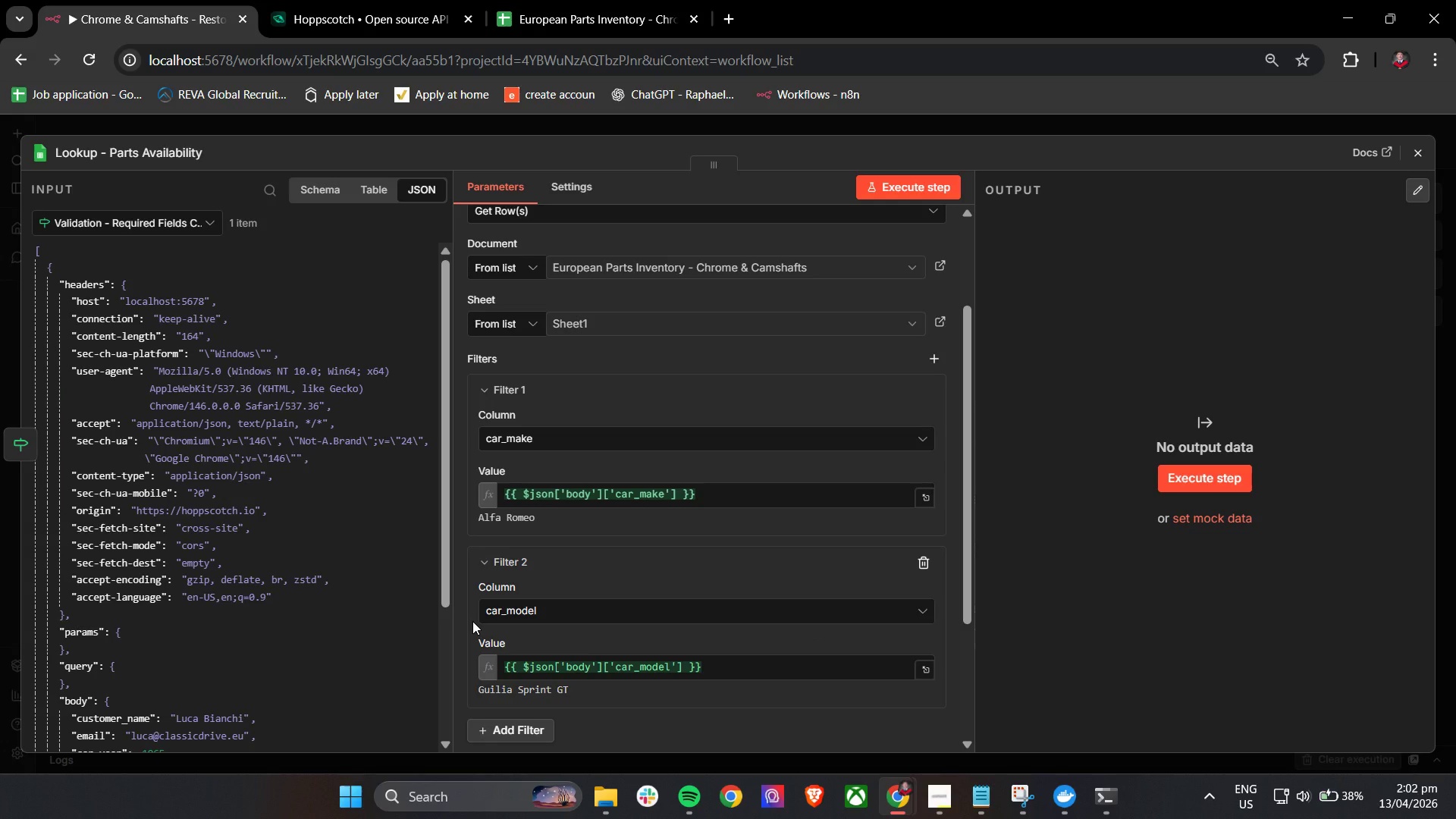 
wait(6.27)
 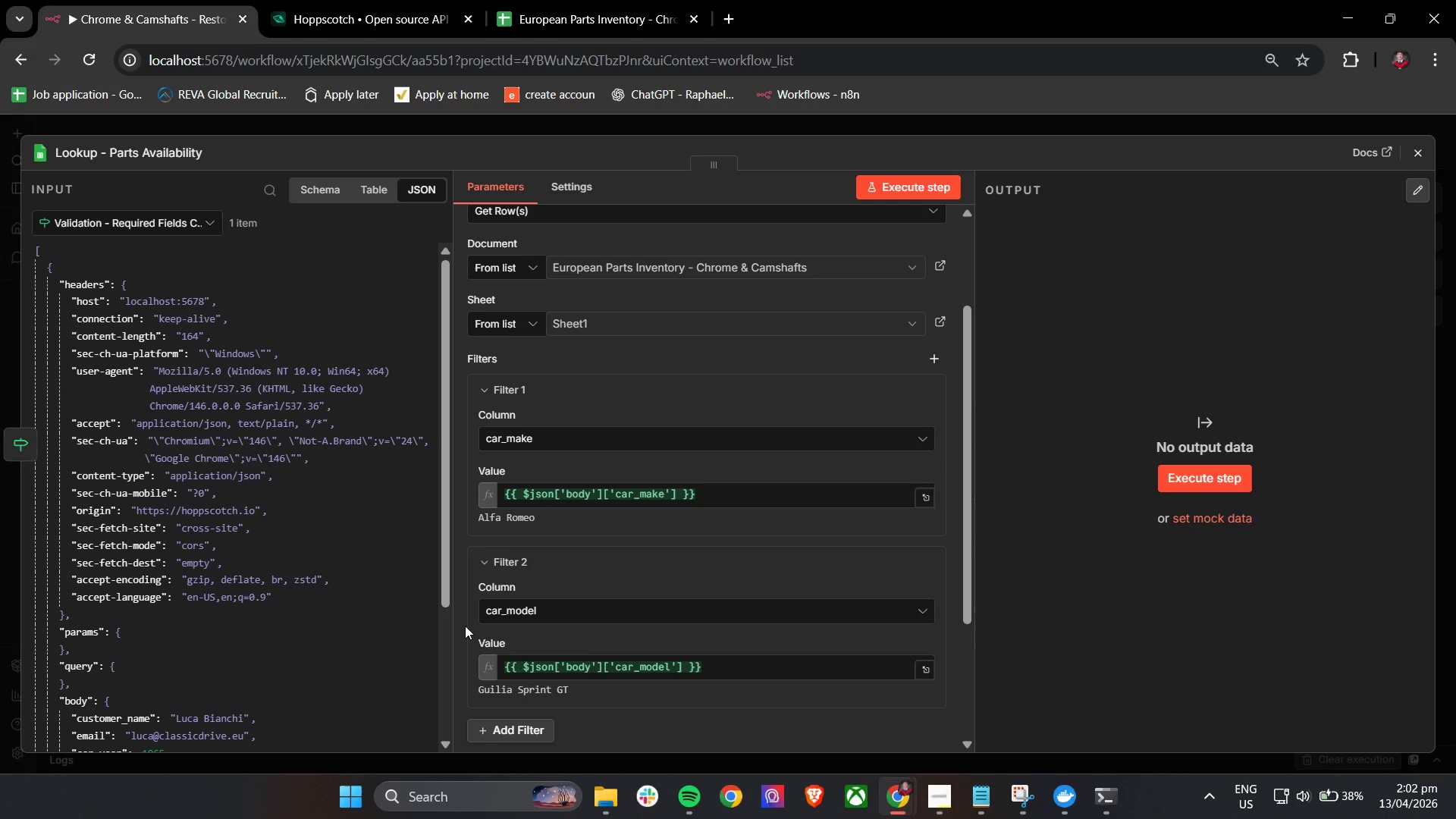 
mouse_move([544, 579])
 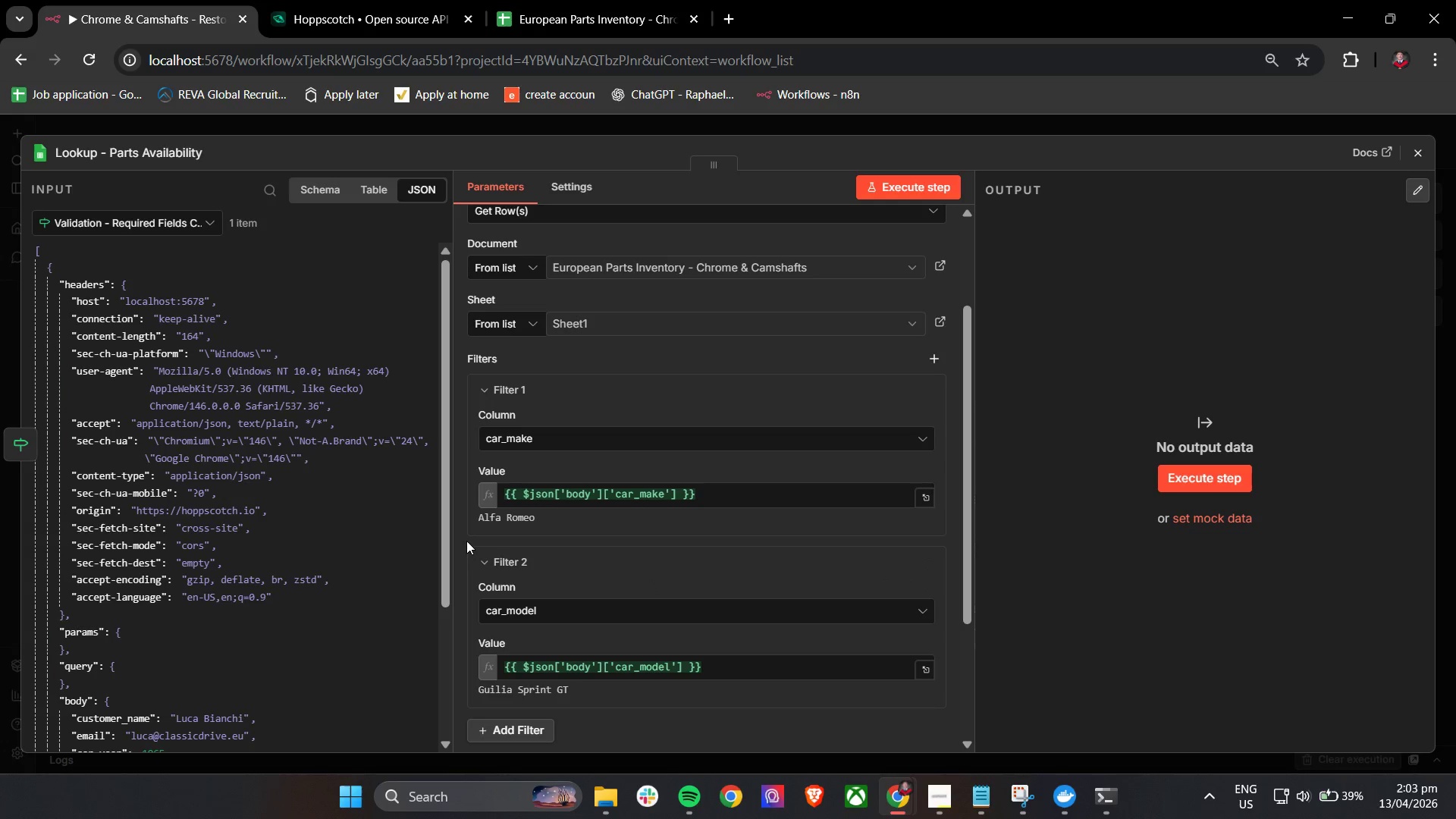 
scroll: coordinate [474, 526], scroll_direction: down, amount: 3.0
 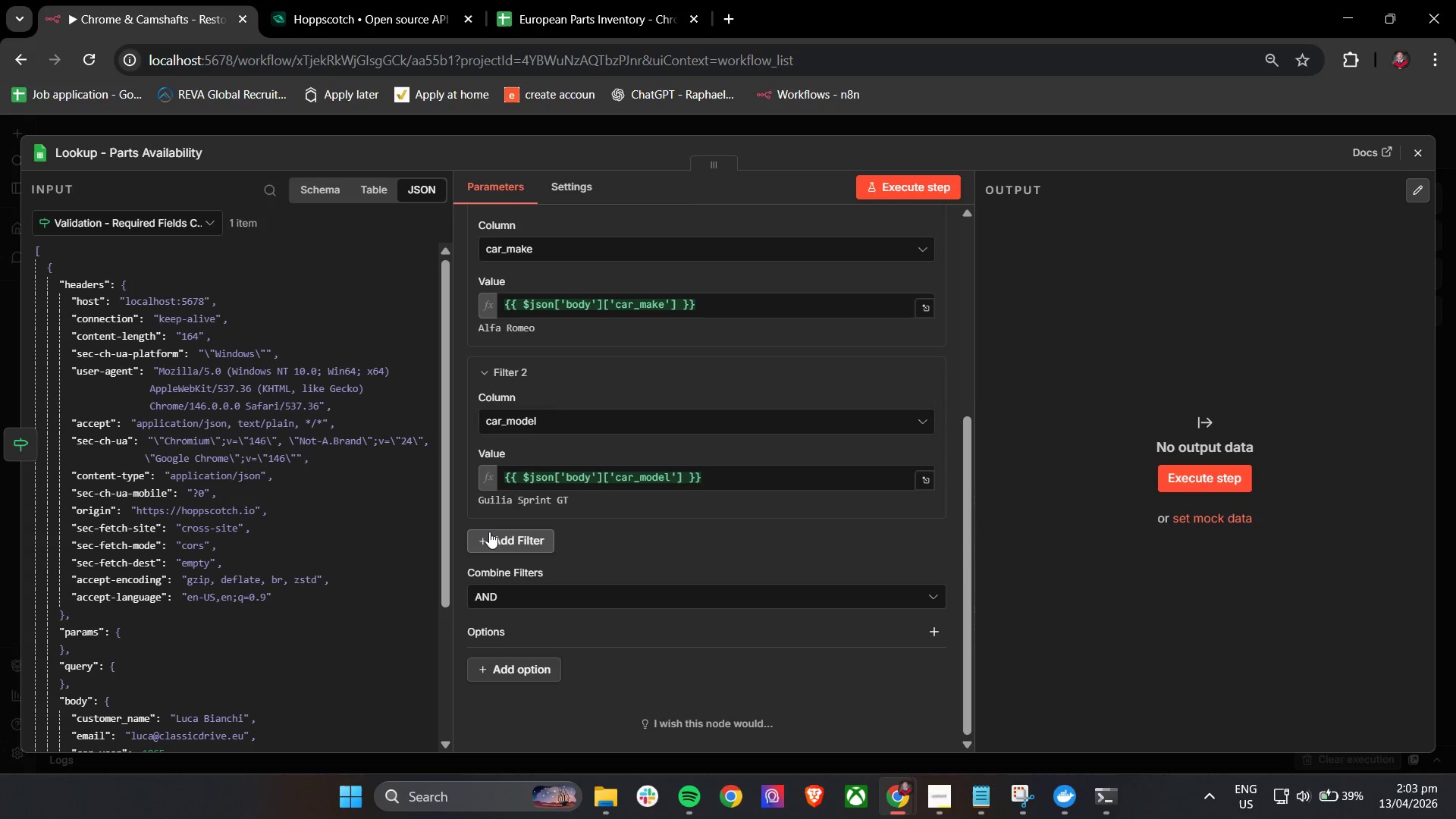 
left_click([489, 532])
 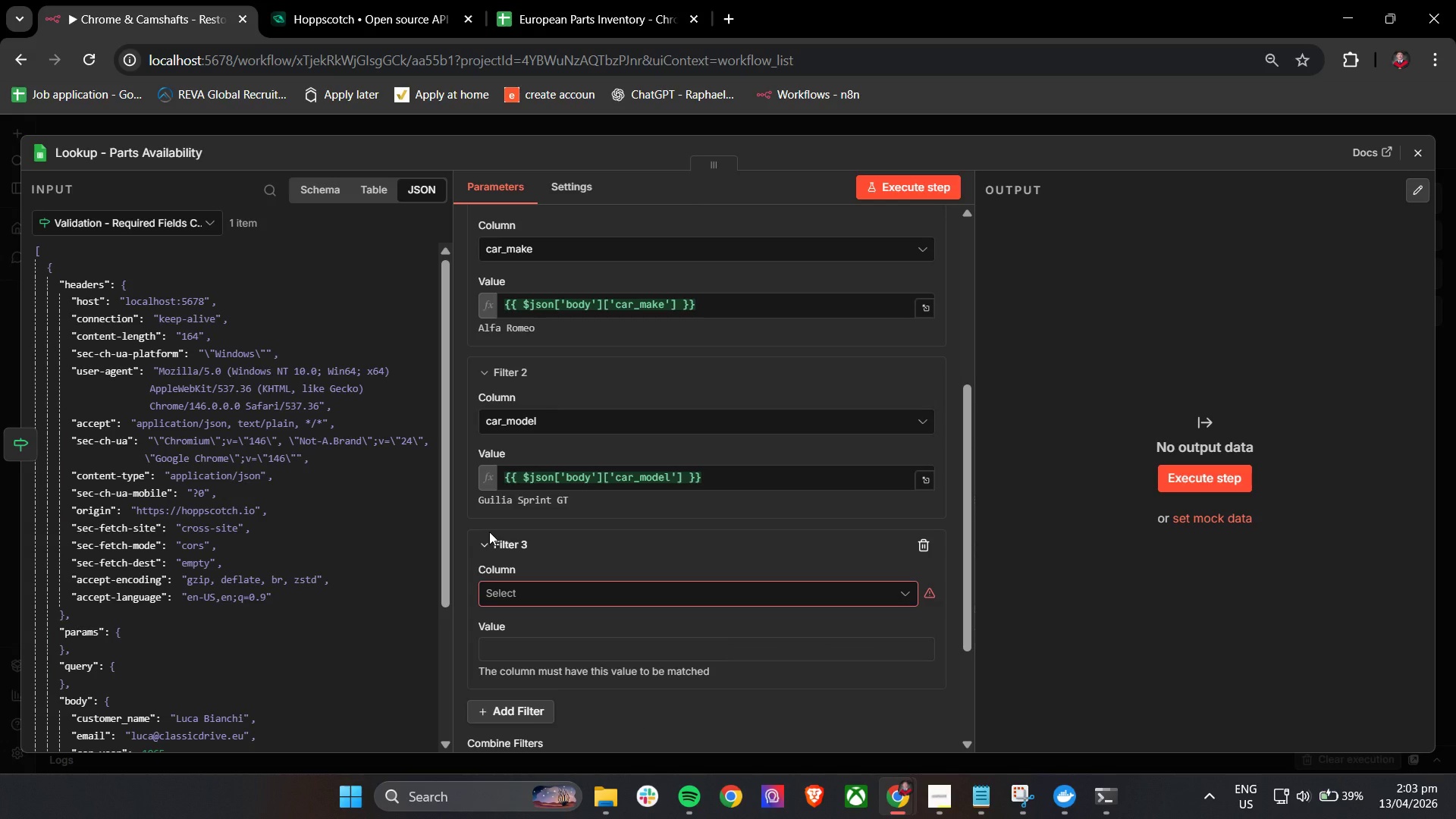 
wait(8.94)
 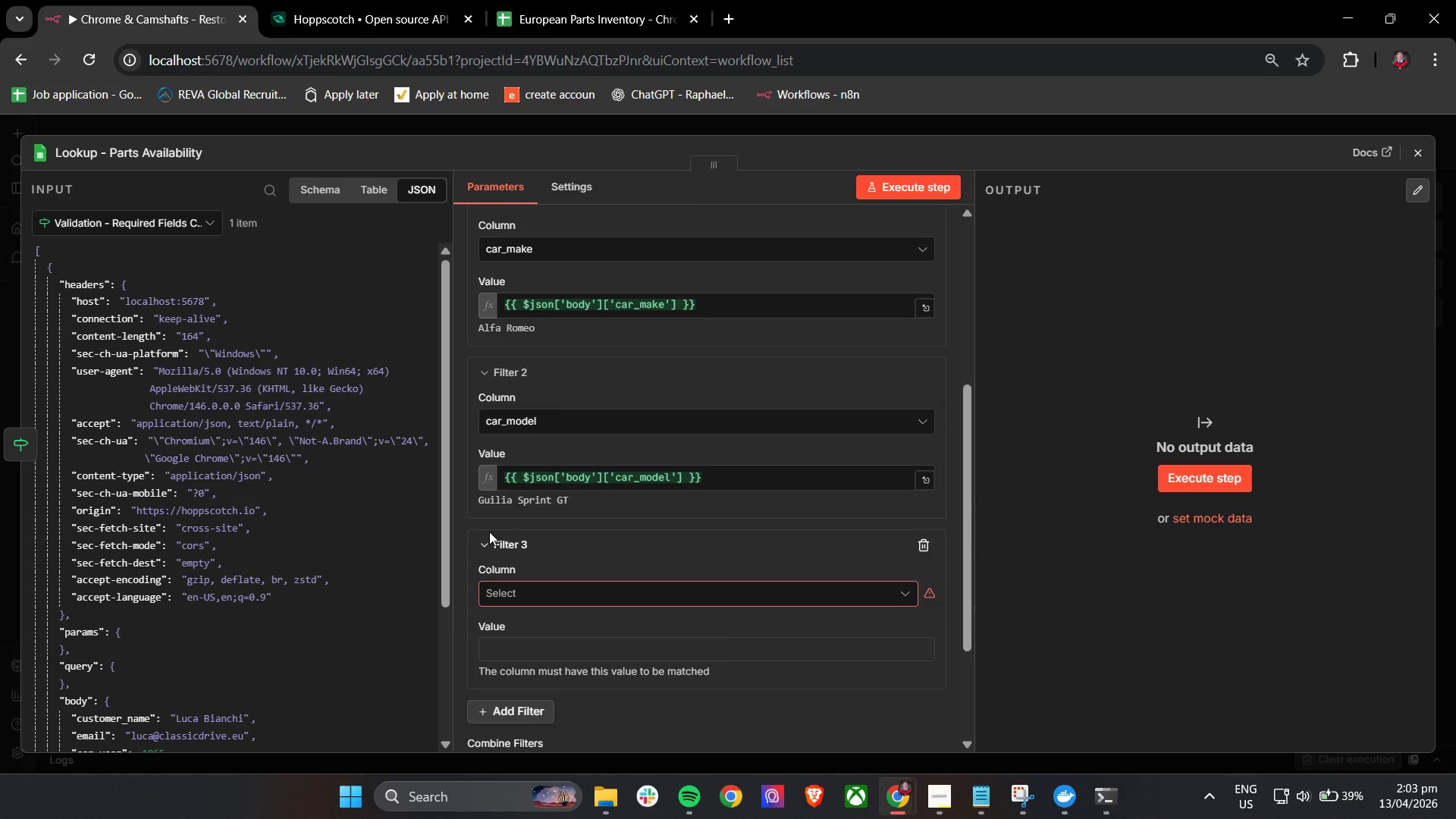 
left_click([532, 598])
 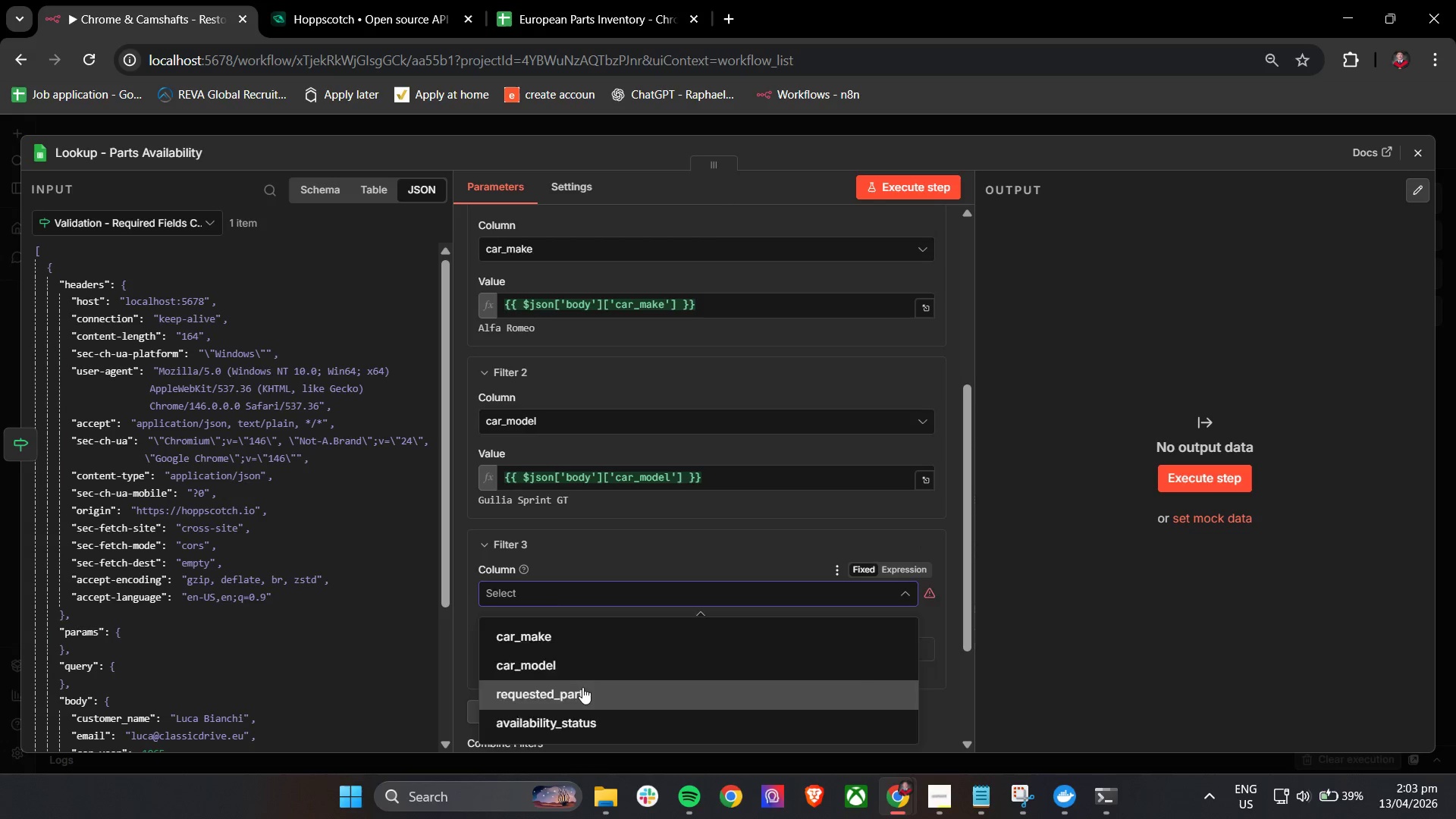 
left_click([555, 637])
 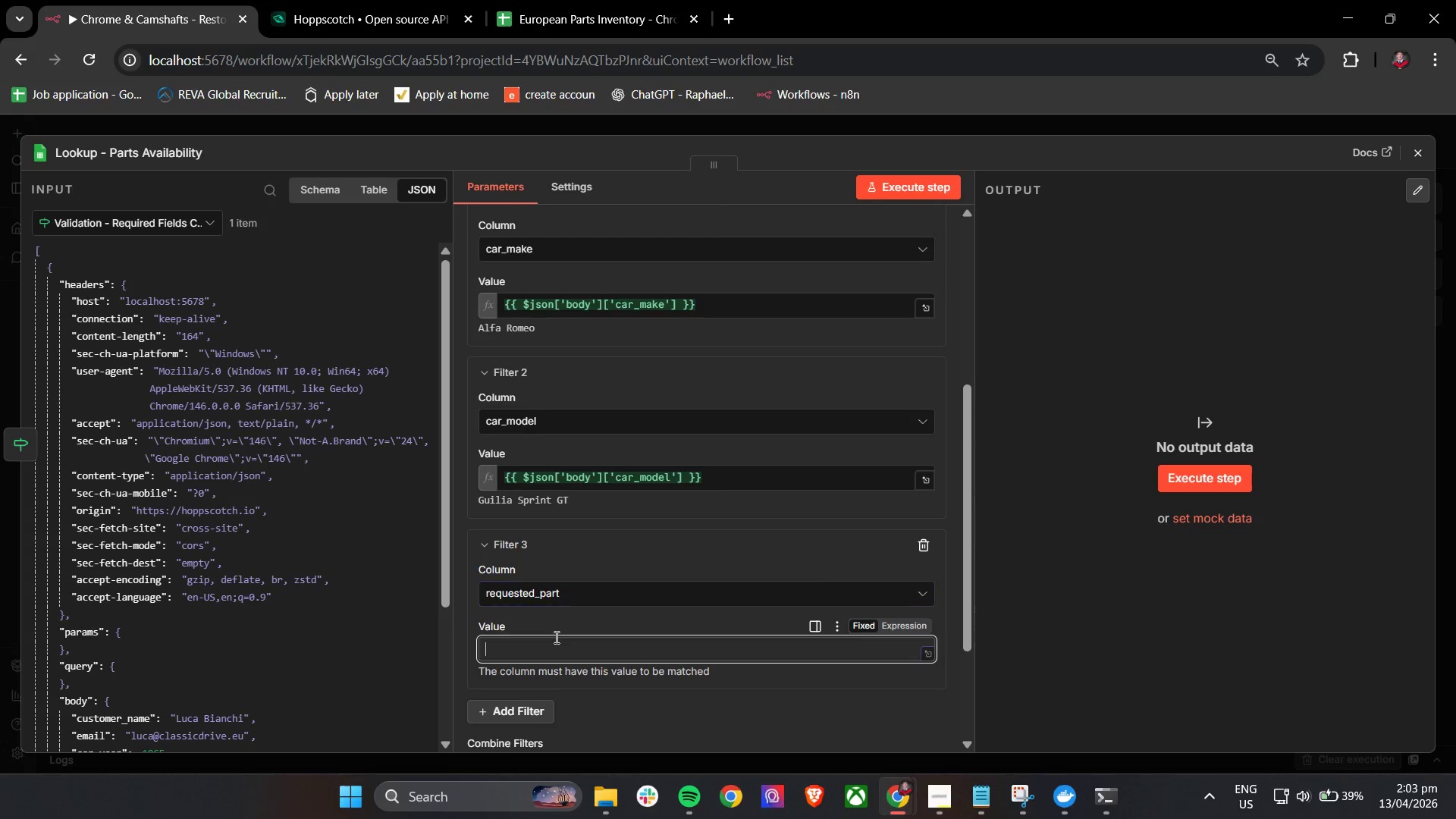 
type(requre)
key(Backspace)
key(Backspace)
type(ested_part)
 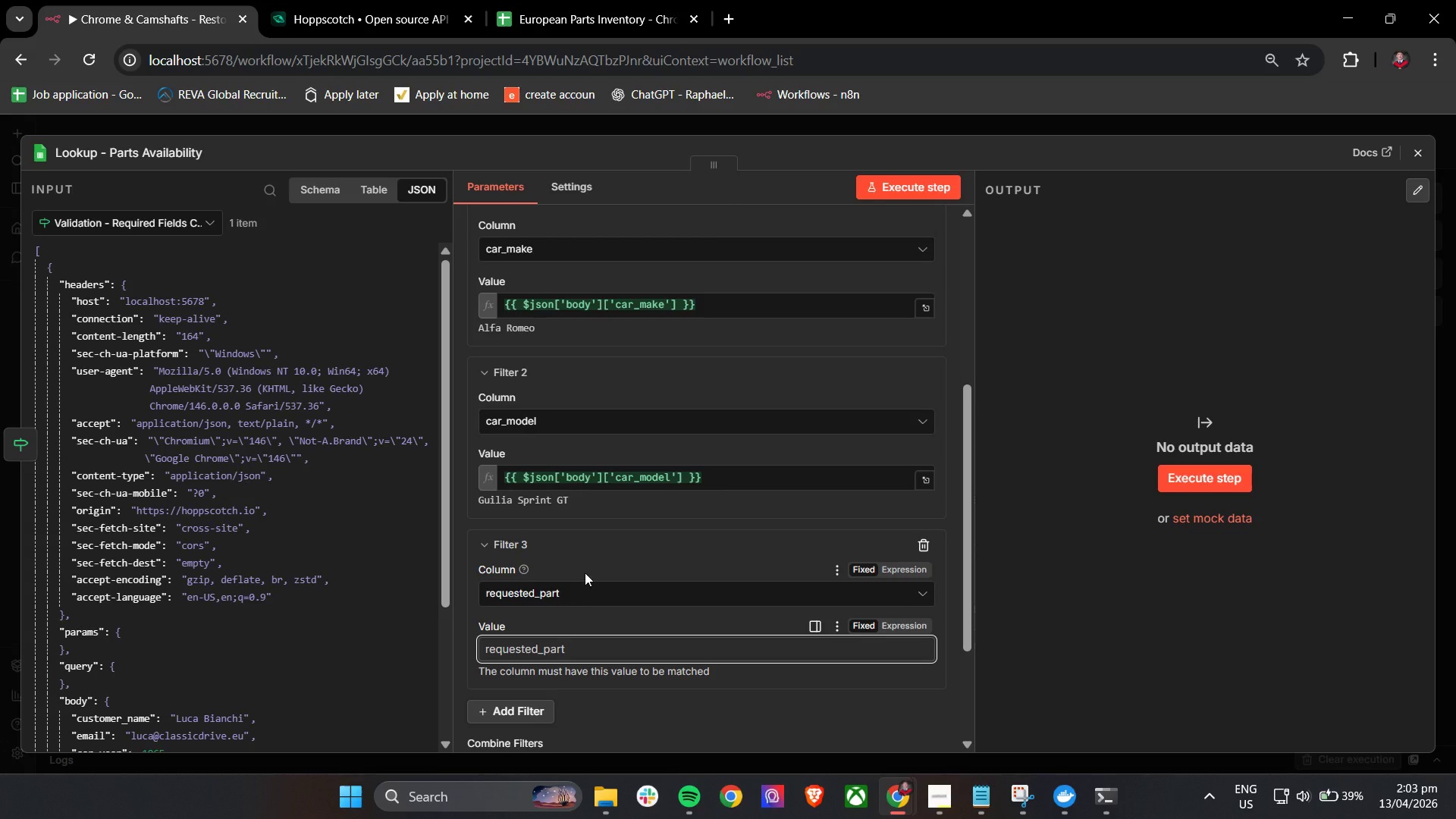 
left_click([555, 618])
 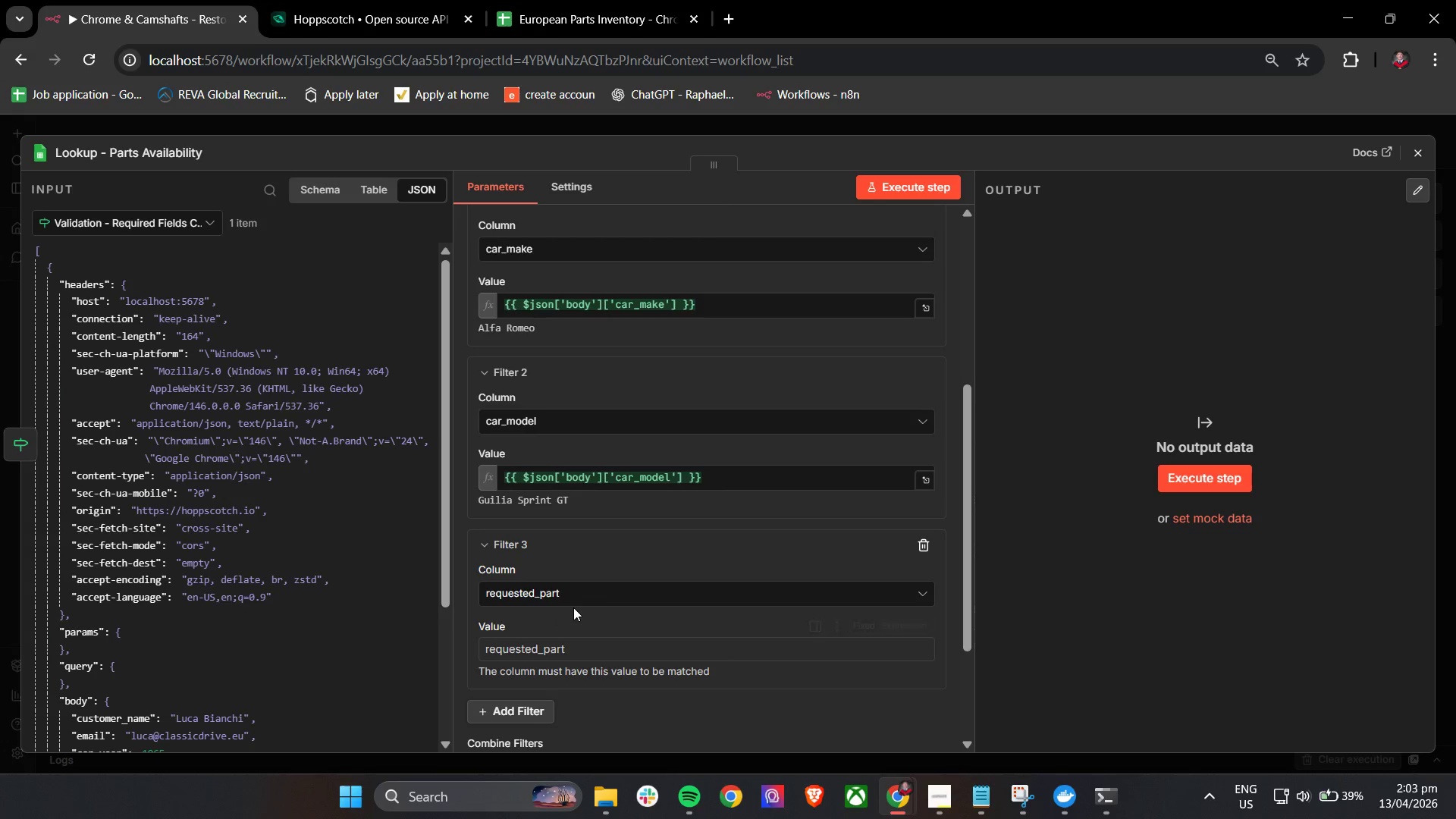 
scroll: coordinate [580, 605], scroll_direction: down, amount: 2.0
 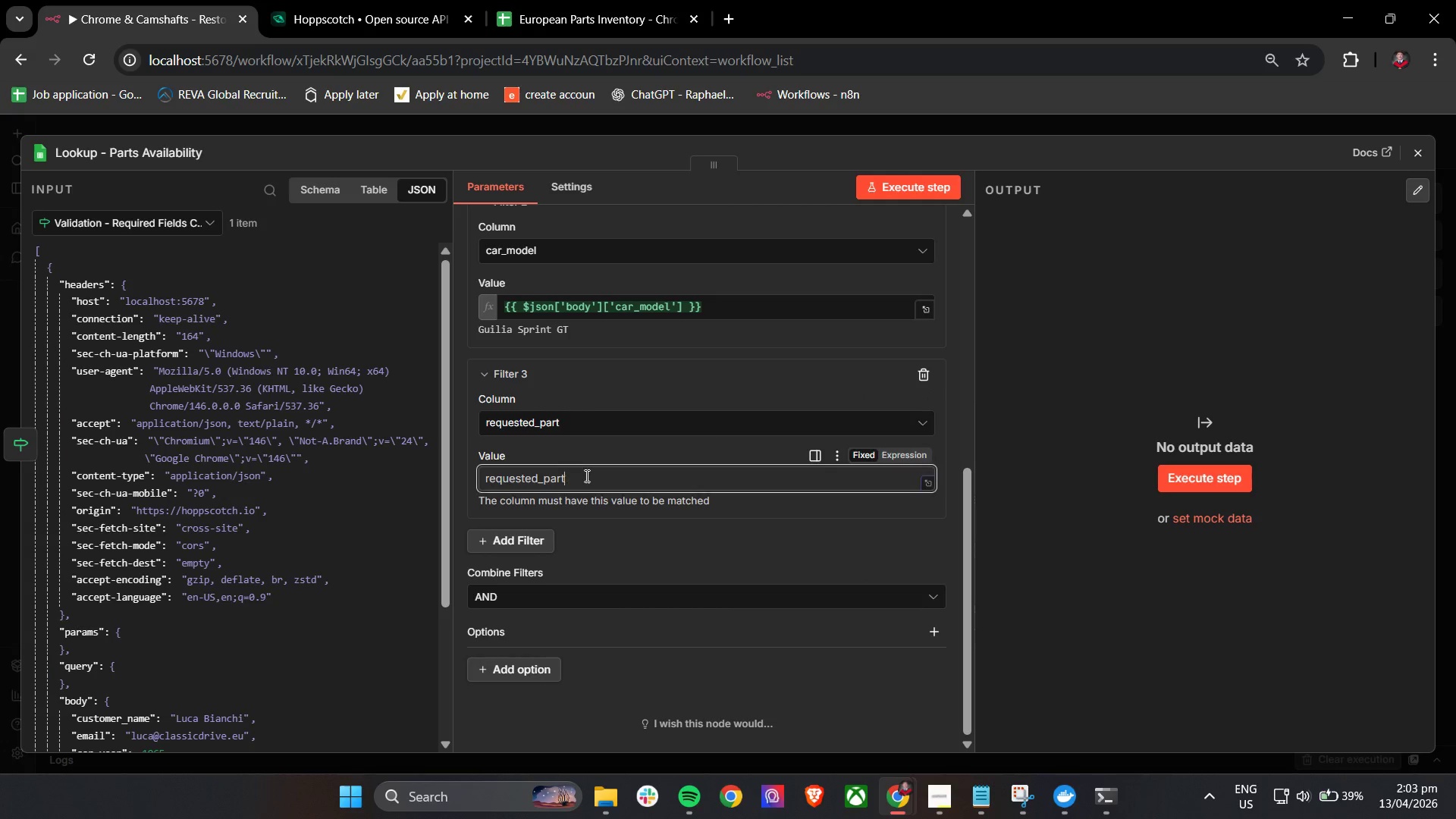 
double_click([585, 475])
 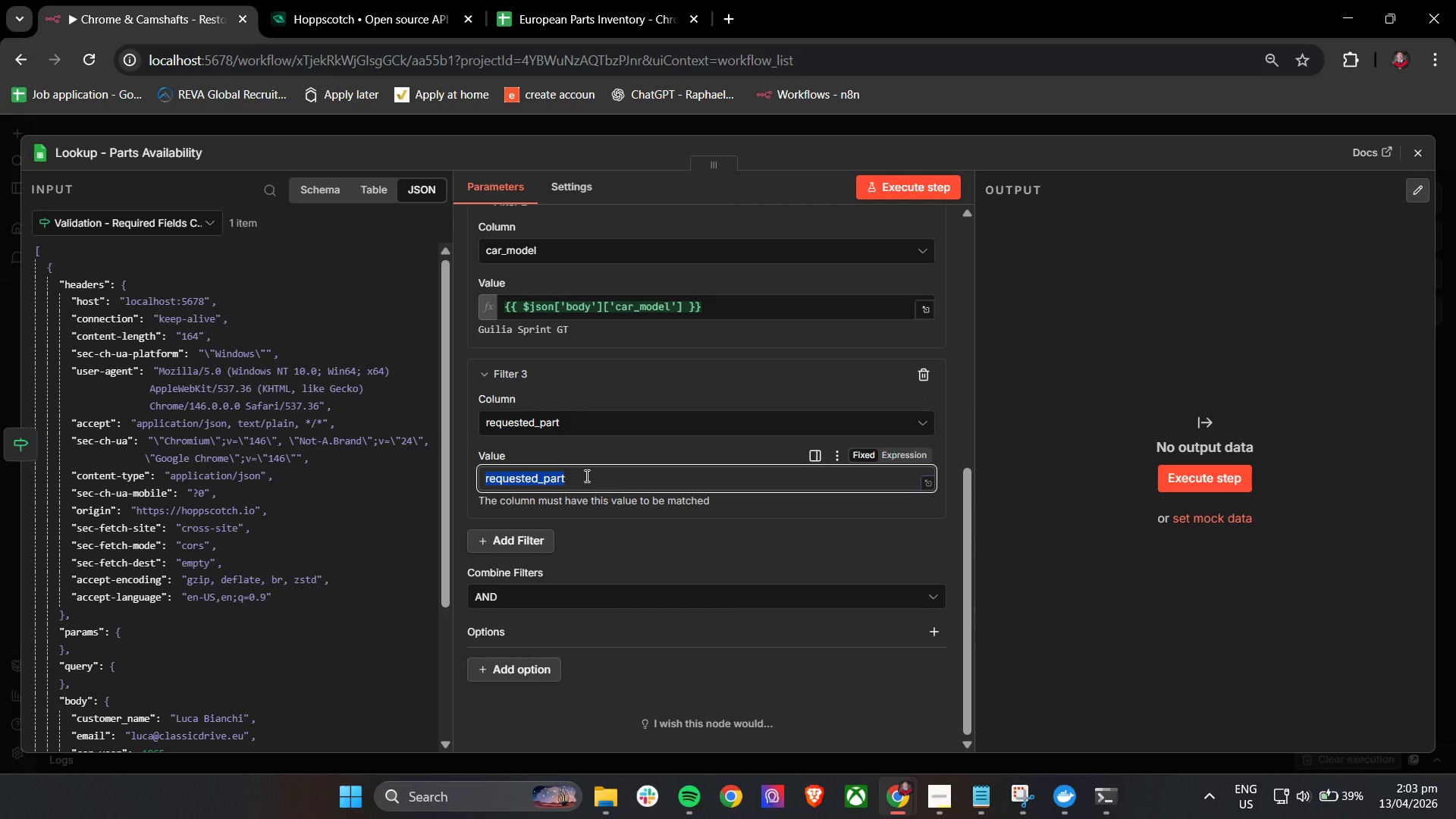 
triple_click([585, 475])
 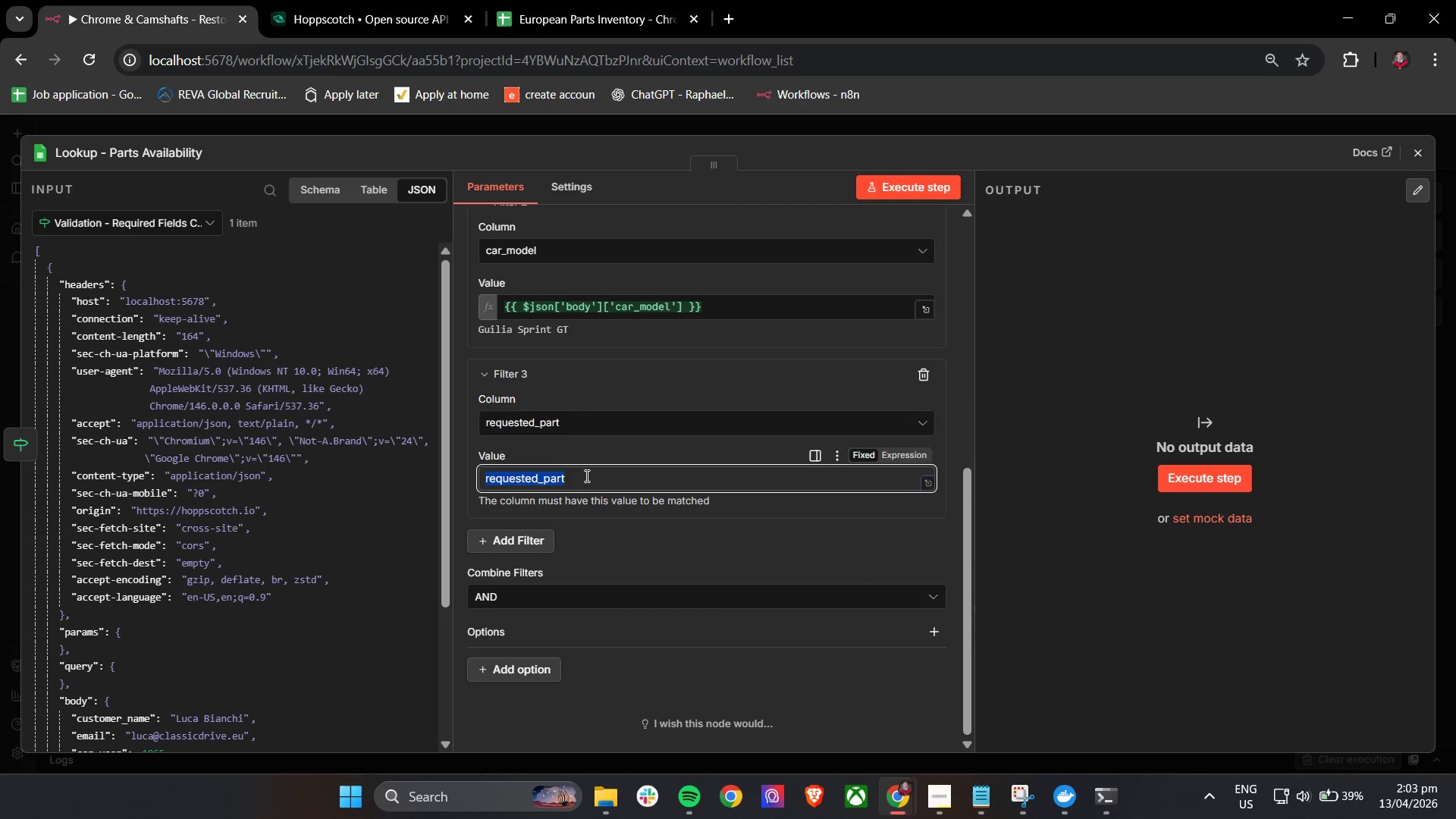 
key(Backspace)
 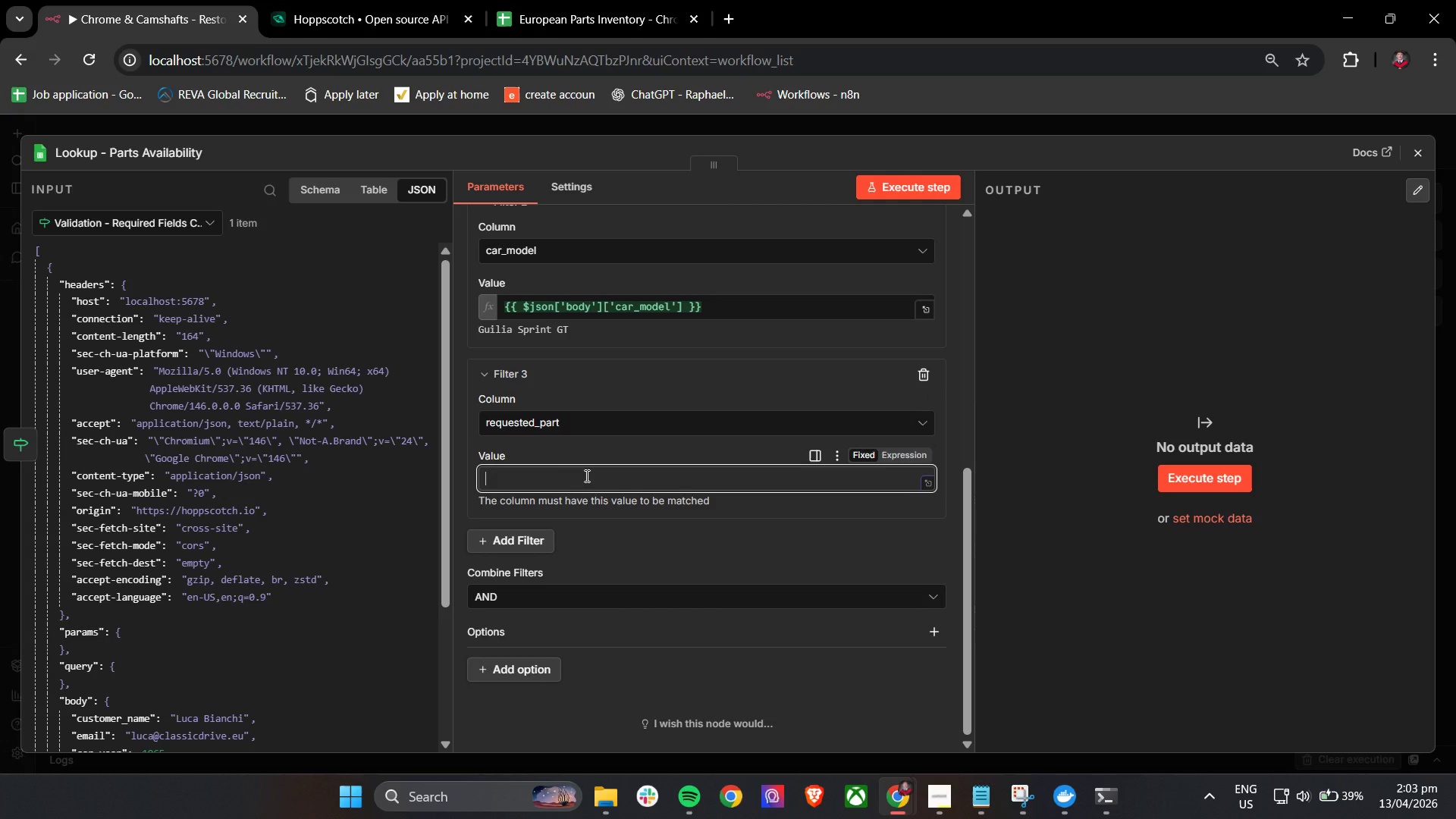 
key(Shift+BracketLeft)
 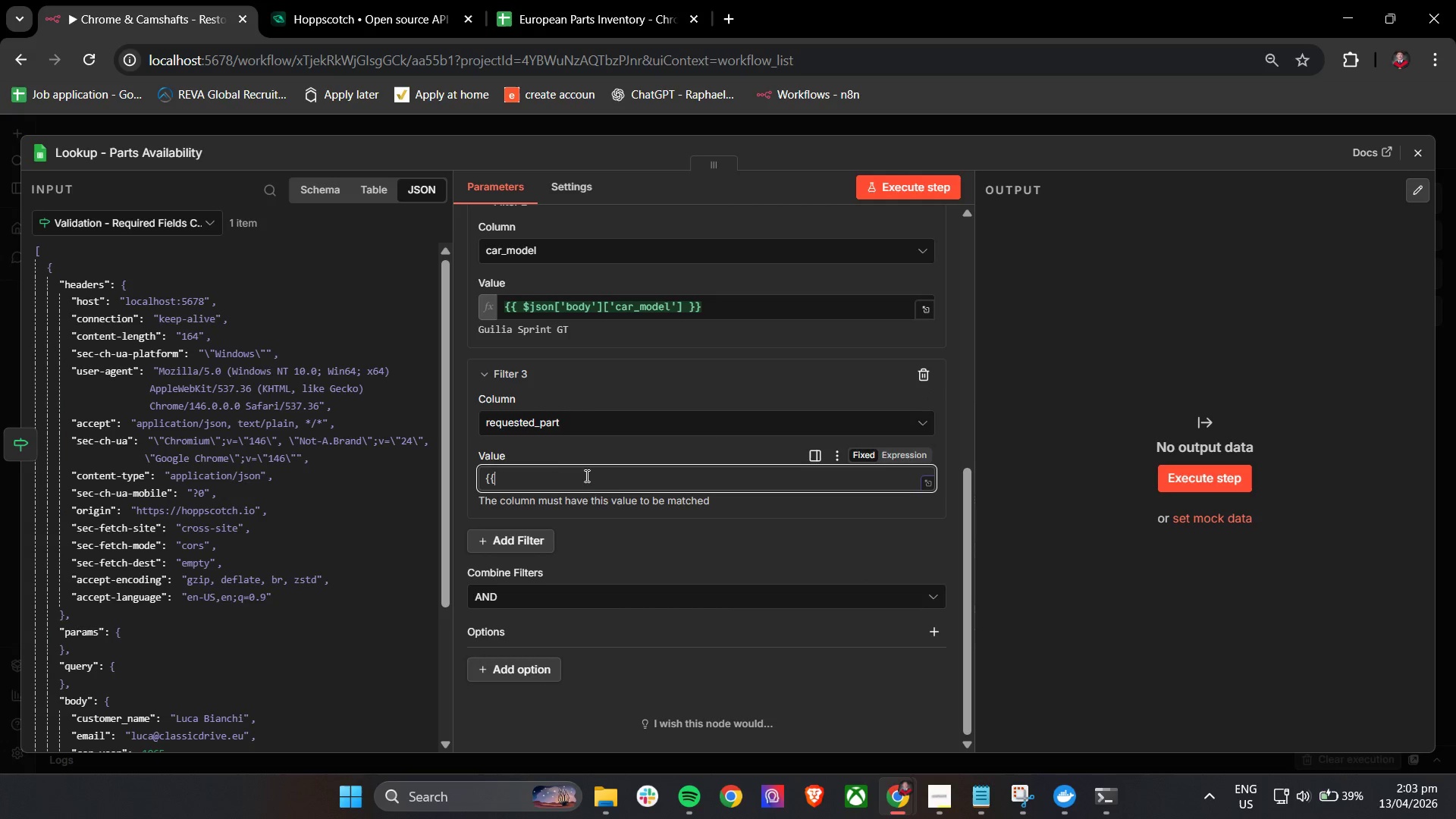 
key(Shift+BracketLeft)
 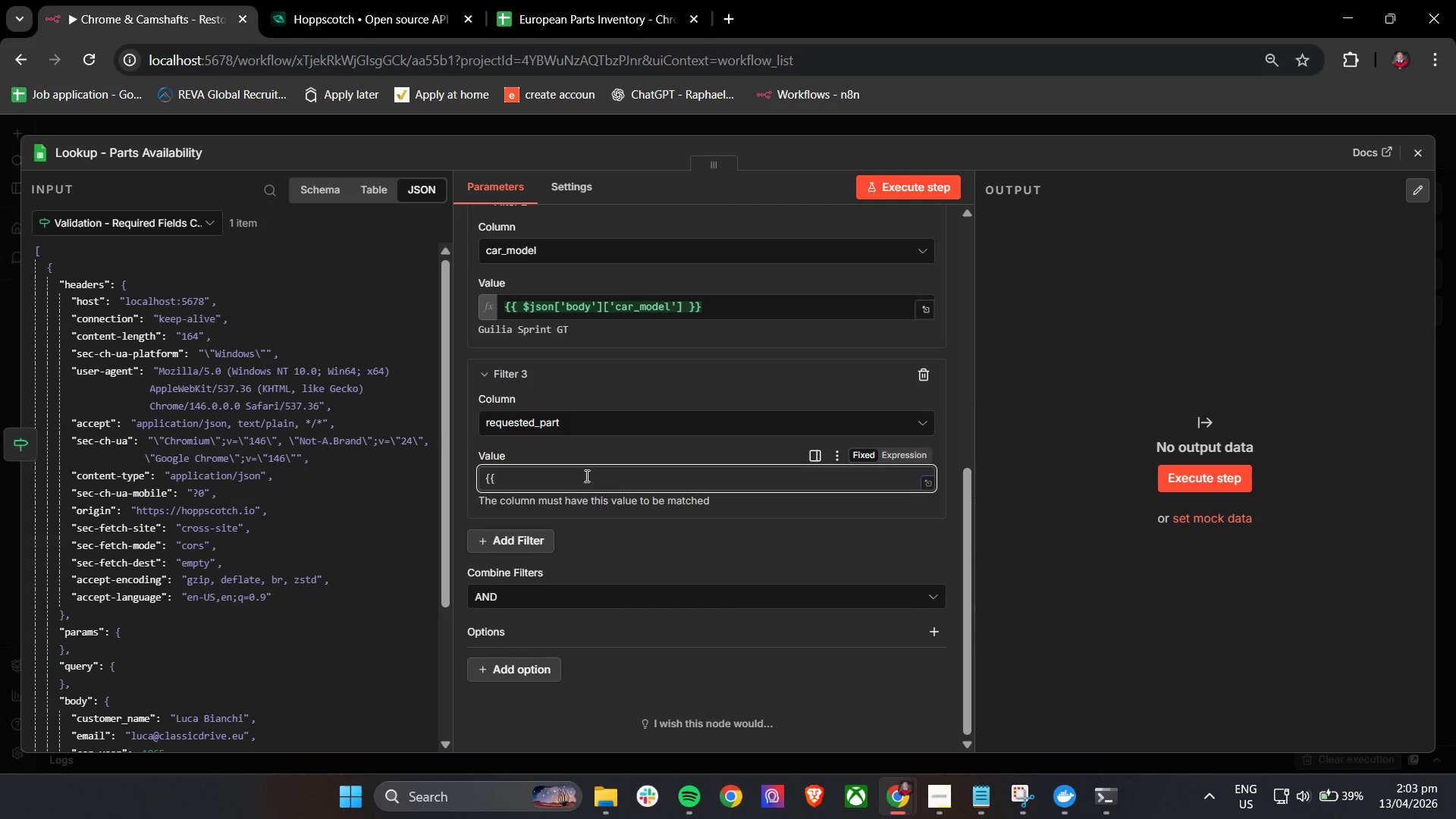 
key(Space)
 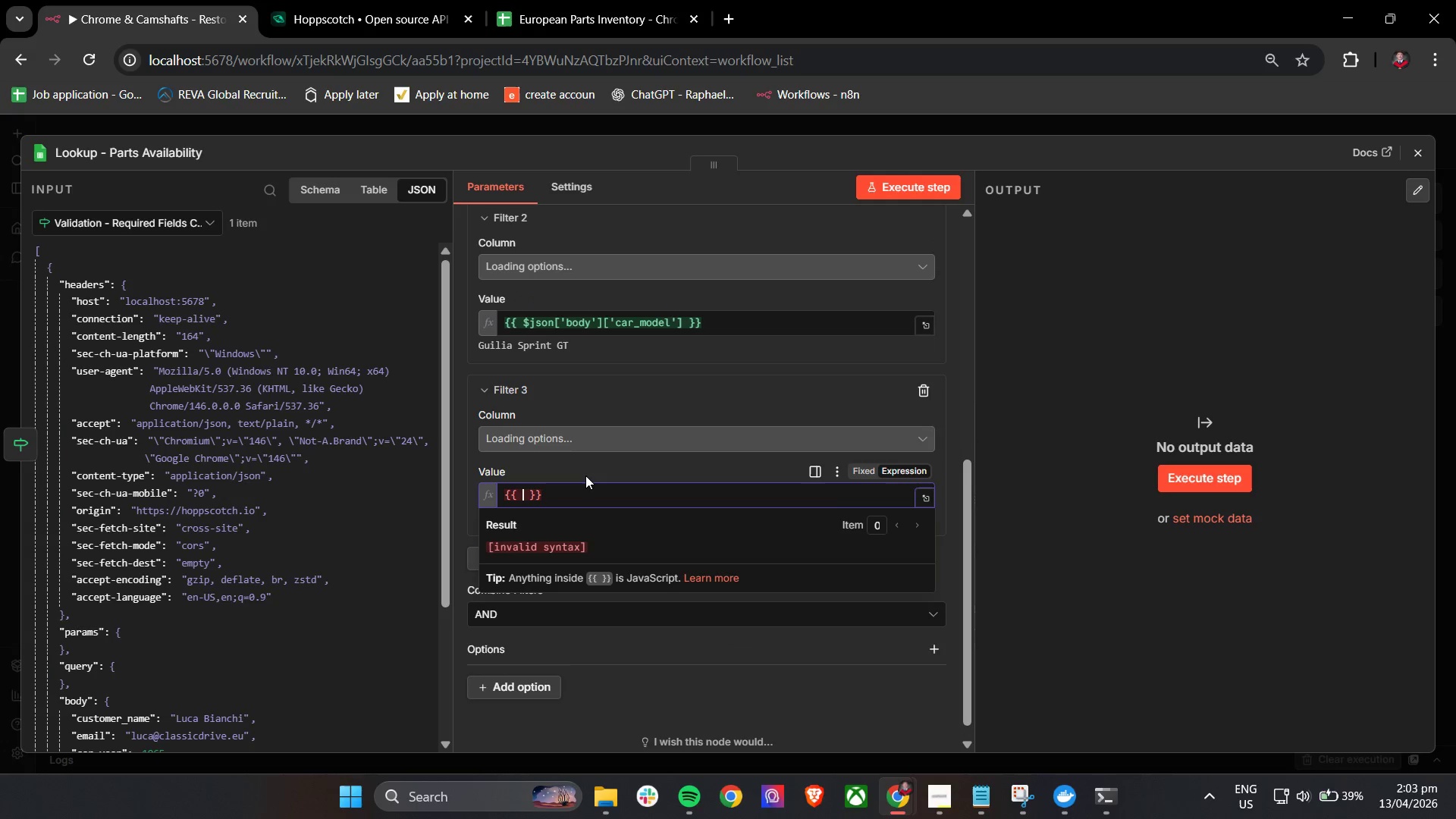 
key(Shift+4)
 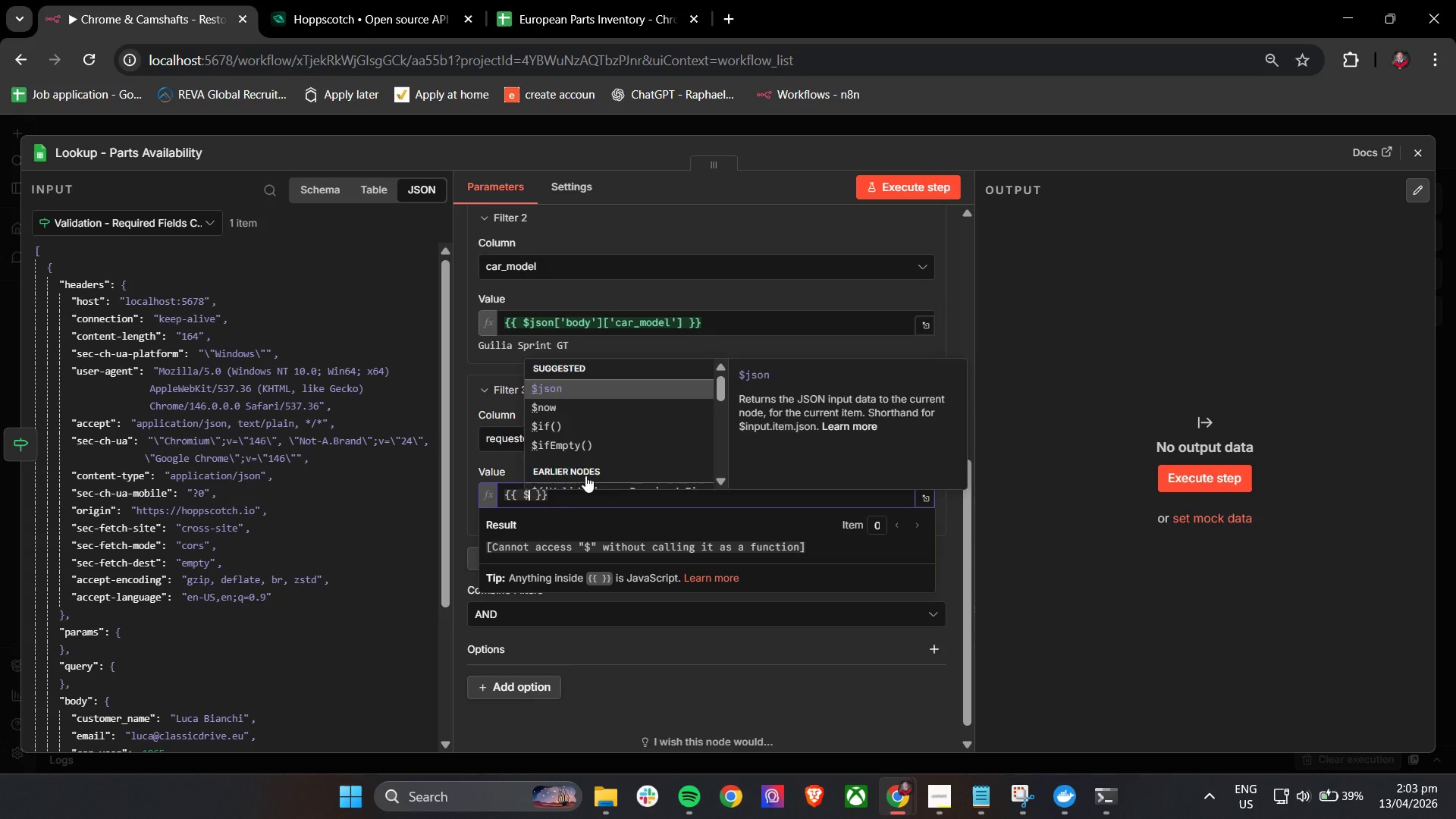 
key(Enter)
 